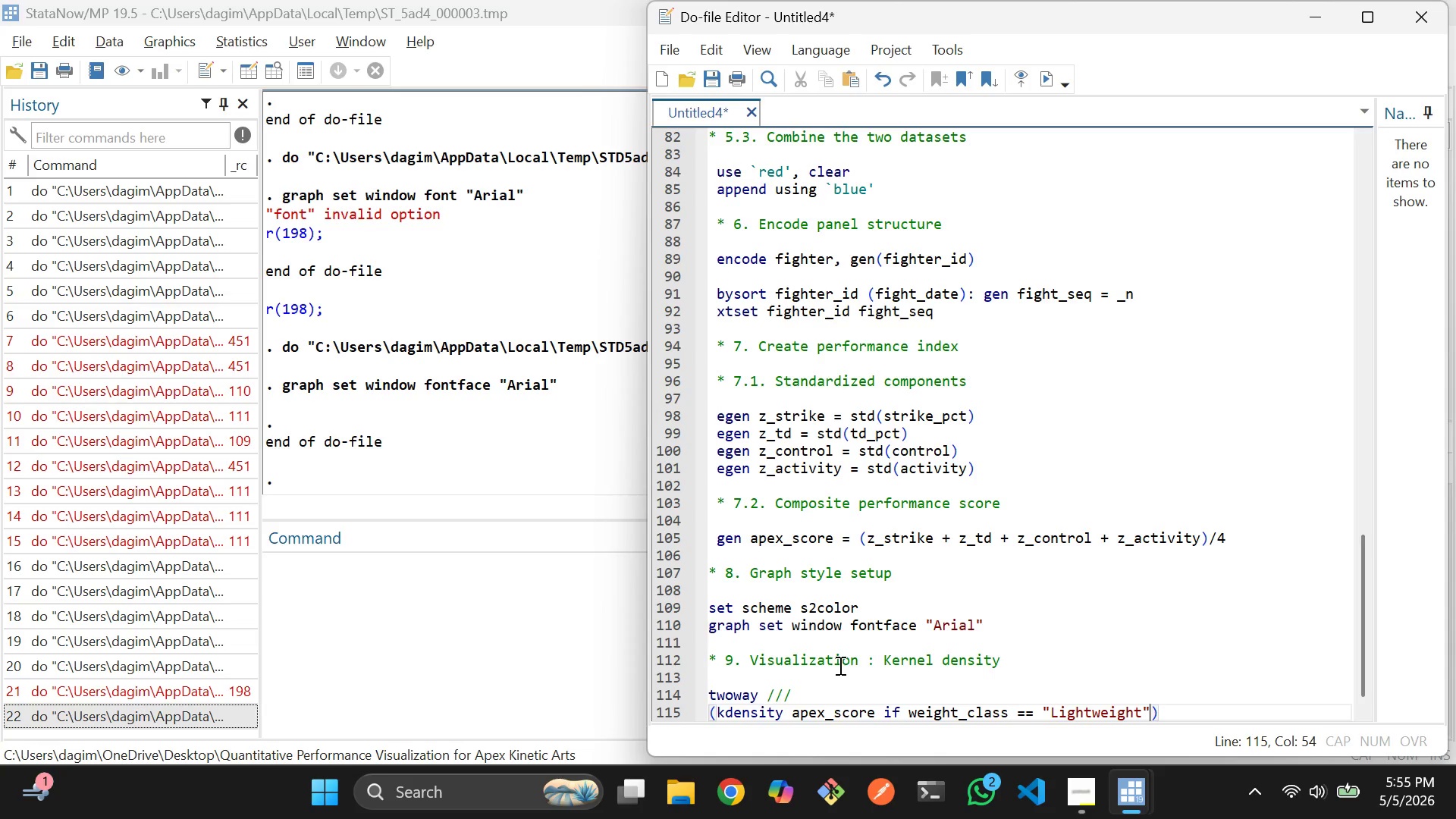 
key(ArrowRight)
 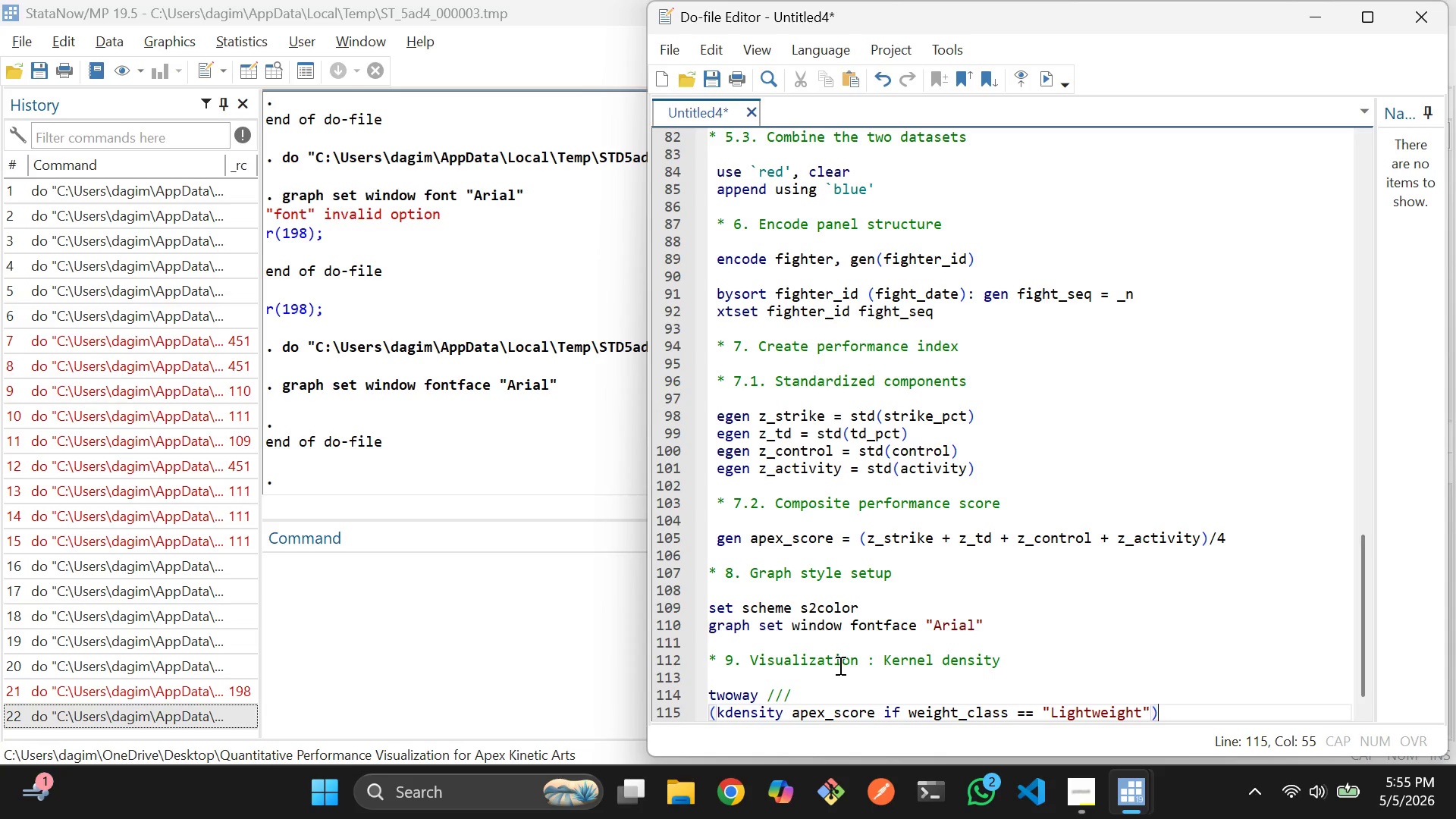 
key(ArrowLeft)
 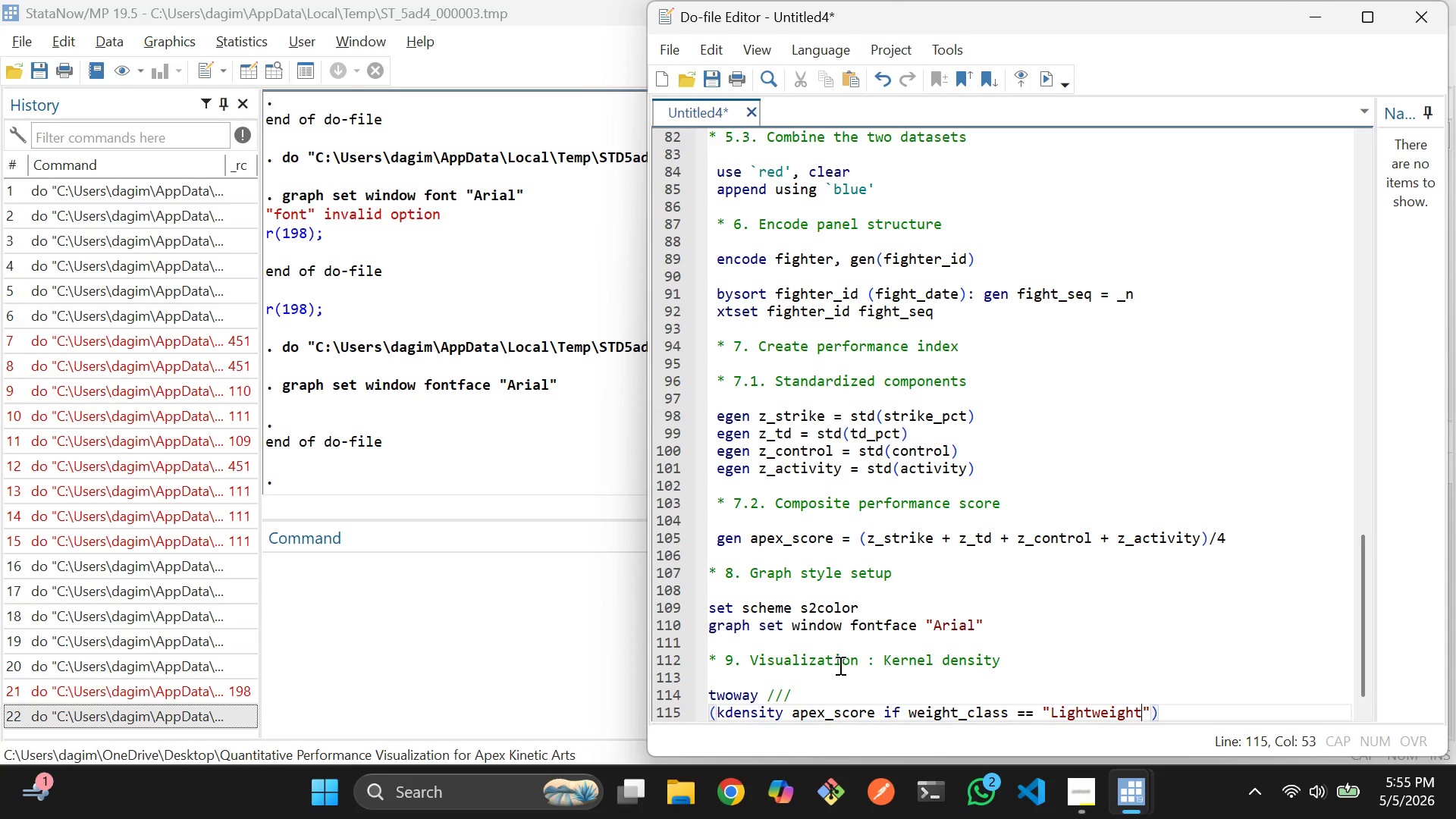 
key(ArrowLeft)
 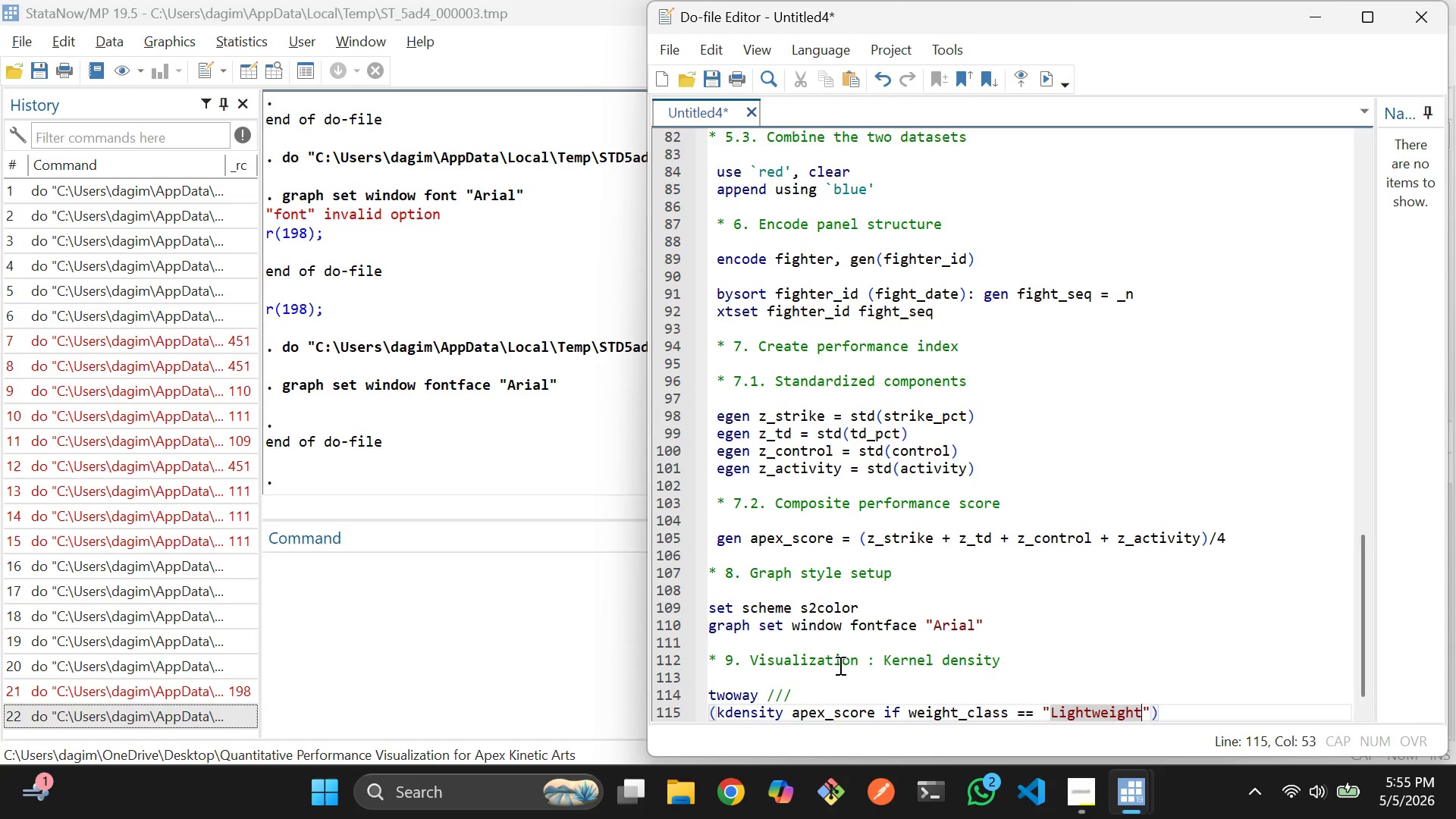 
key(ArrowRight)
 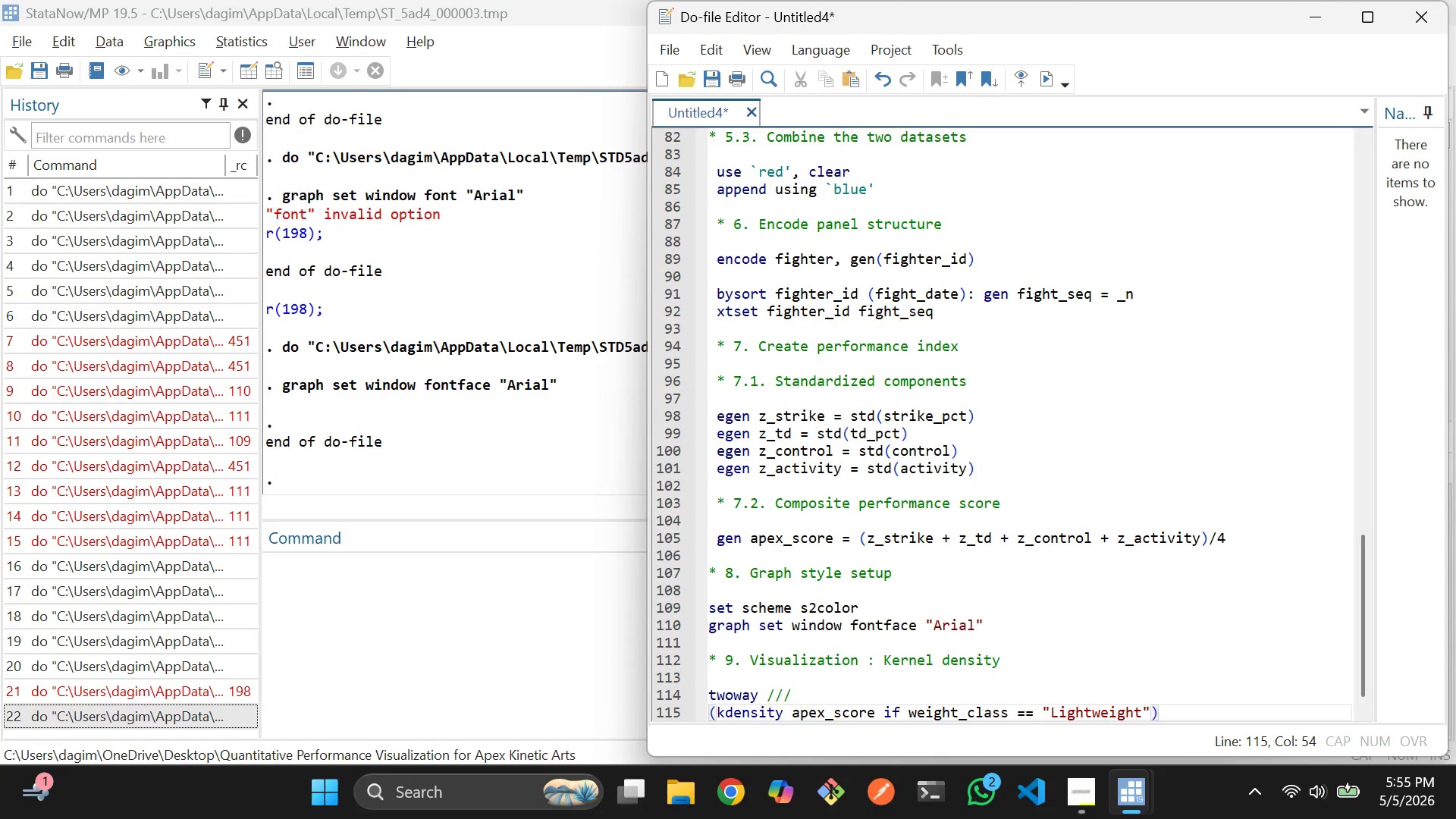 
type(, lcolor(blur)
key(Backspace)
type(e)
 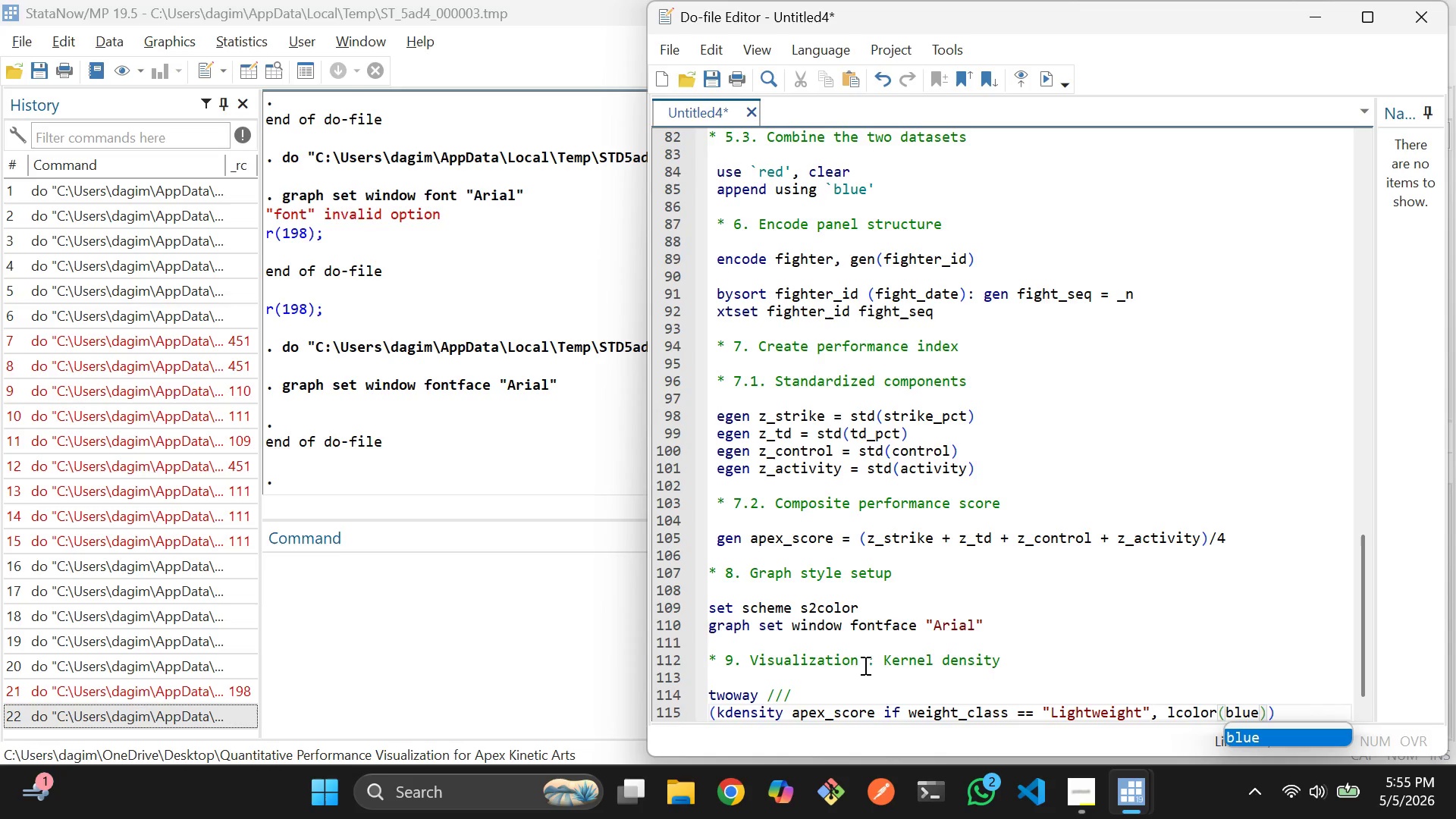 
scroll: coordinate [880, 574], scroll_direction: down, amount: 3.0
 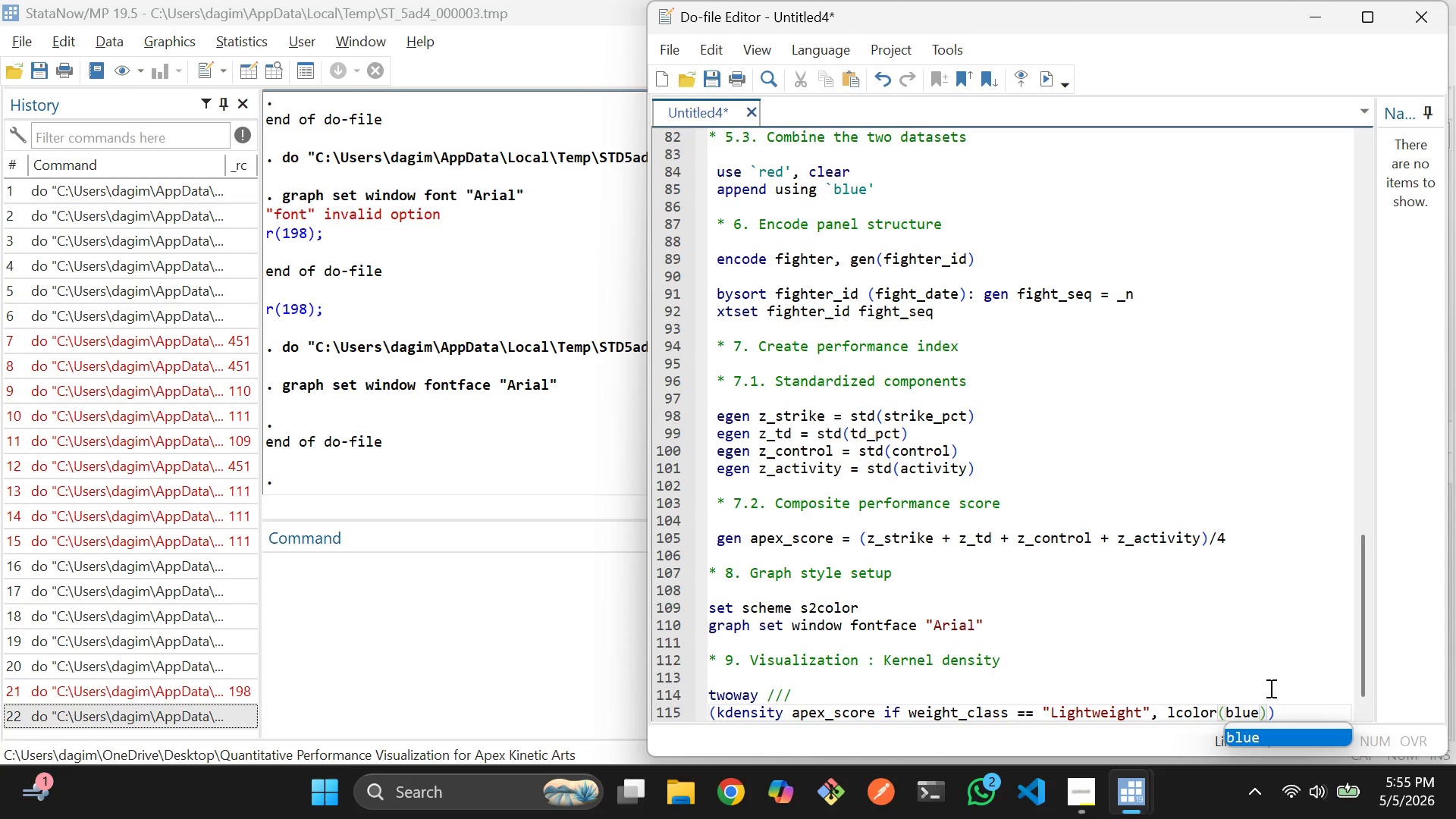 
left_click([1321, 707])
 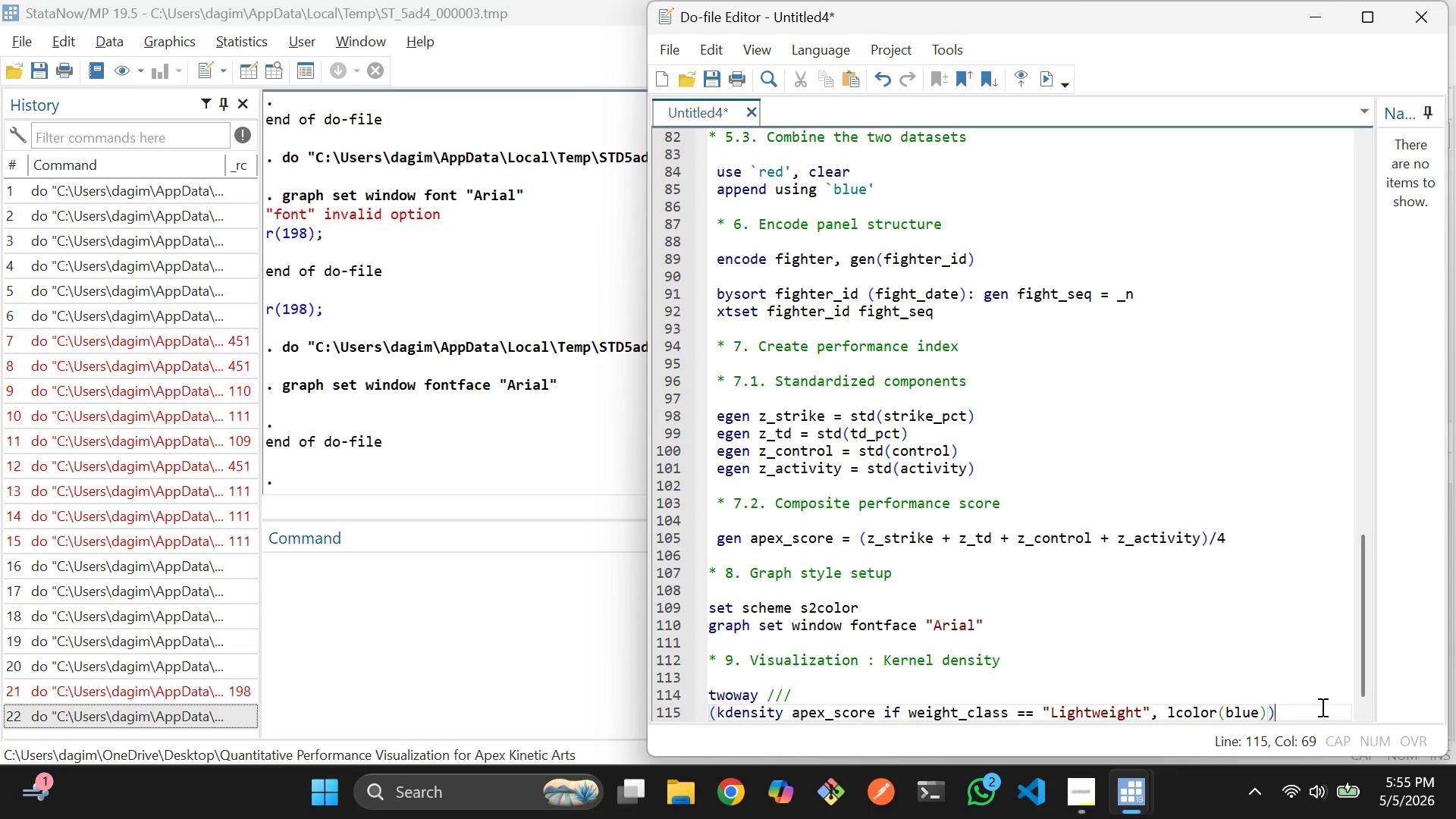 
left_click_drag(start_coordinate=[1321, 707], to_coordinate=[707, 712])
 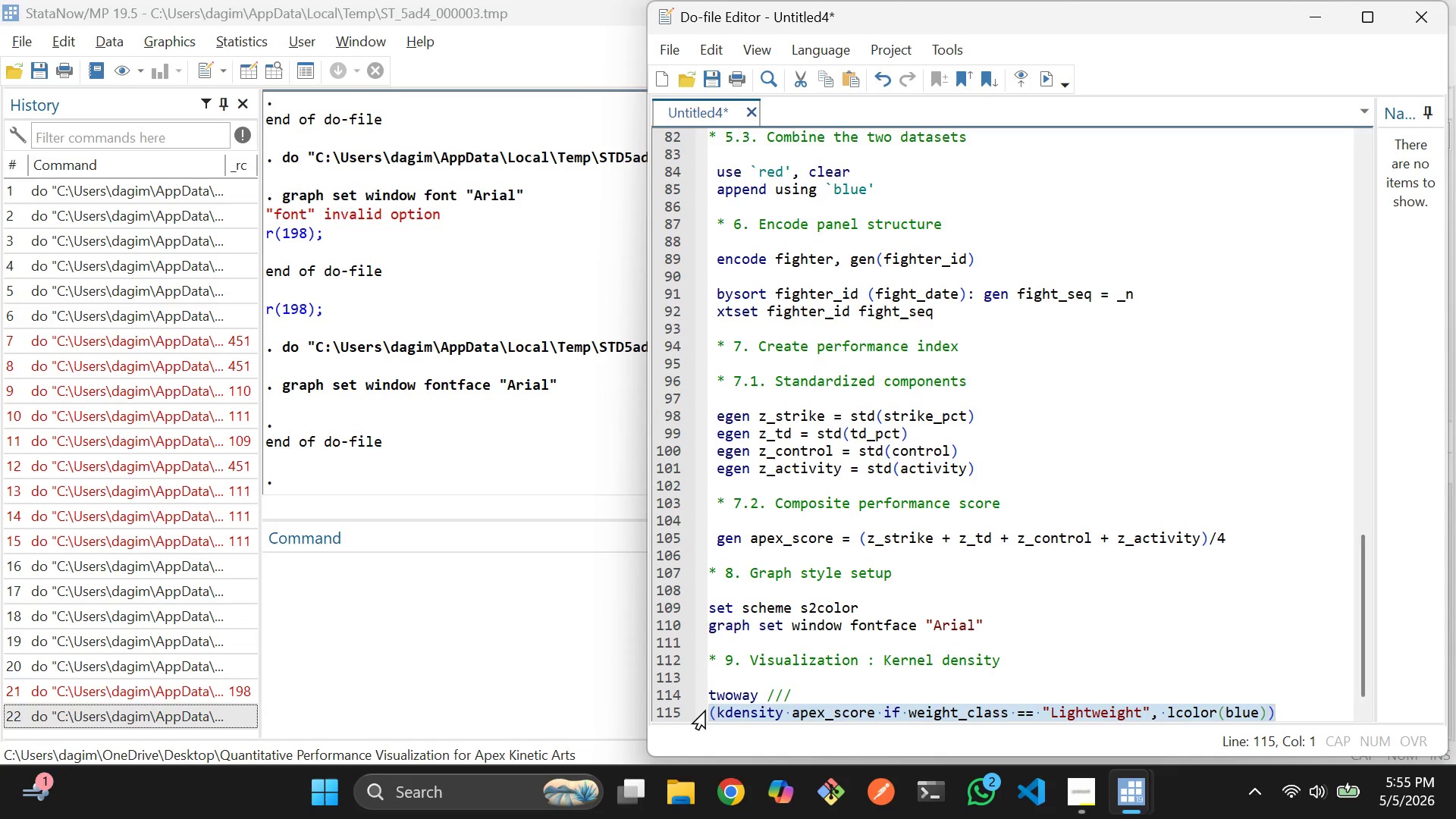 
key(Control+C)
 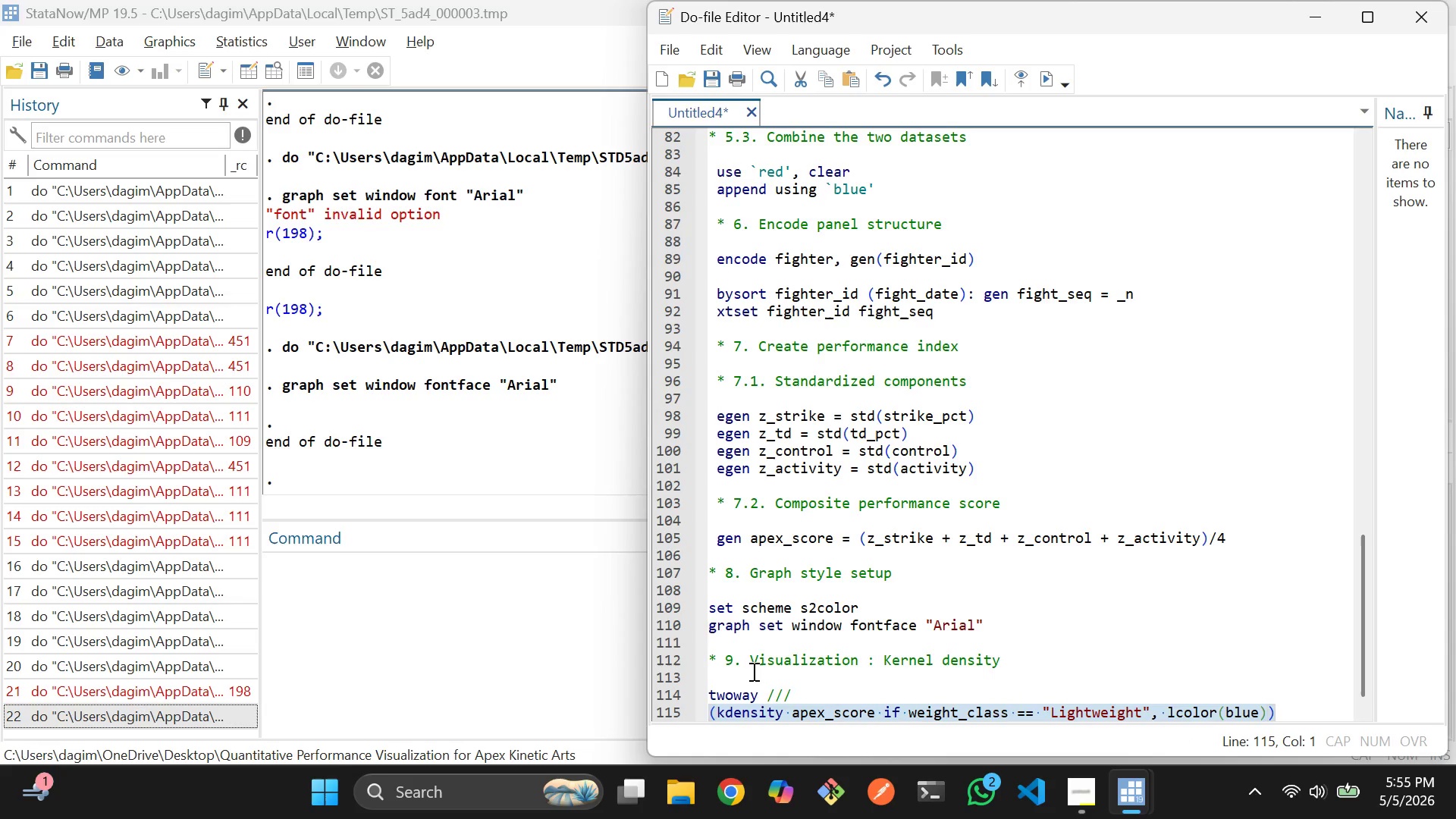 
wait(6.73)
 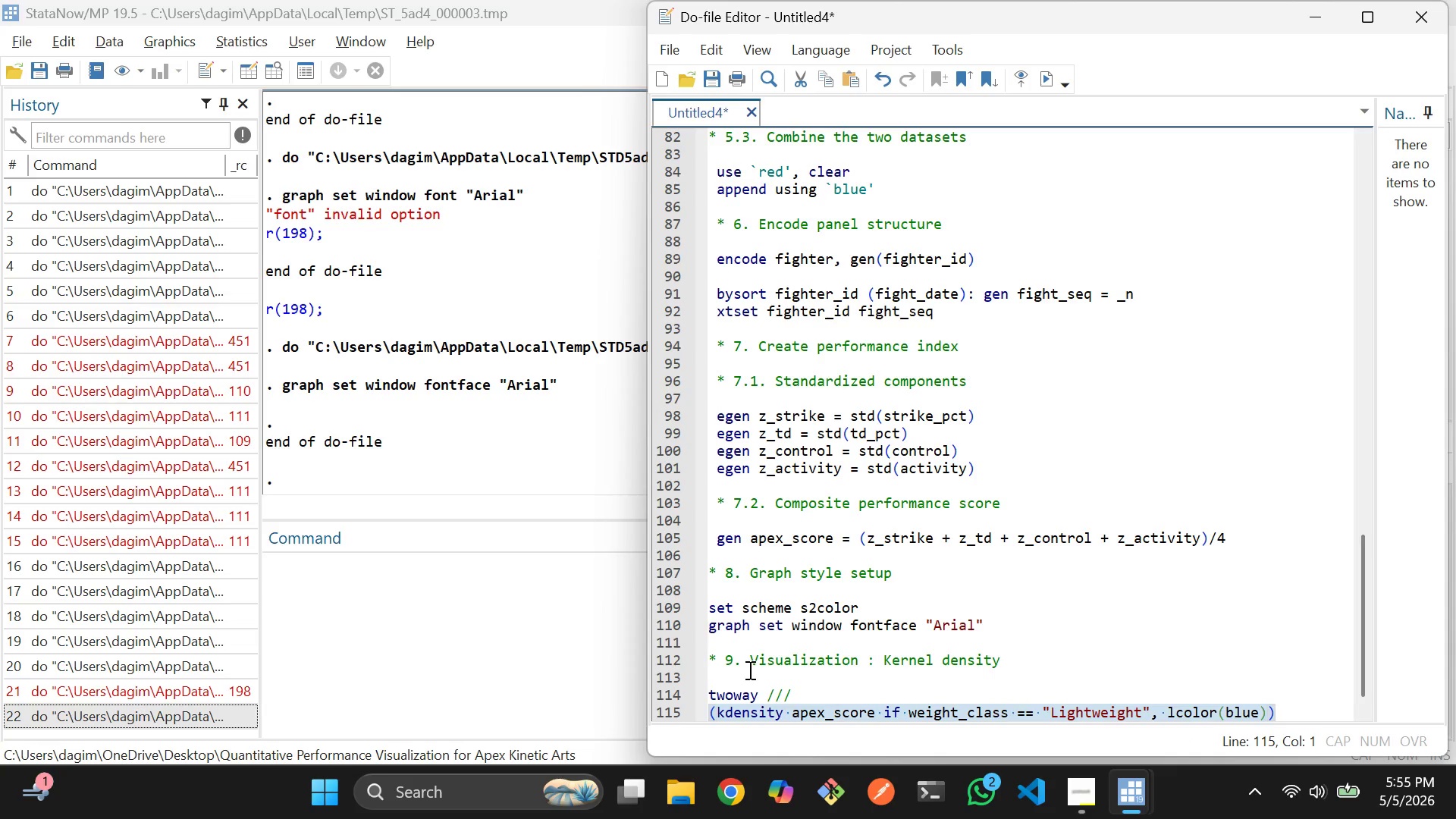 
left_click([1297, 710])
 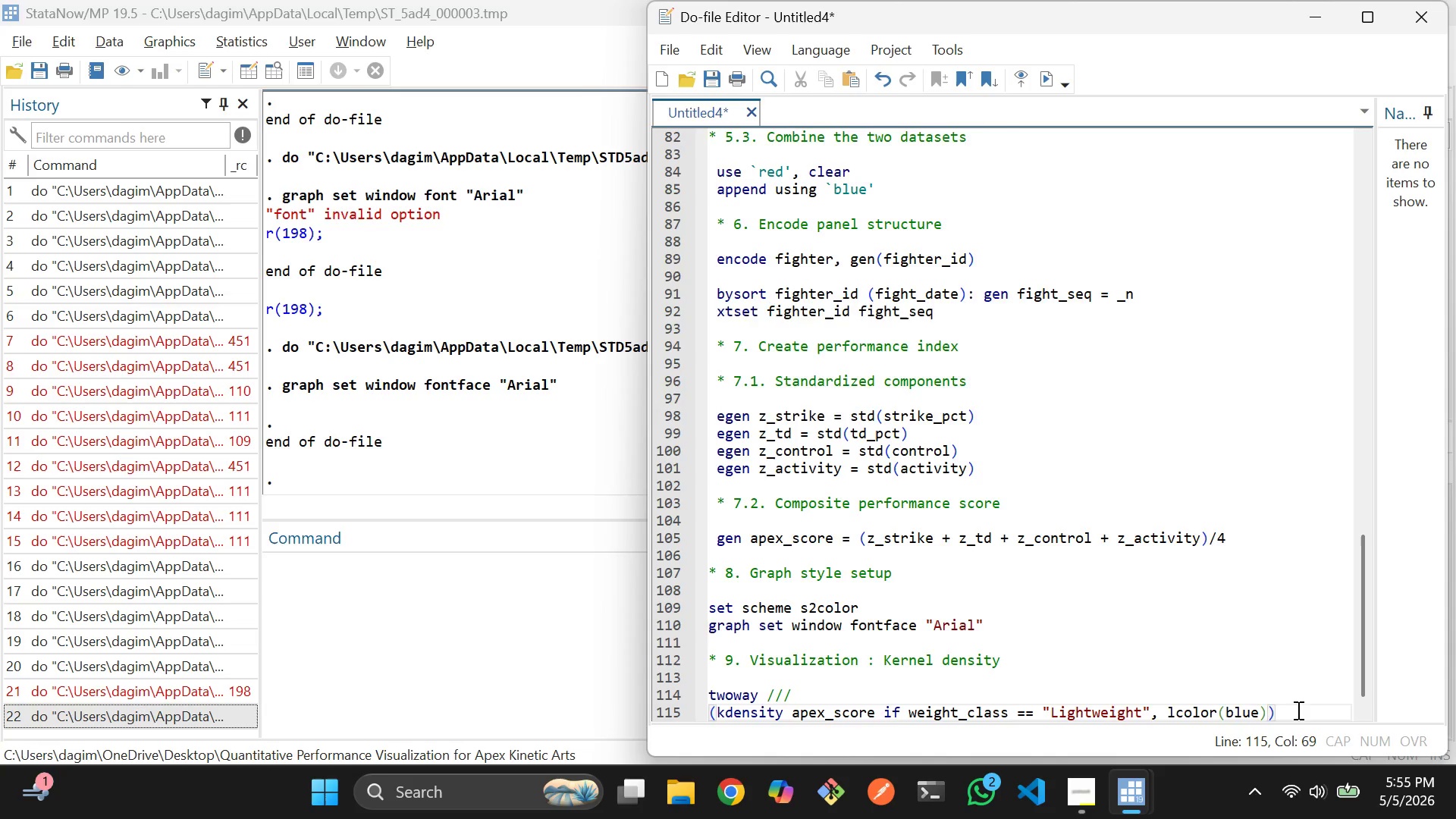 
key(Enter)
 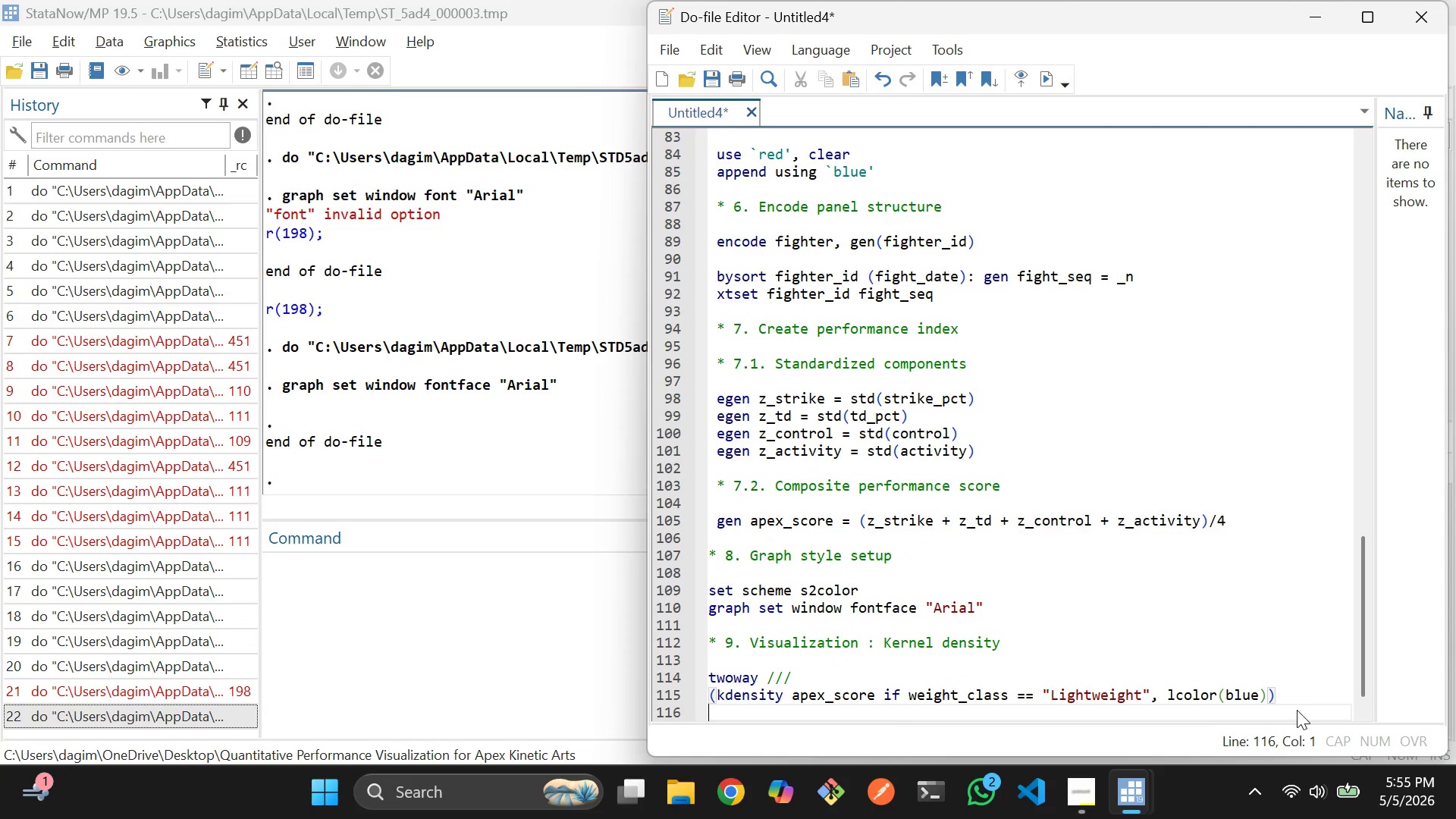 
key(Control+ControlLeft)
 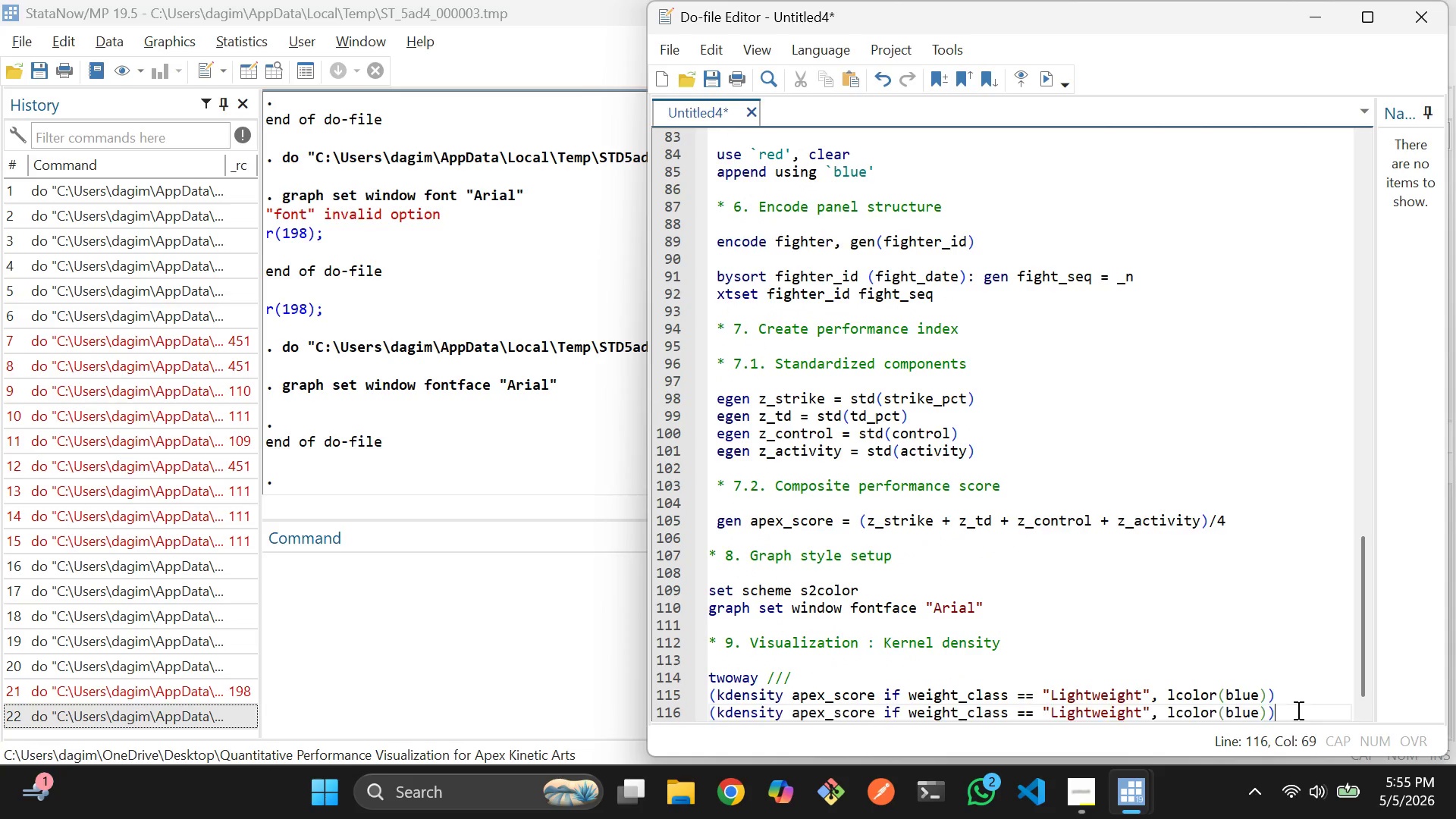 
key(Control+V)
 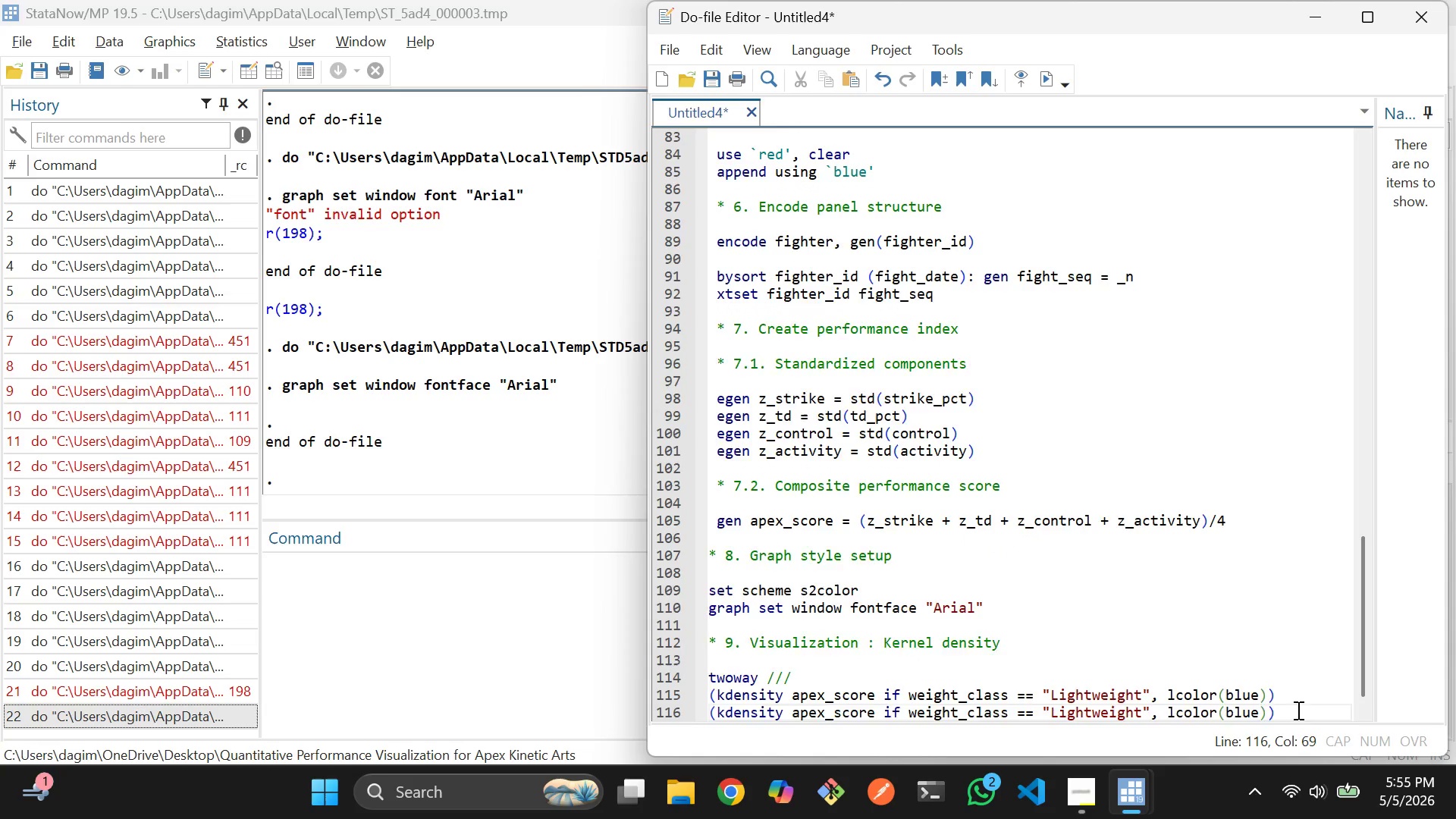 
key(Enter)
 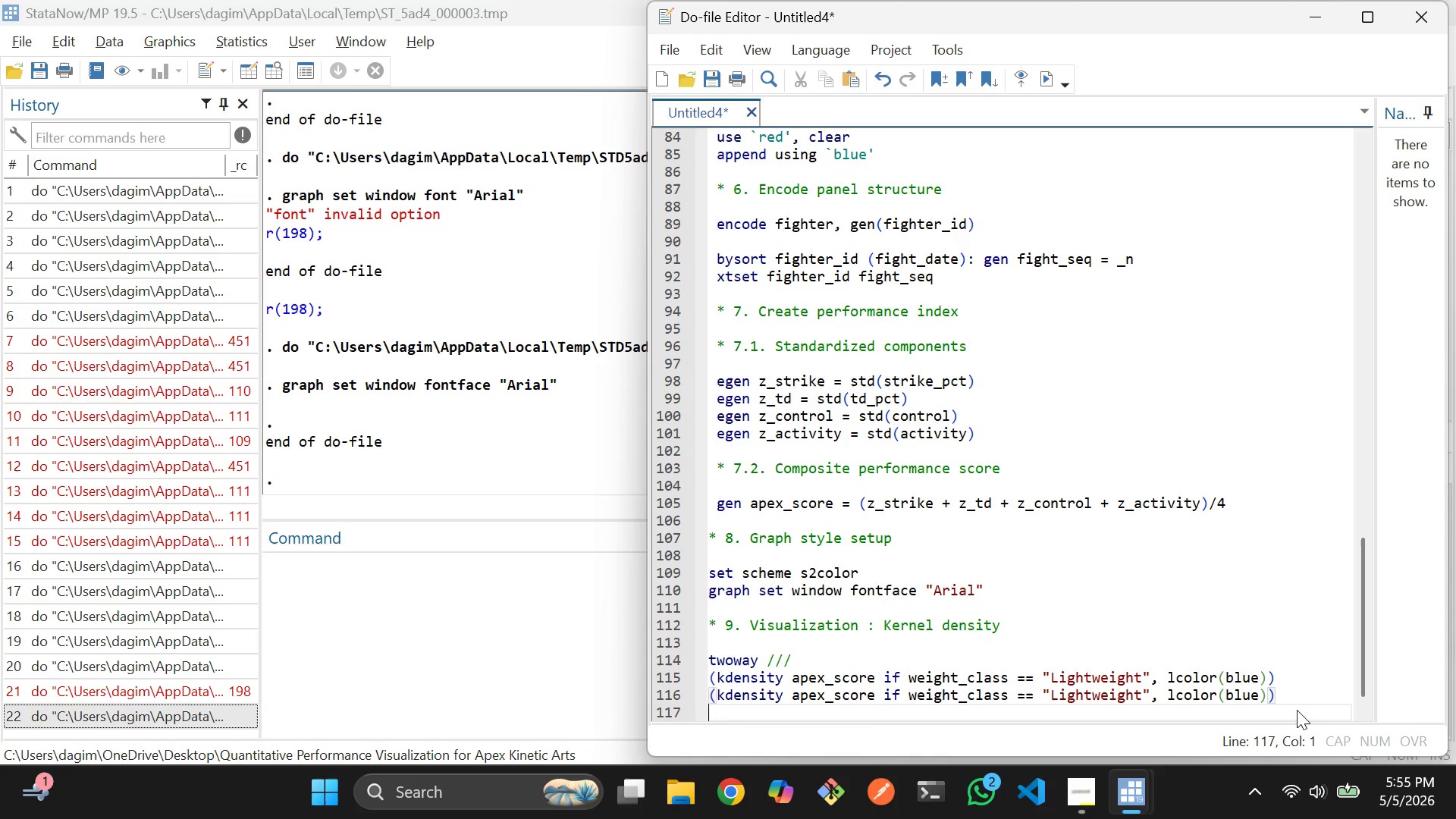 
key(Control+ControlLeft)
 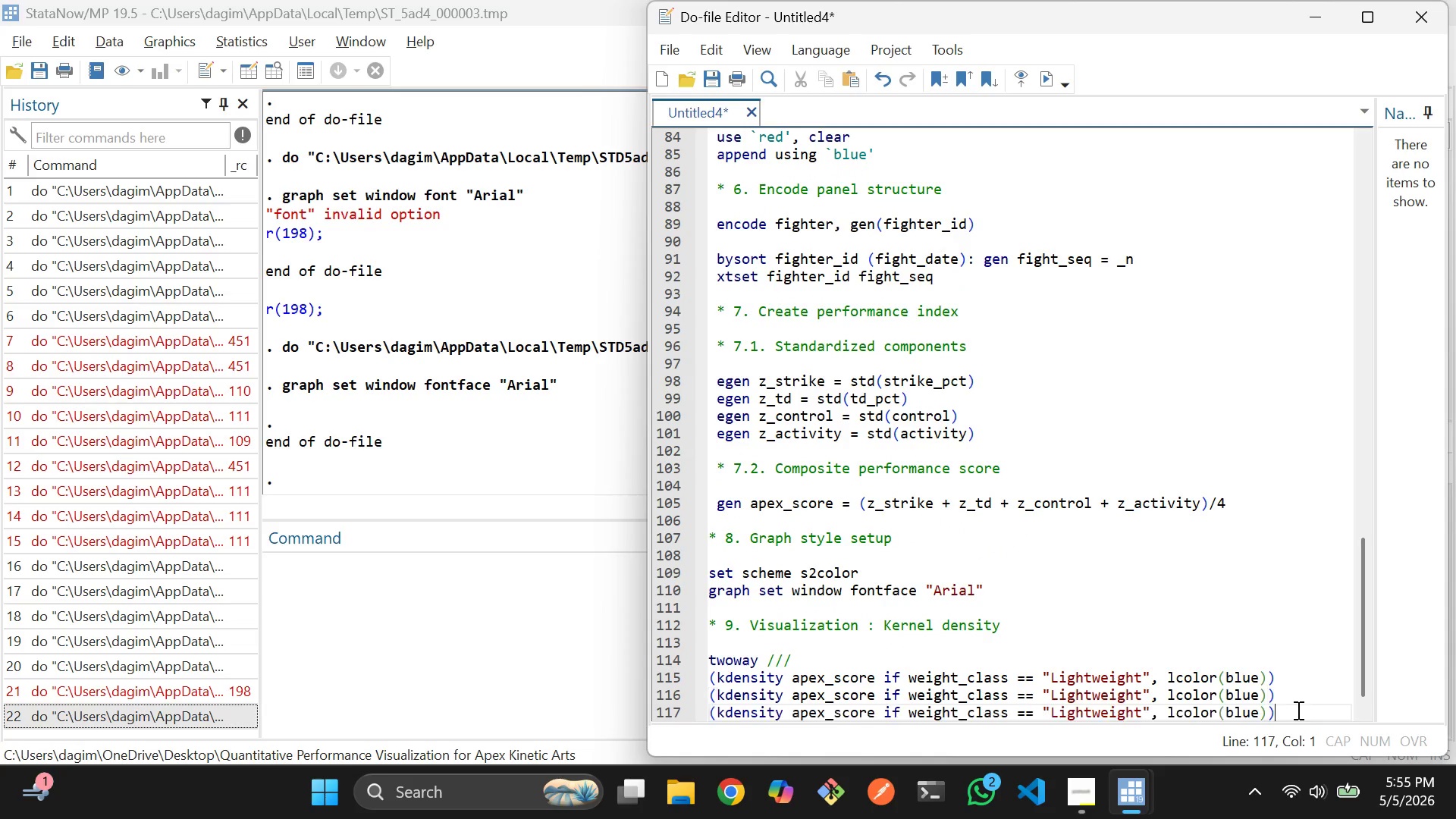 
key(Control+V)
 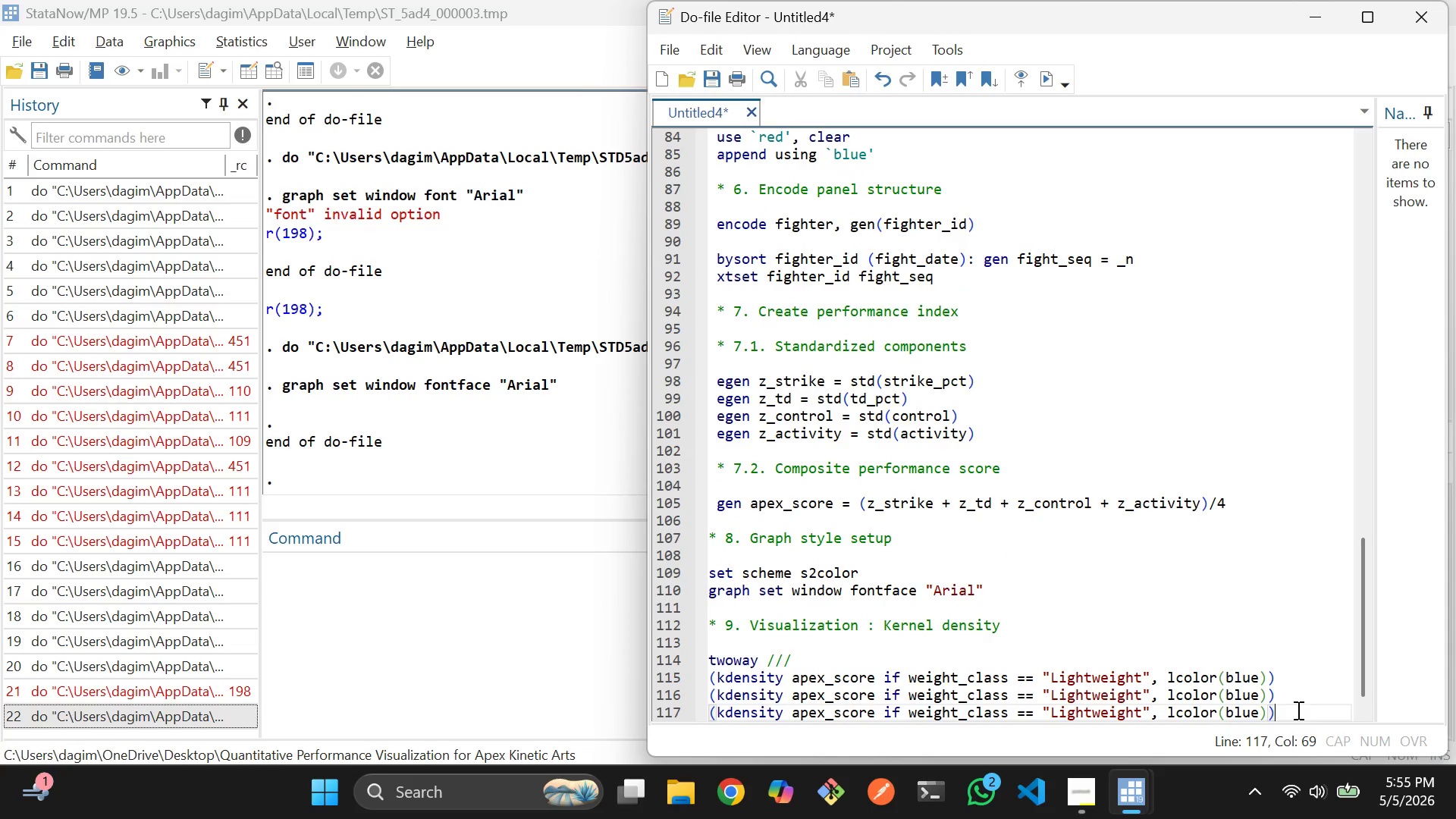 
scroll: coordinate [1297, 701], scroll_direction: down, amount: 3.0
 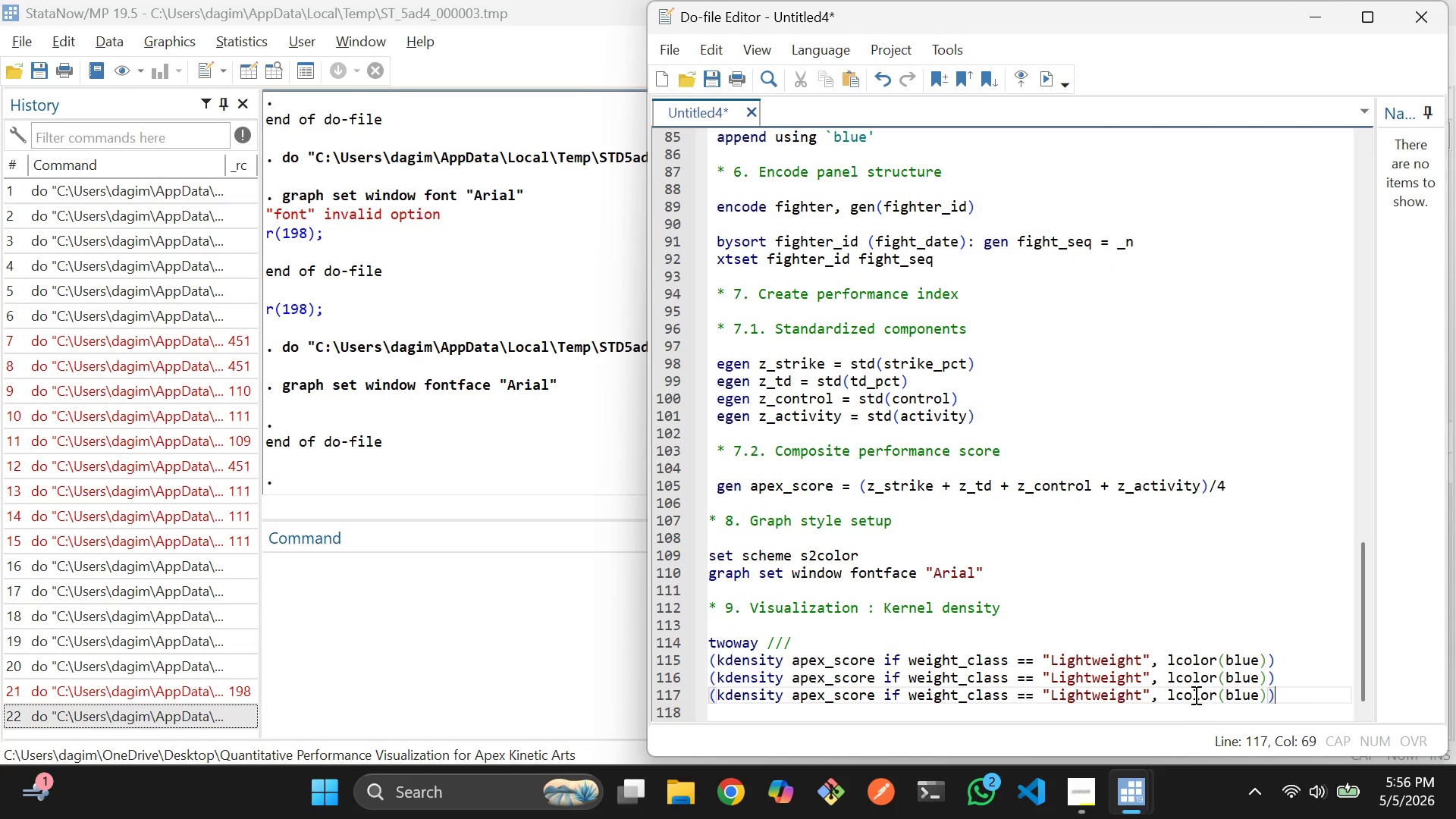 
left_click([1089, 680])
 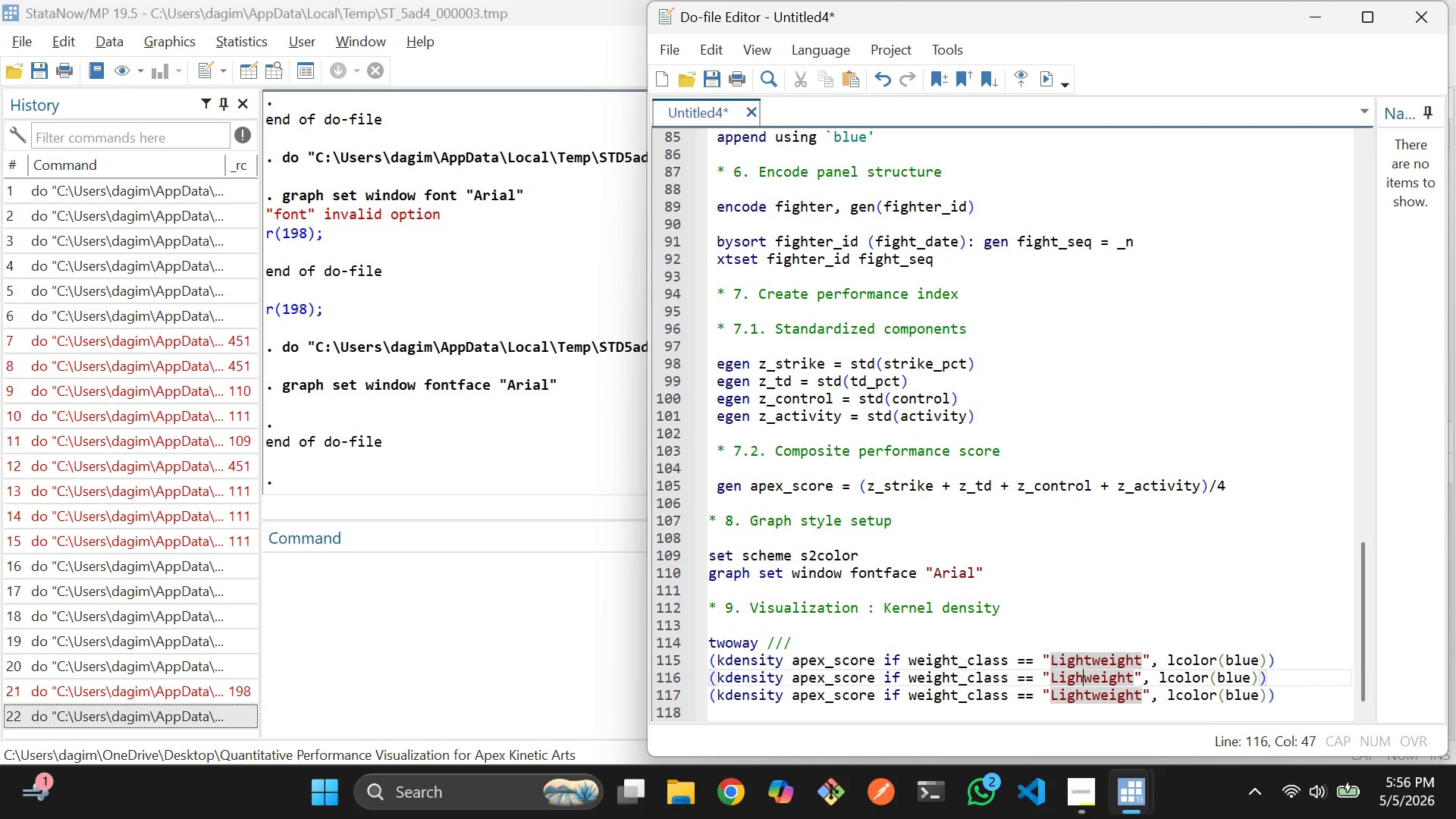 
key(Backspace)
key(Backspace)
key(Backspace)
key(Backspace)
key(Backspace)
type(Middle)
 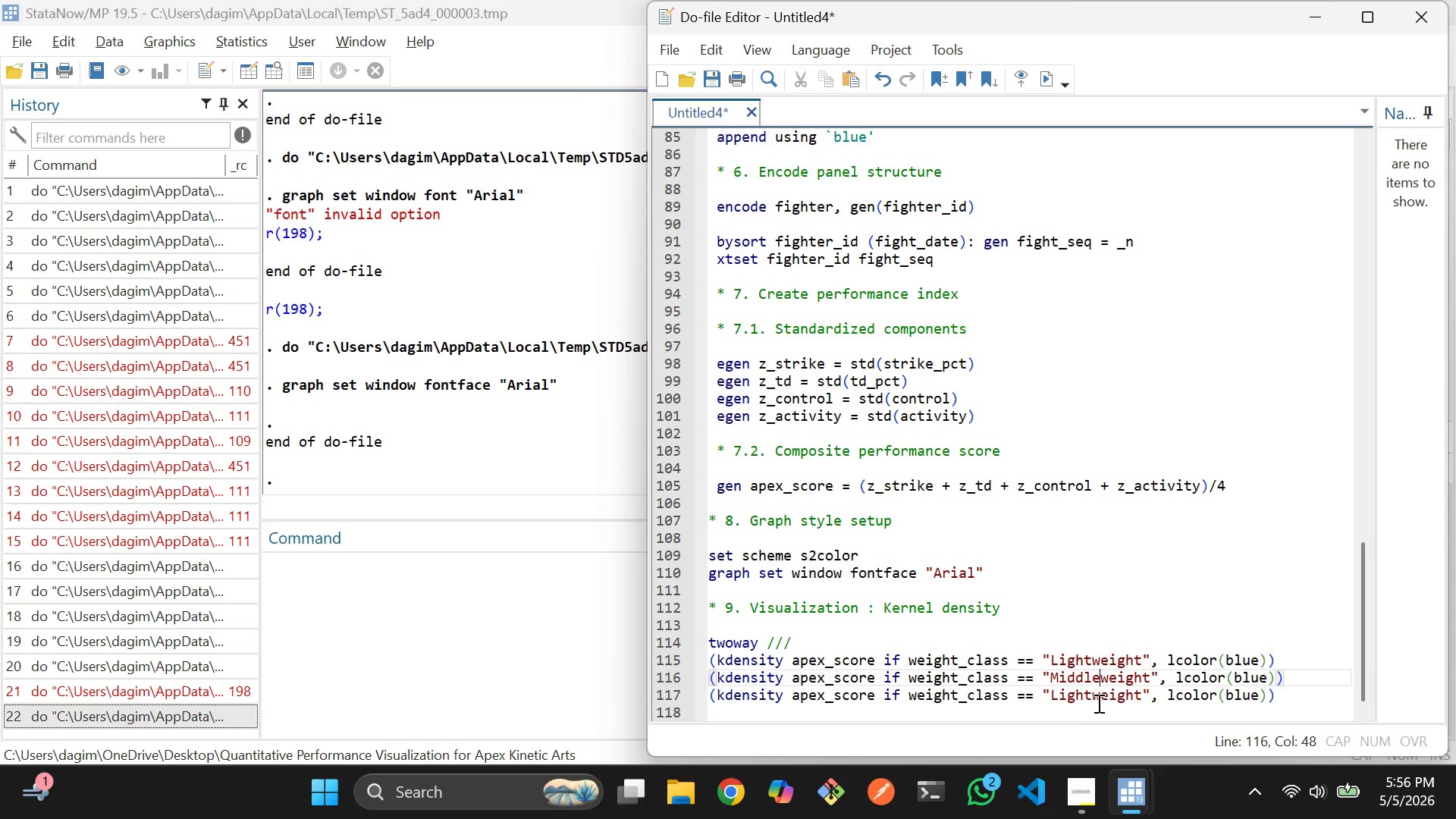 
left_click([1088, 689])
 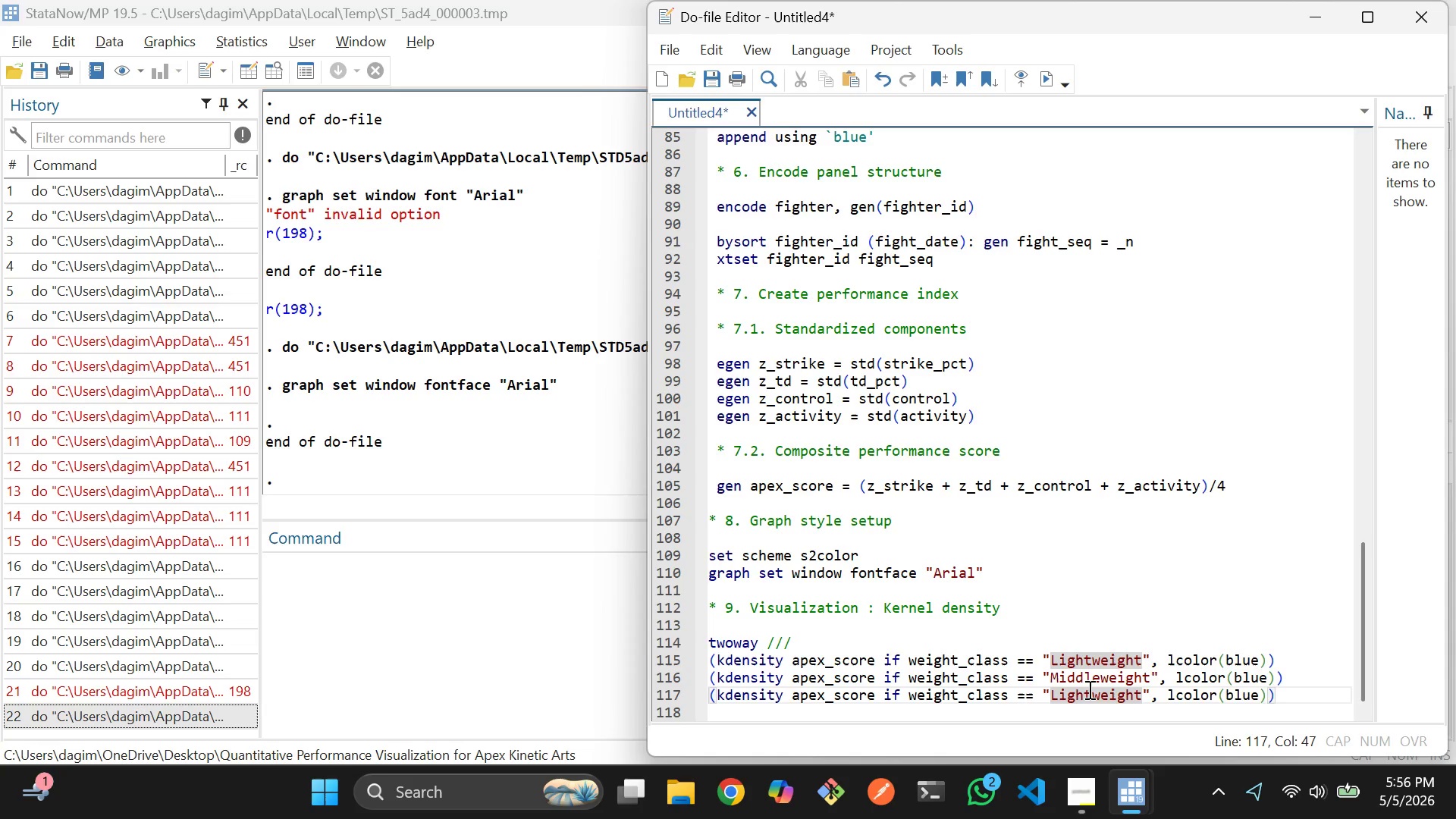 
key(Backspace)
key(Backspace)
key(Backspace)
key(Backspace)
key(Backspace)
type(Heavy)
 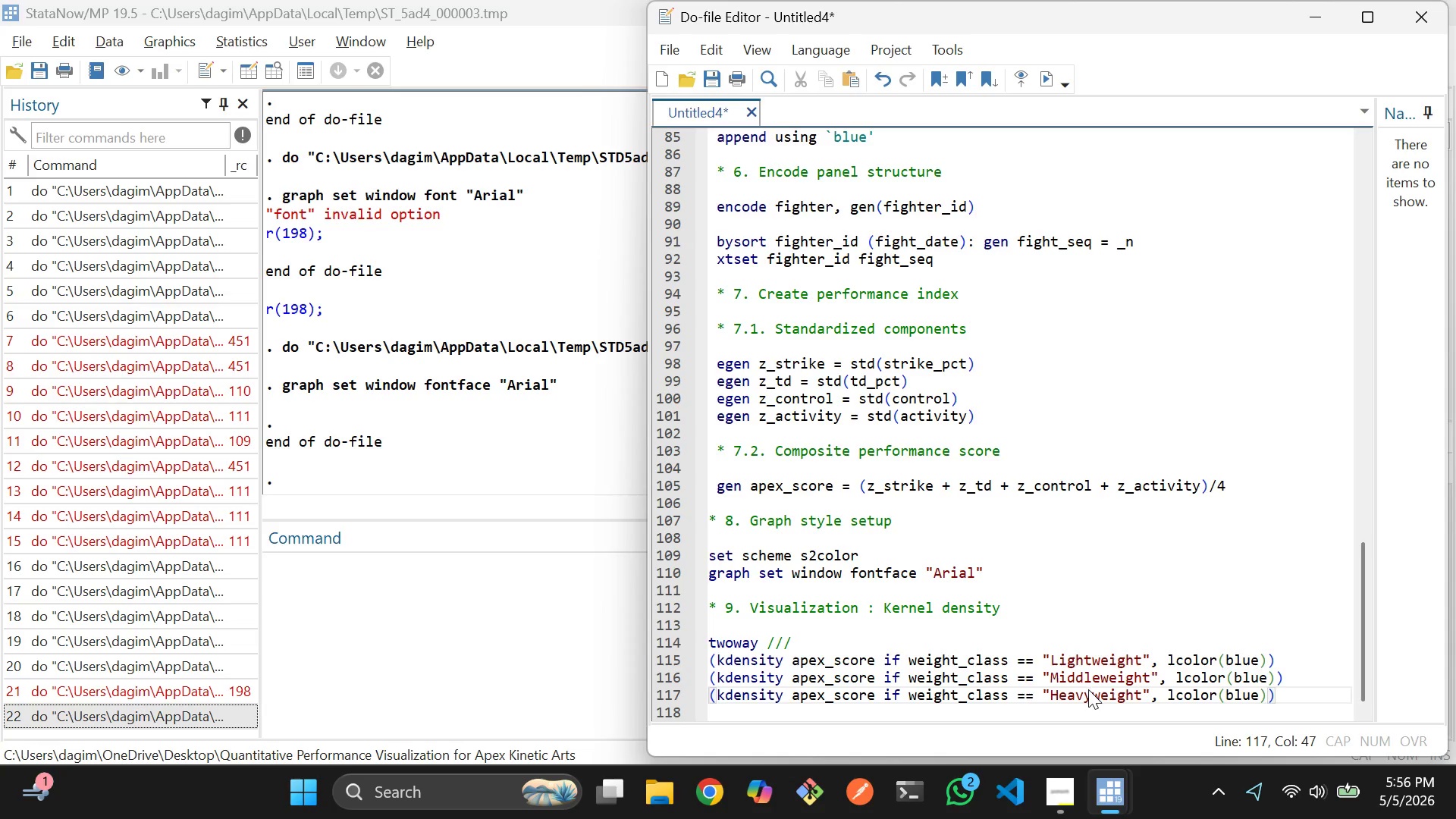 
left_click([1187, 679])
 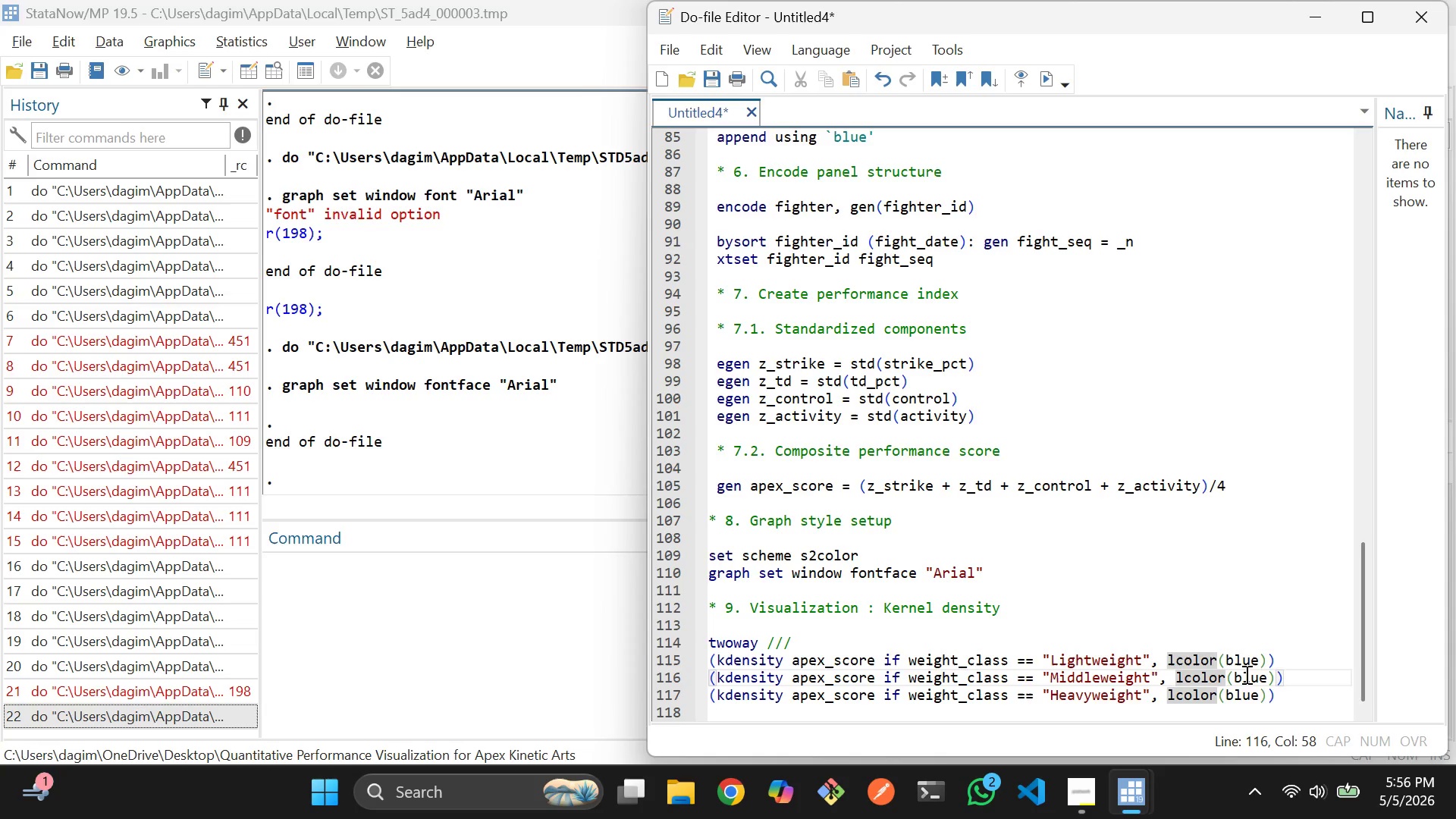 
double_click([1245, 674])
 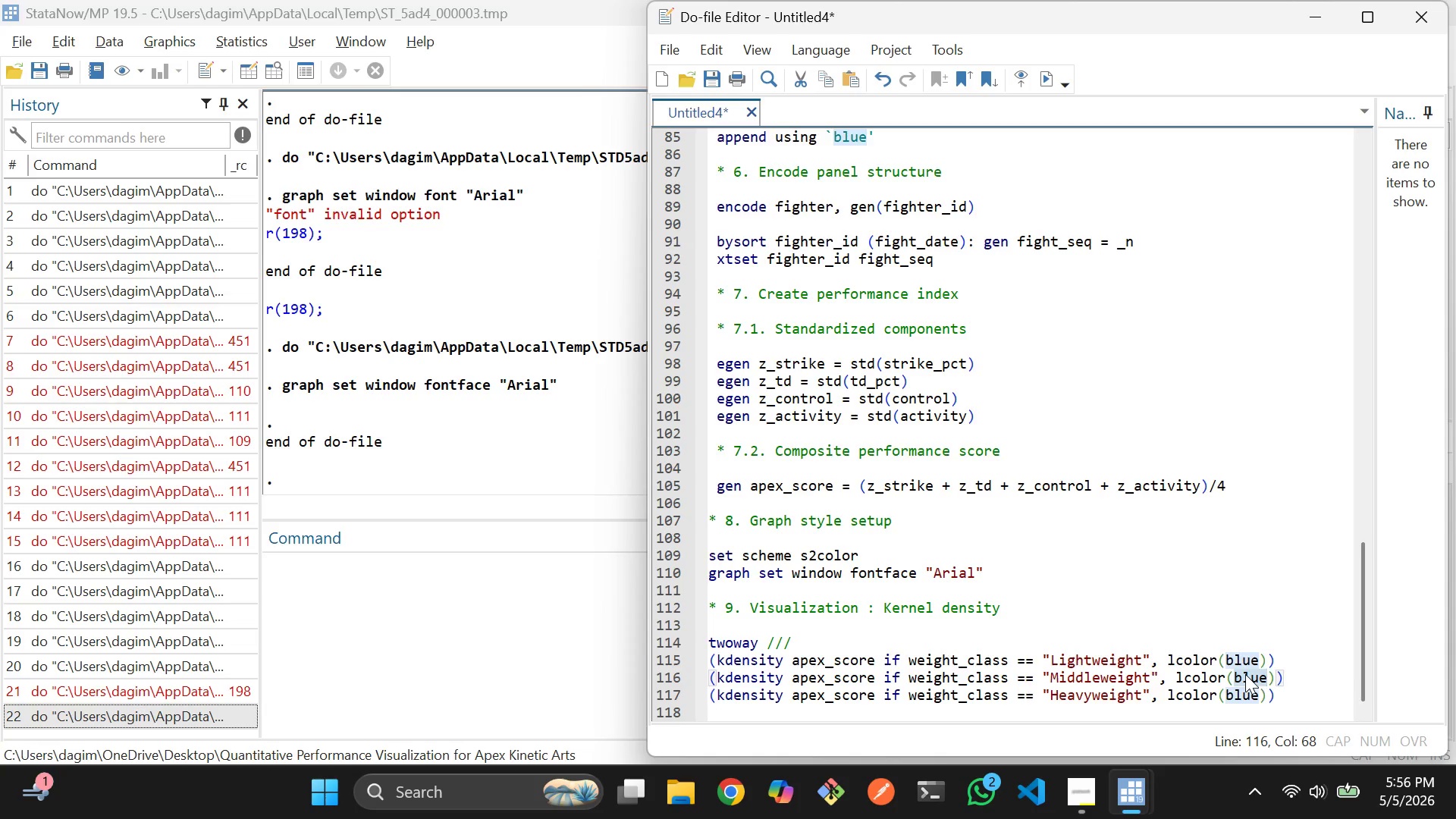 
key(Backspace)
type(white)
 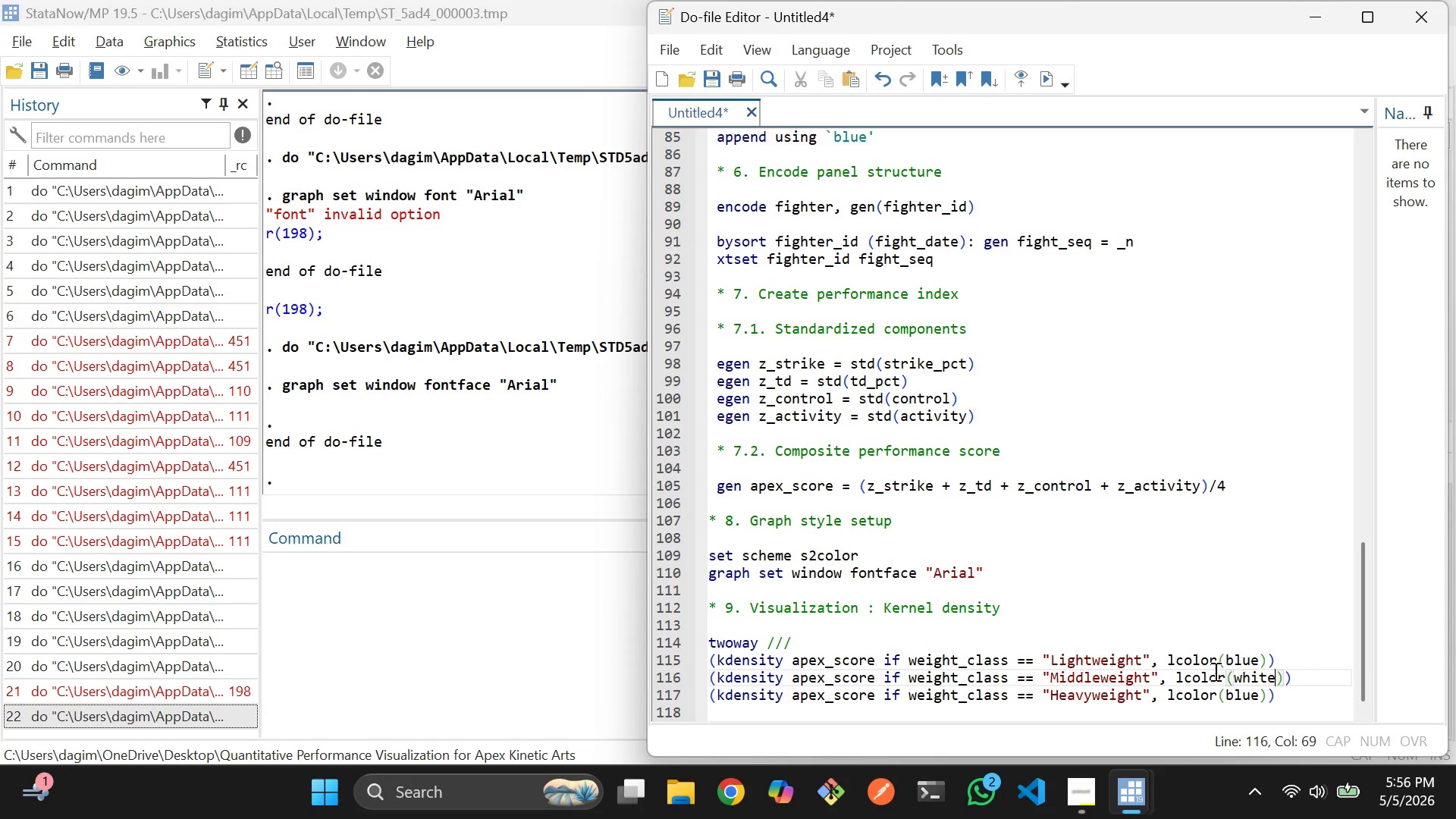 
double_click([1240, 691])
 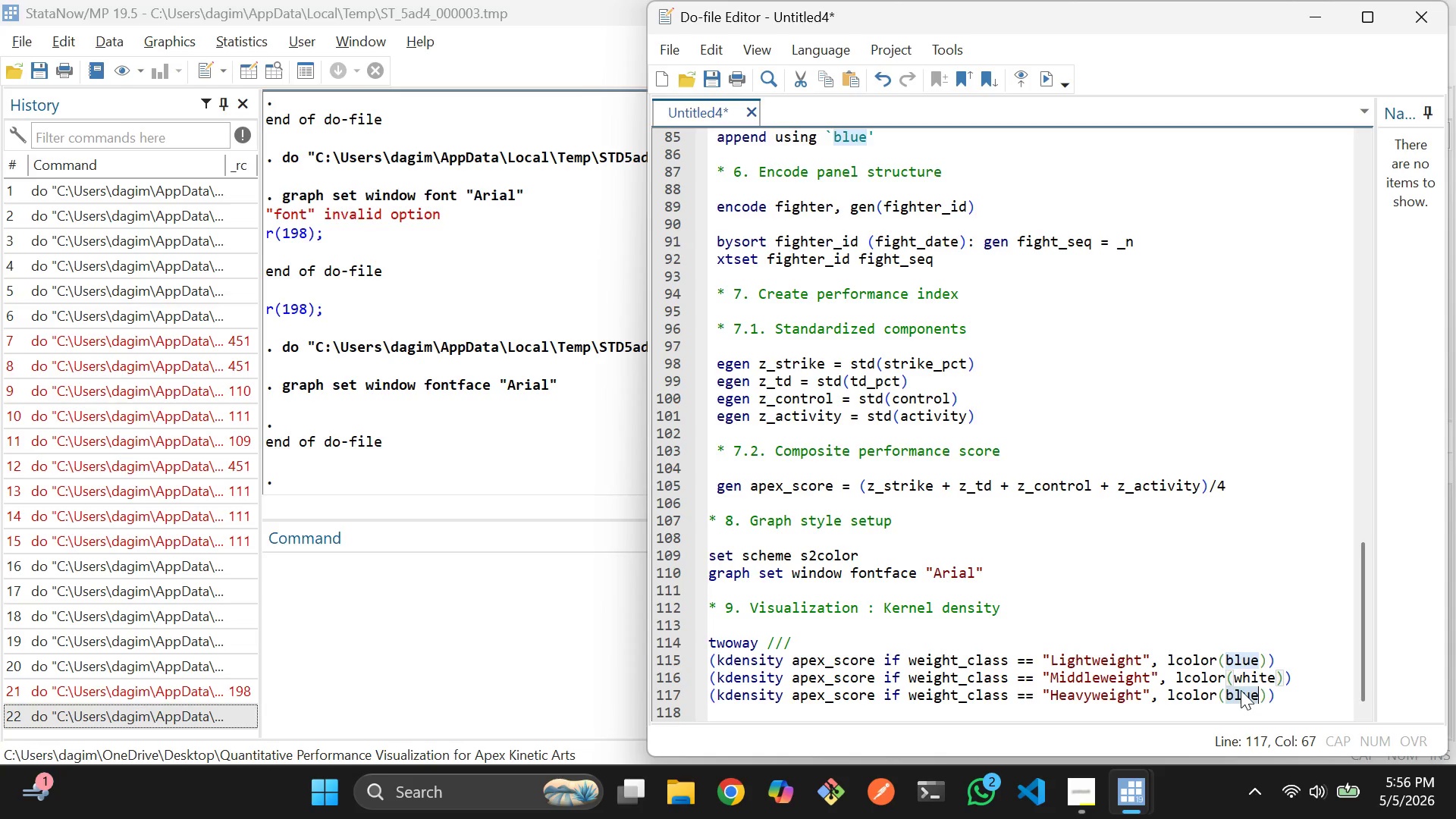 
key(Backspace)
type(gs12)
 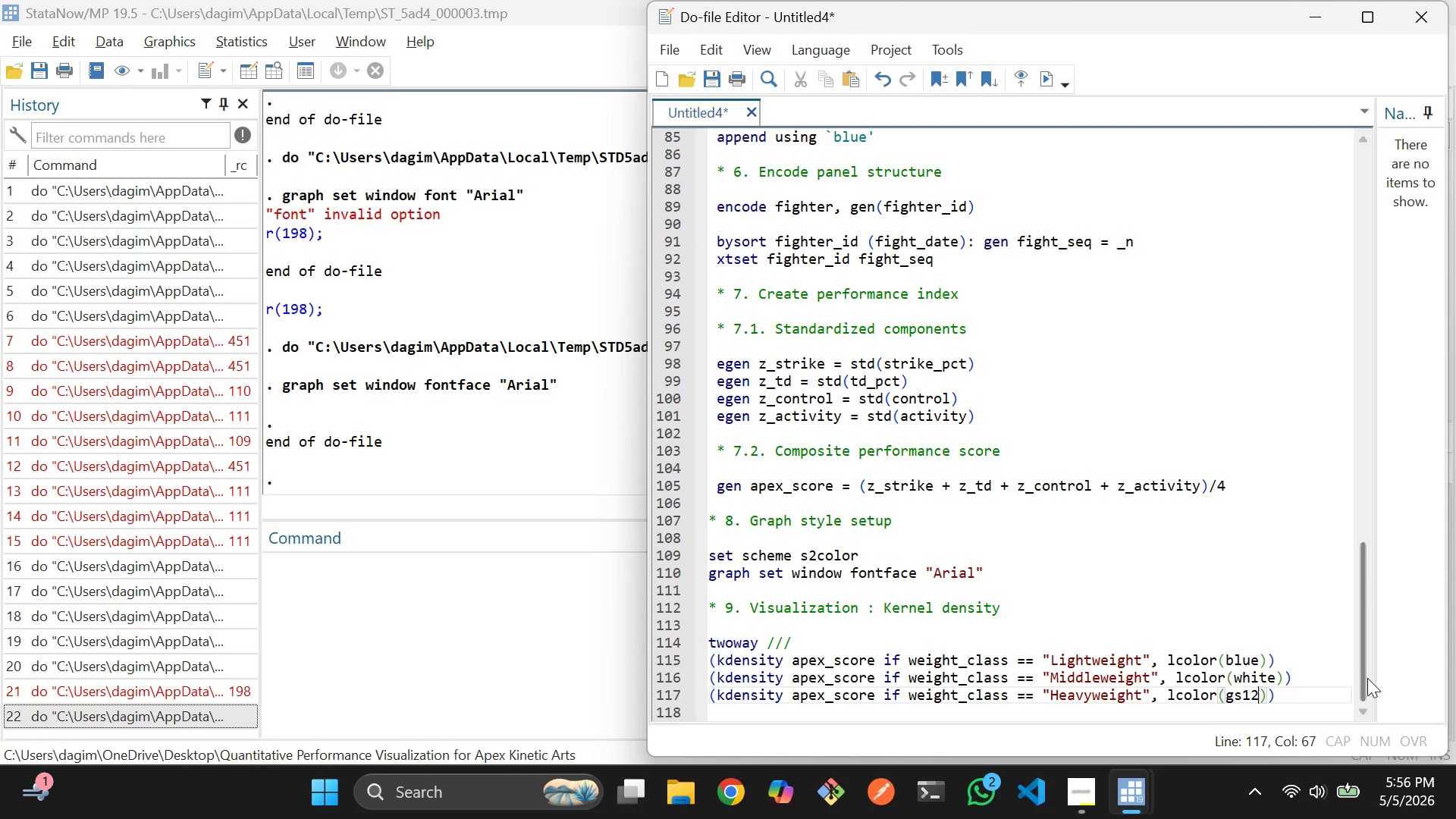 
left_click([1306, 701])
 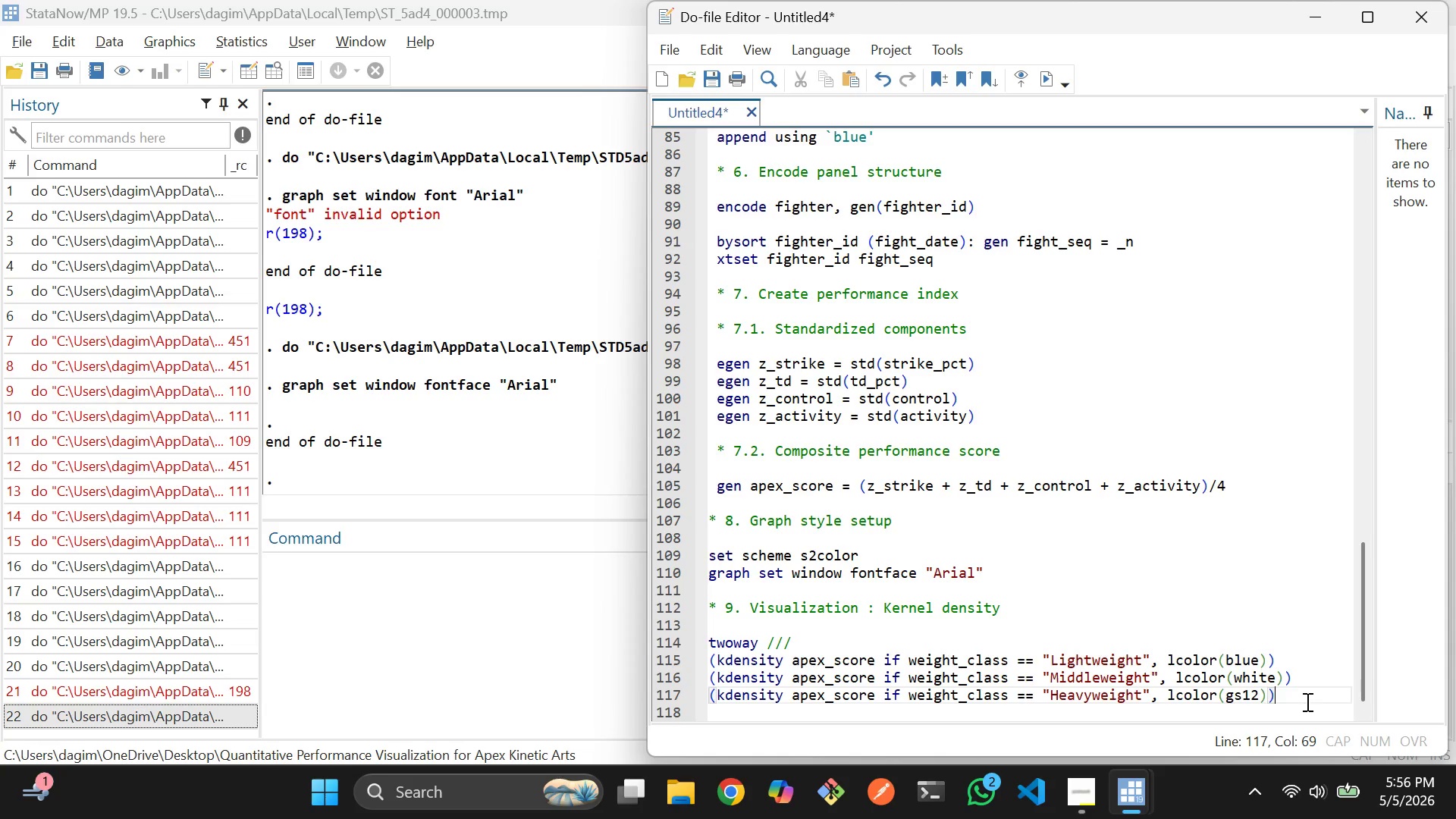 
key(Enter)
 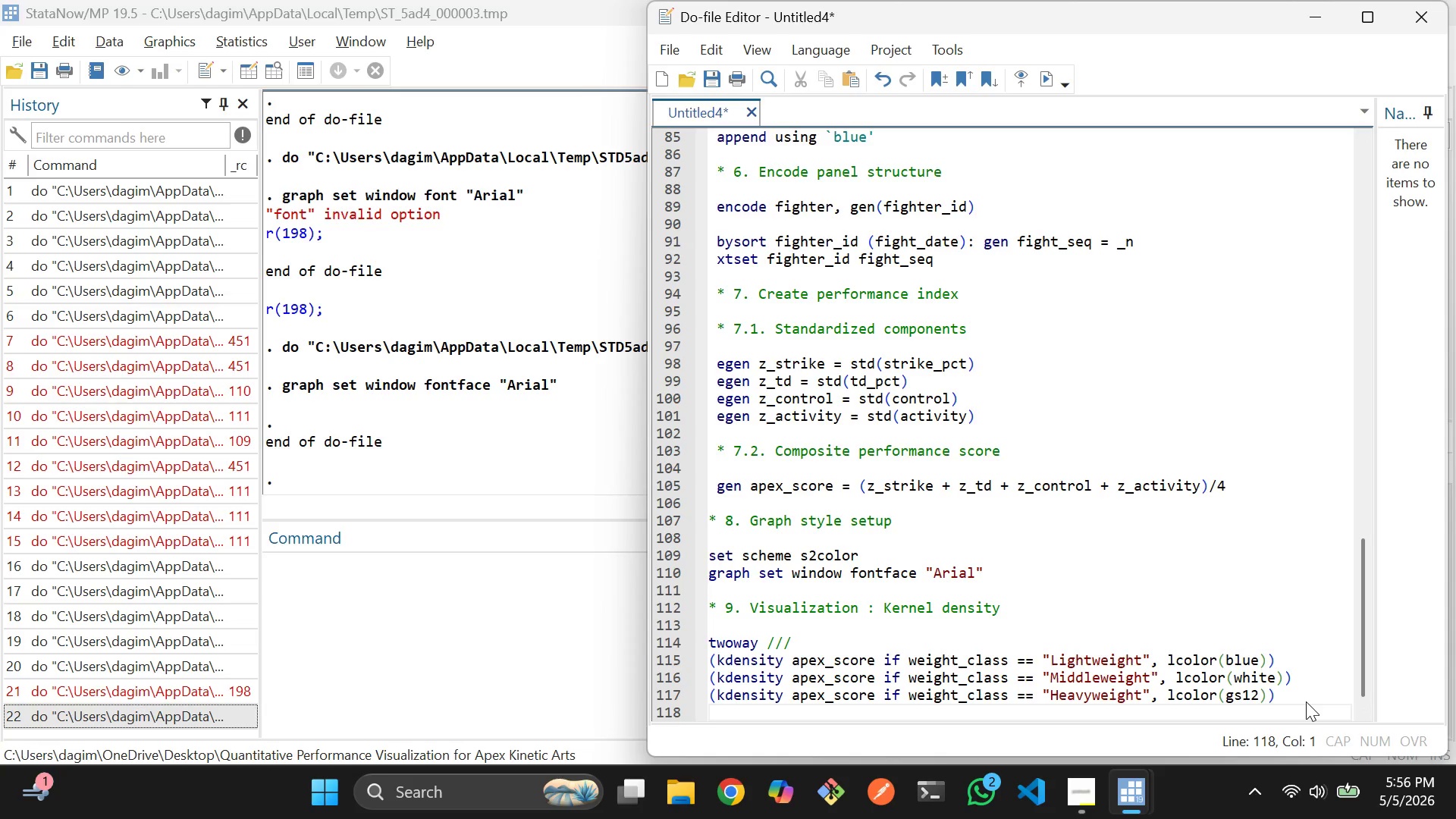 
type(titke )
key(Backspace)
key(Backspace)
key(Backspace)
type(le )
 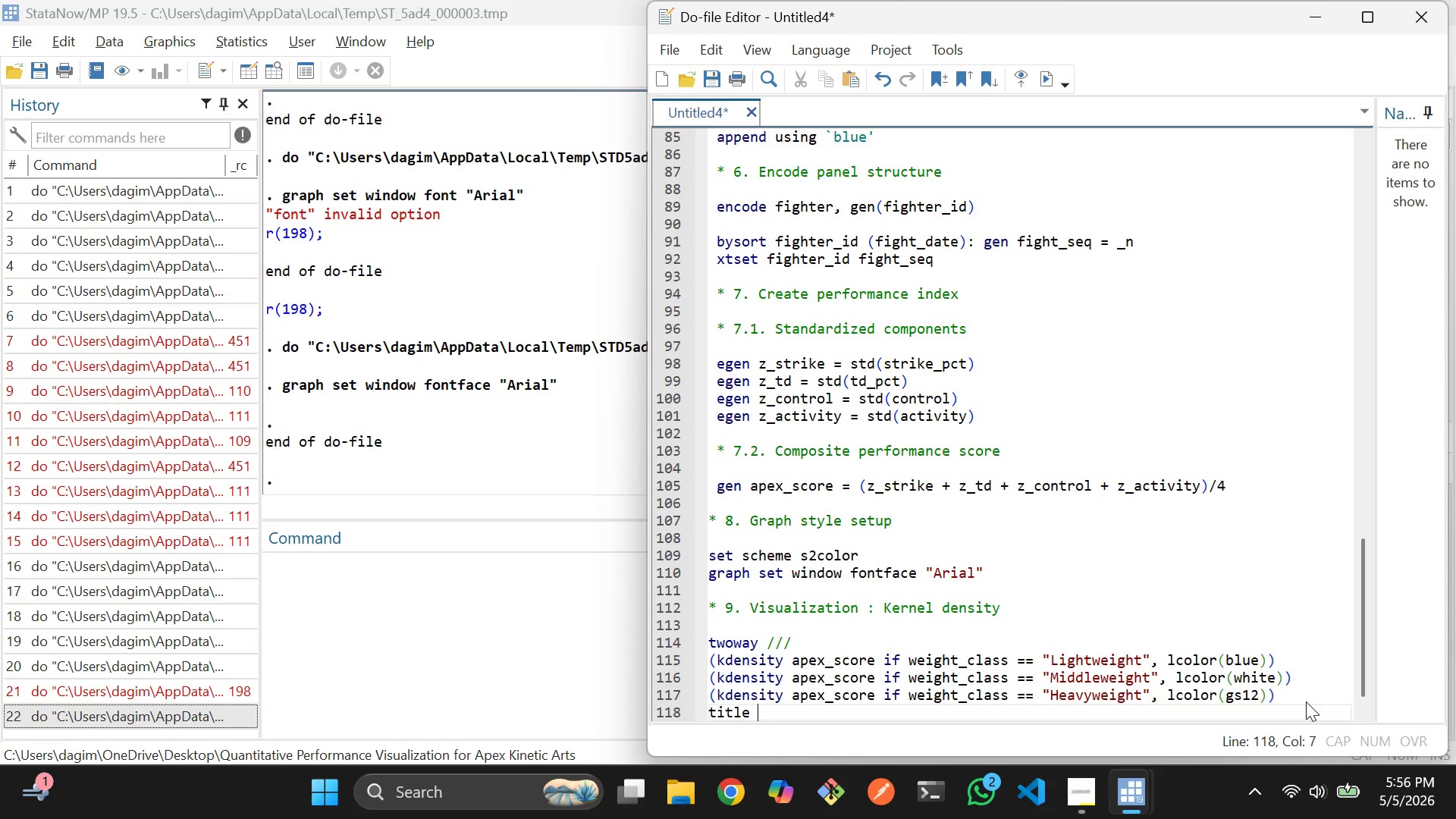 
left_click([1298, 662])
 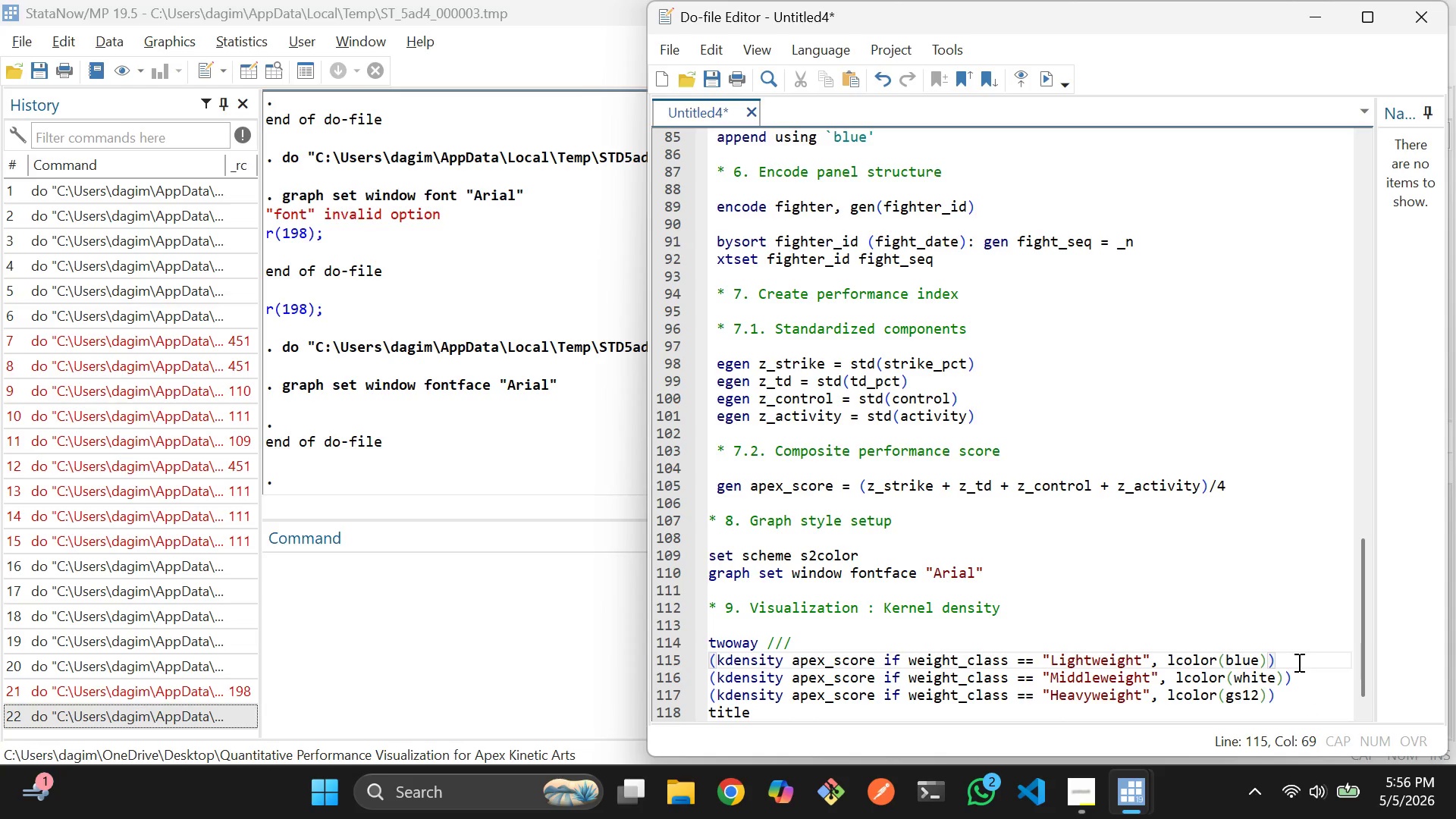 
key(Slash)
 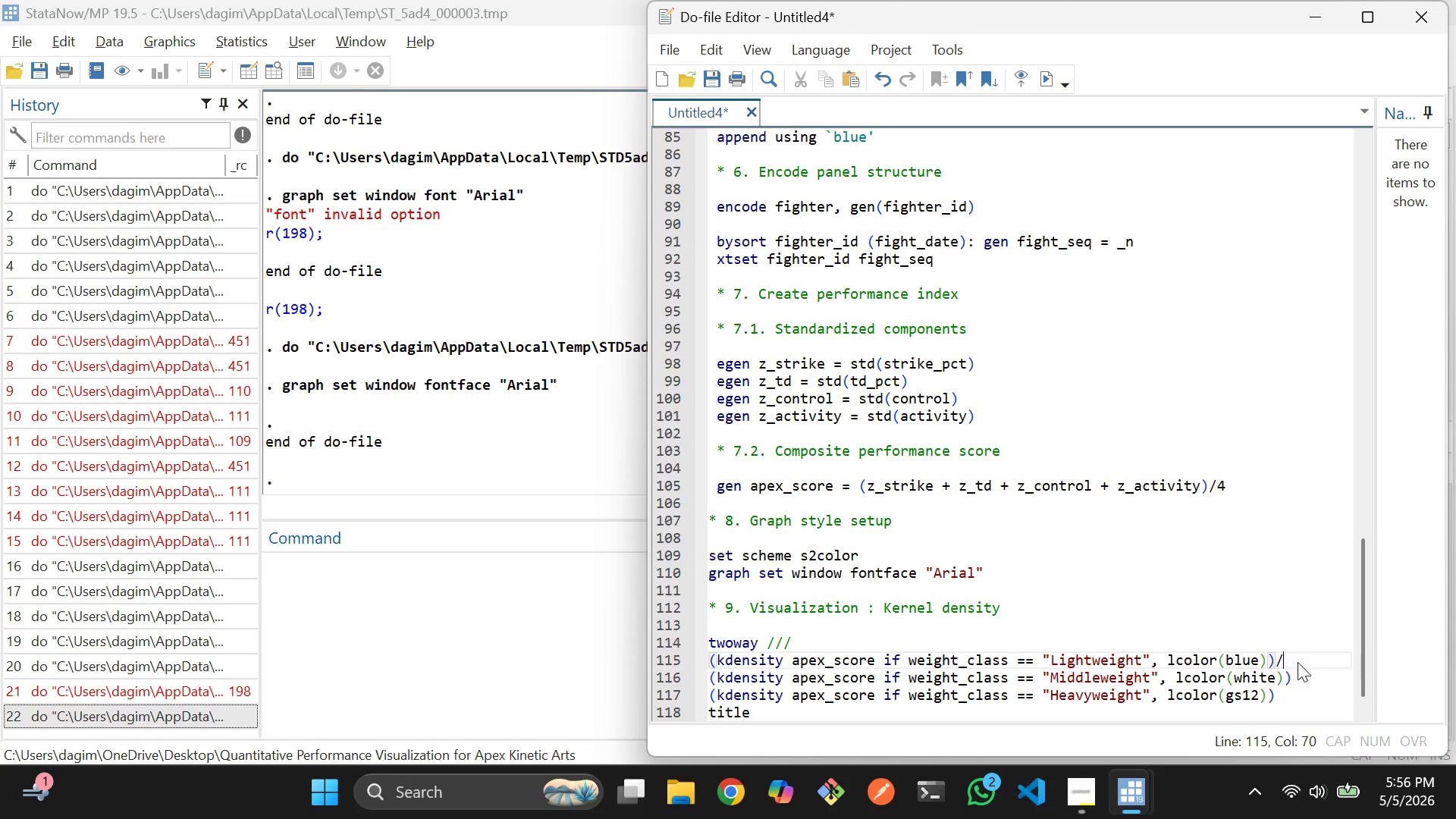 
key(Slash)
 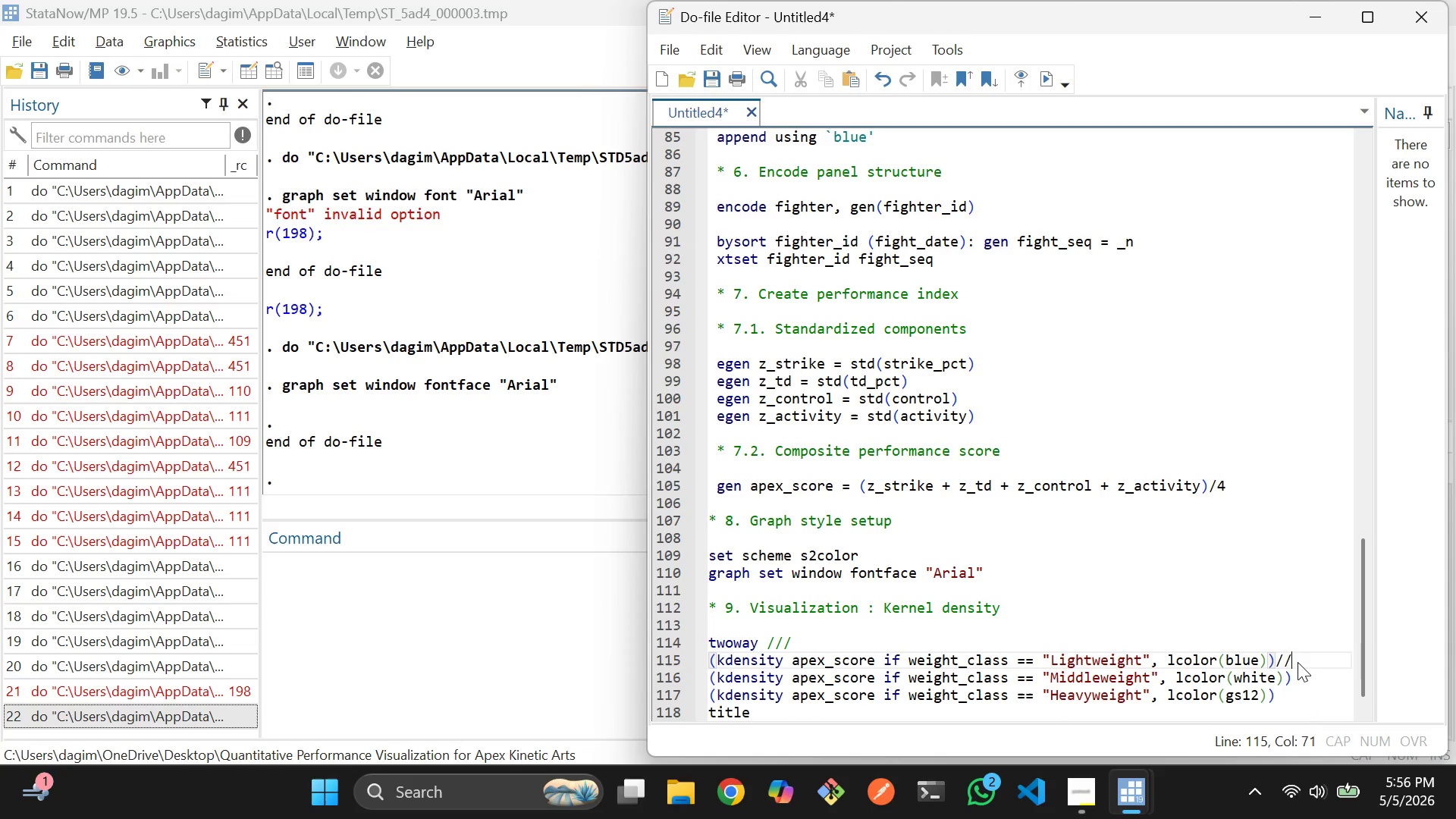 
key(Slash)
 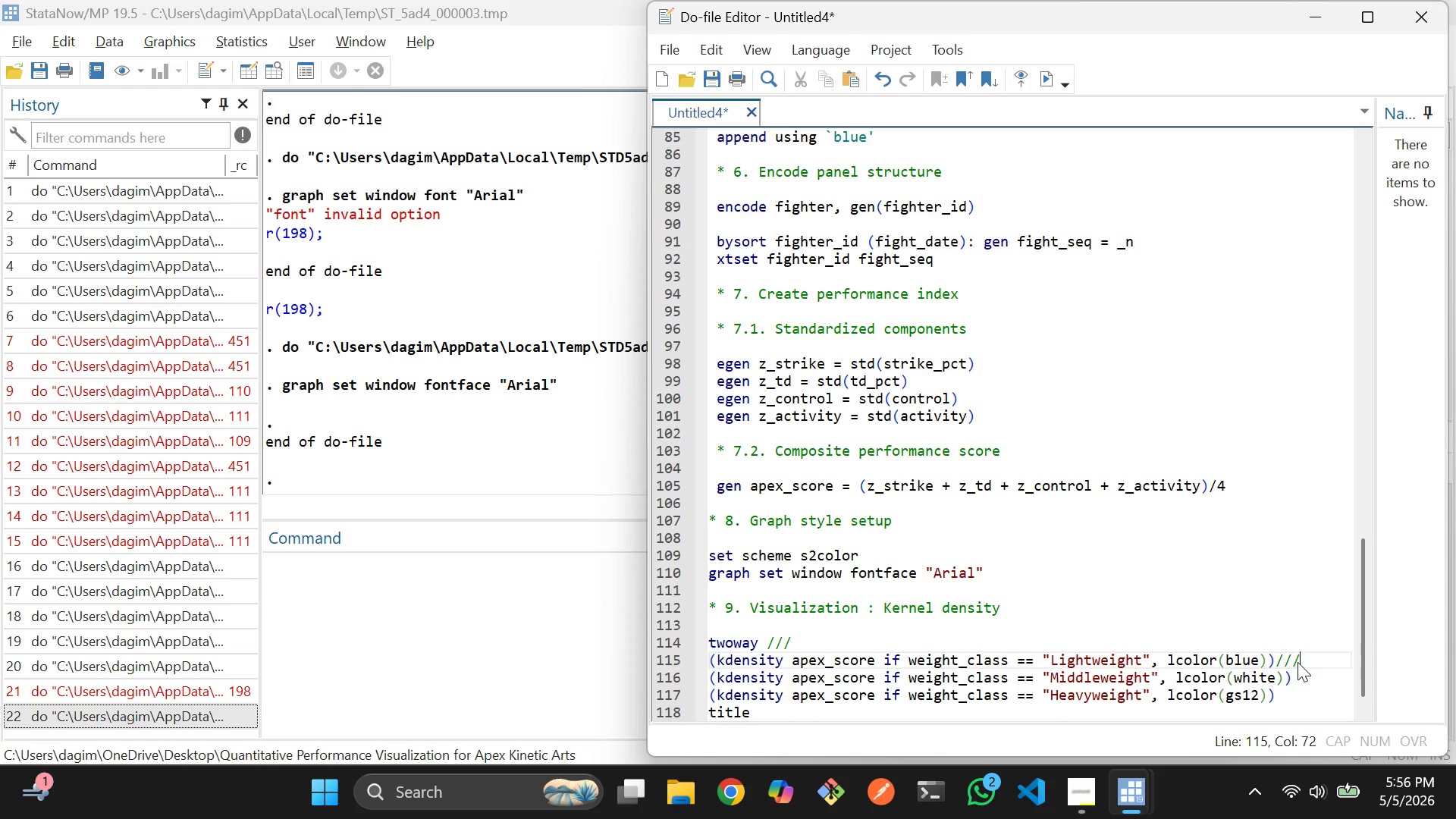 
key(ArrowLeft)
 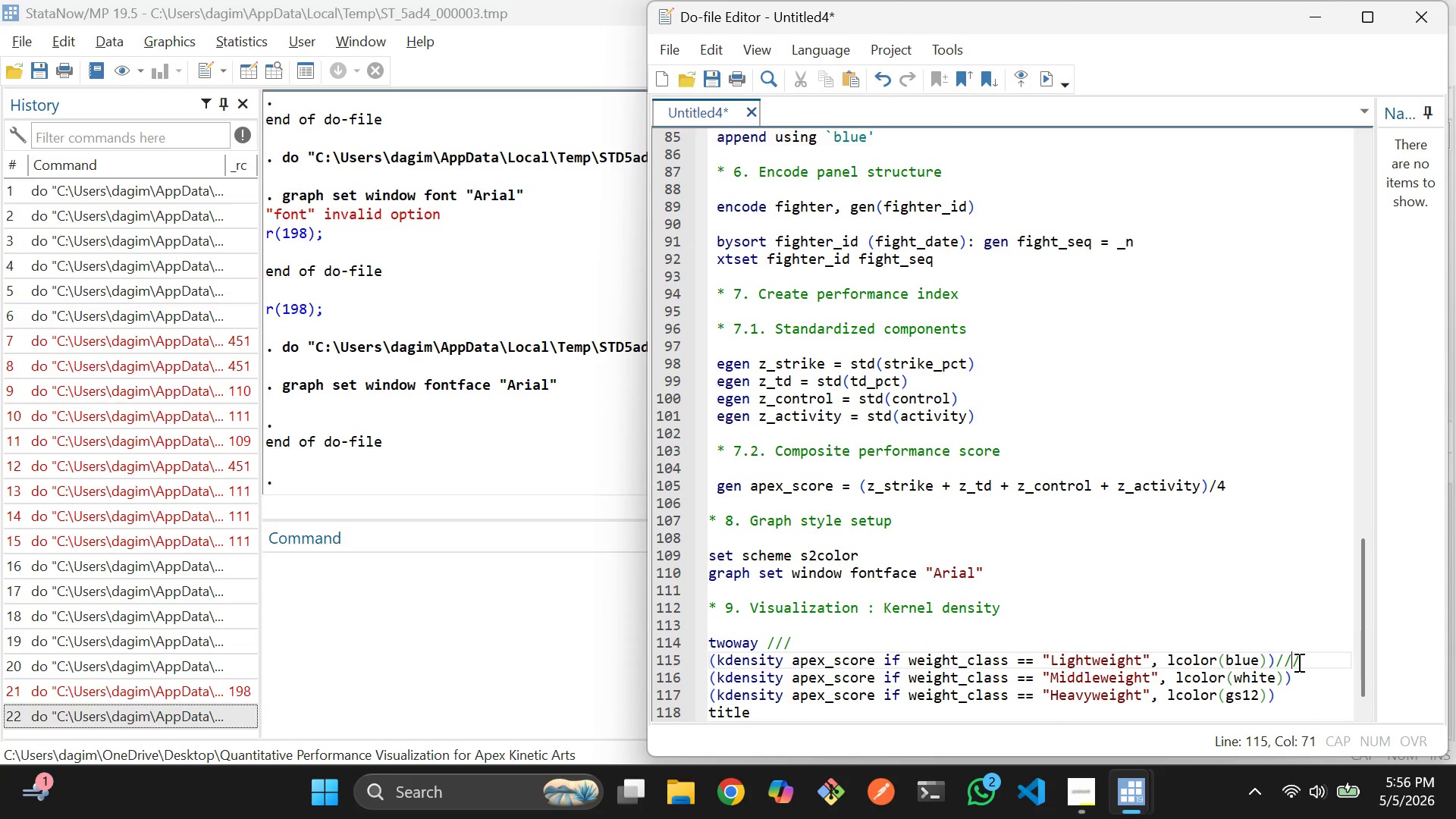 
key(ArrowLeft)
 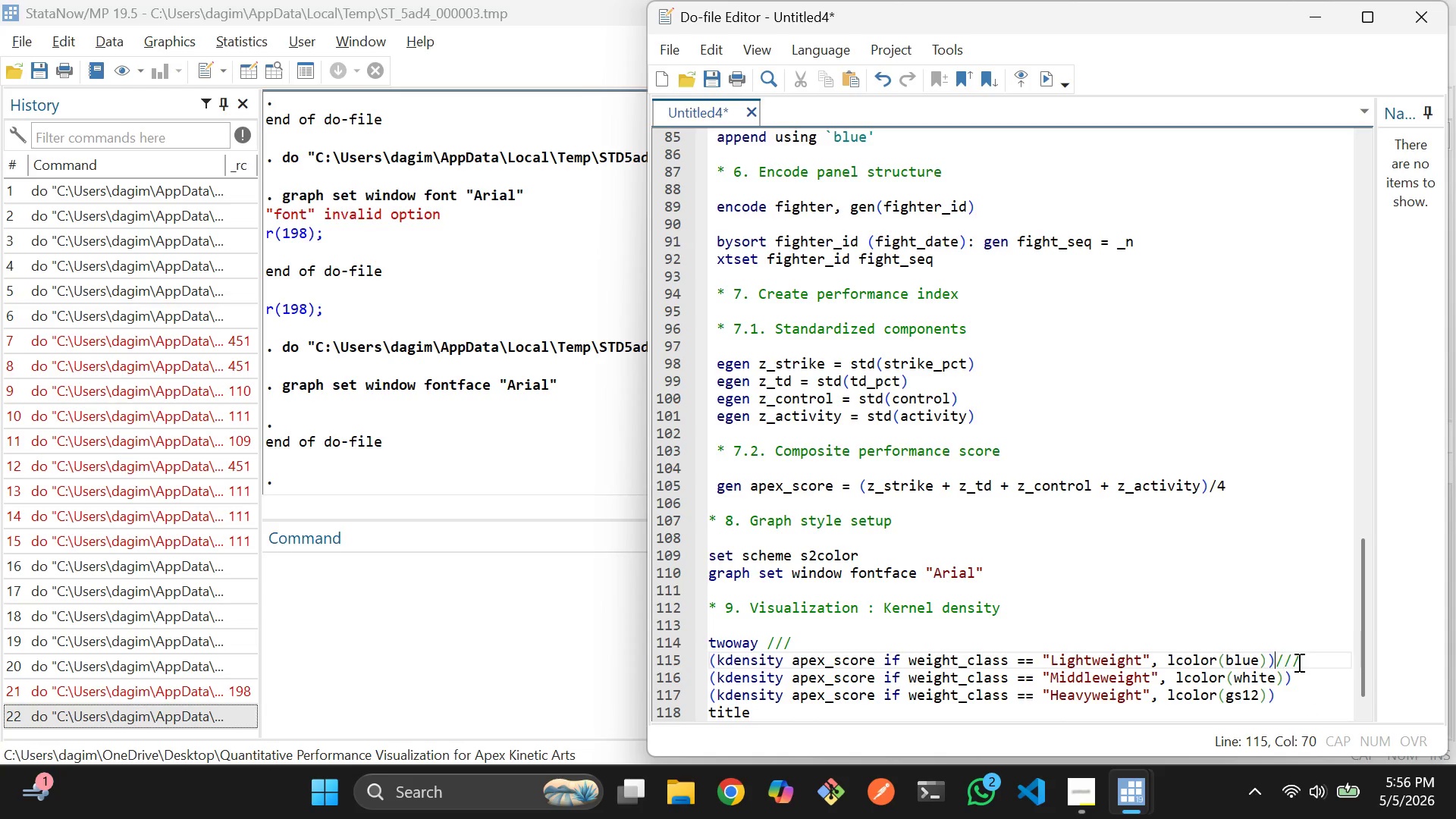 
key(ArrowLeft)
 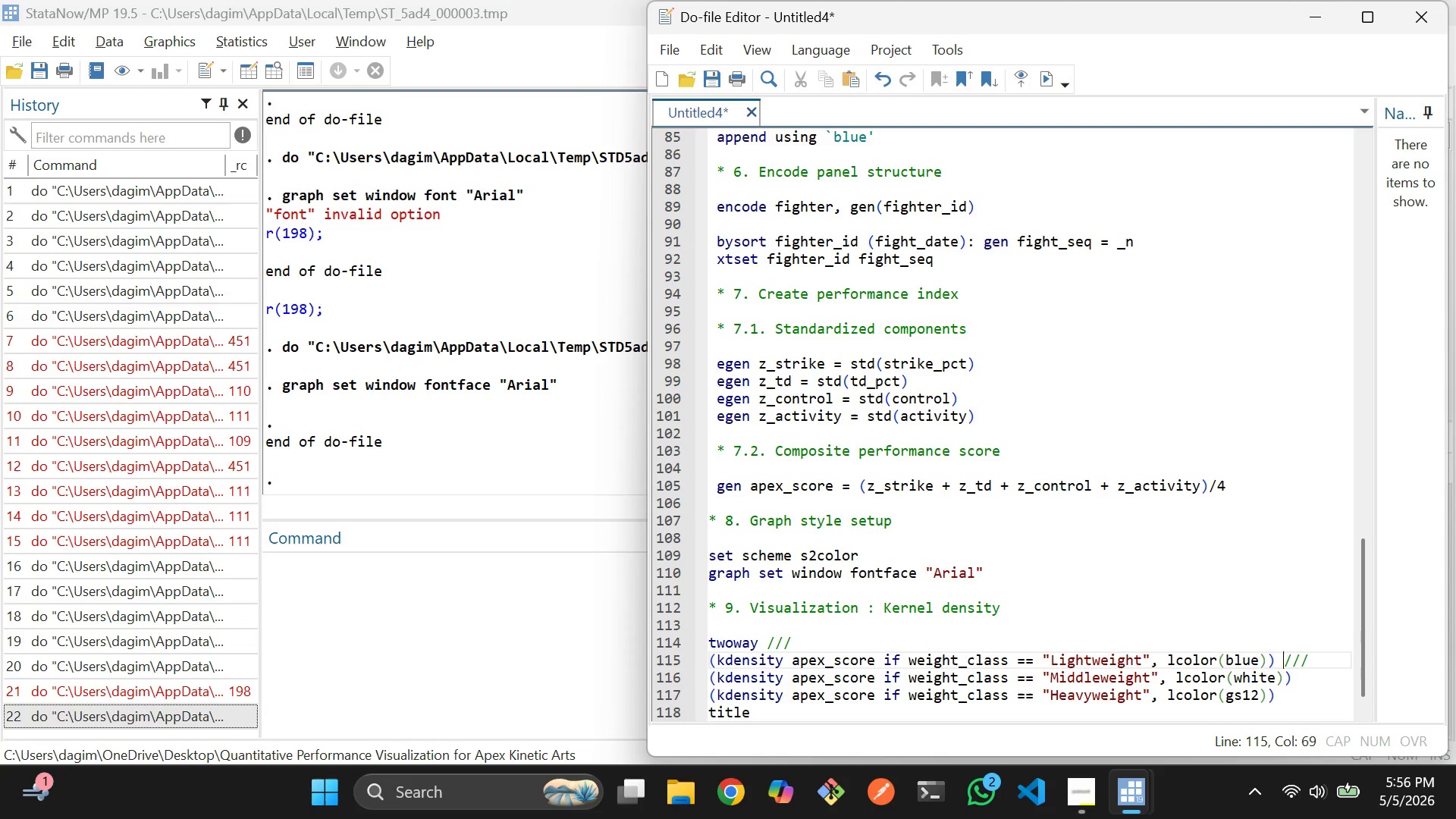 
key(Space)
 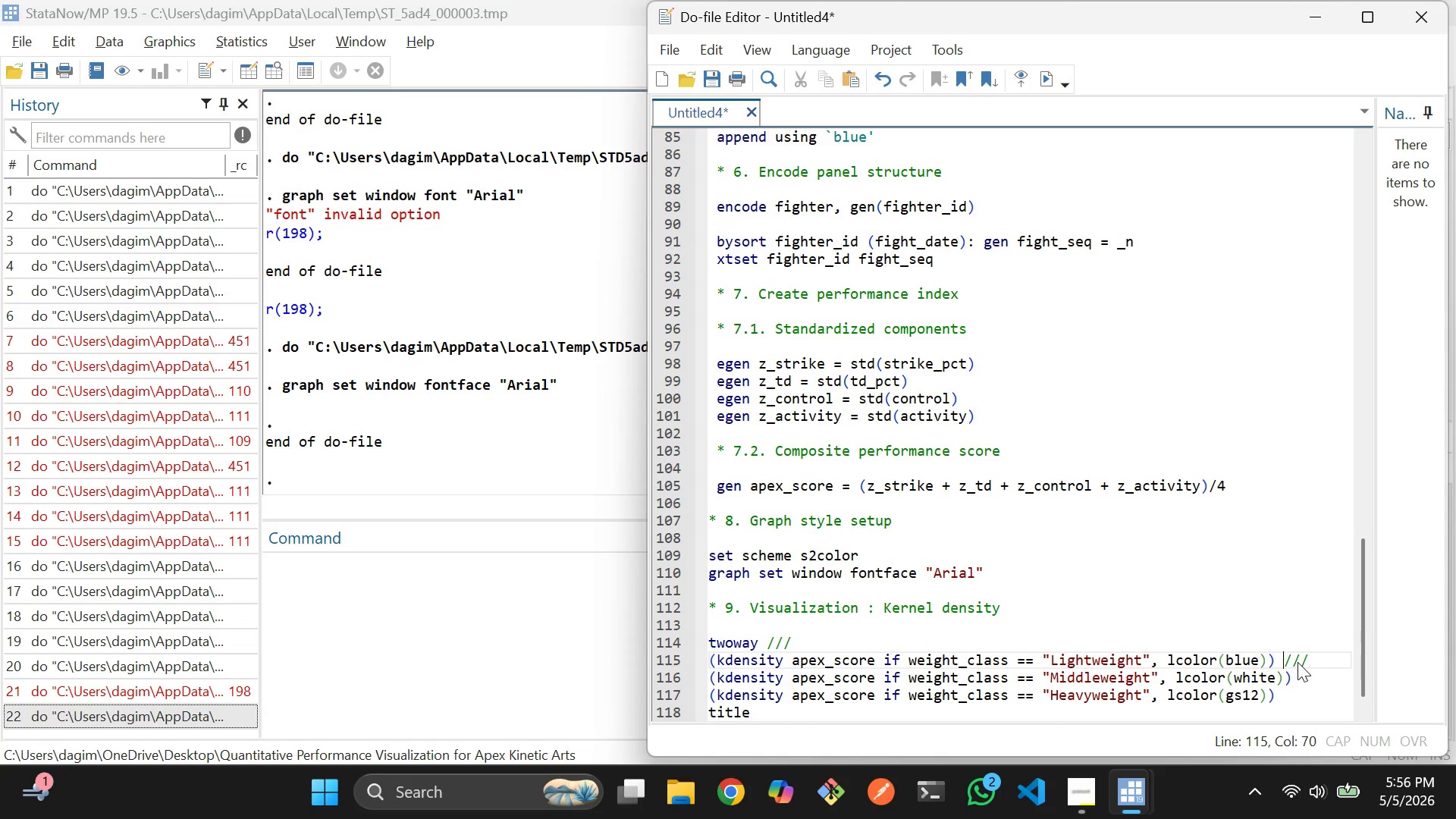 
key(ArrowDown)
 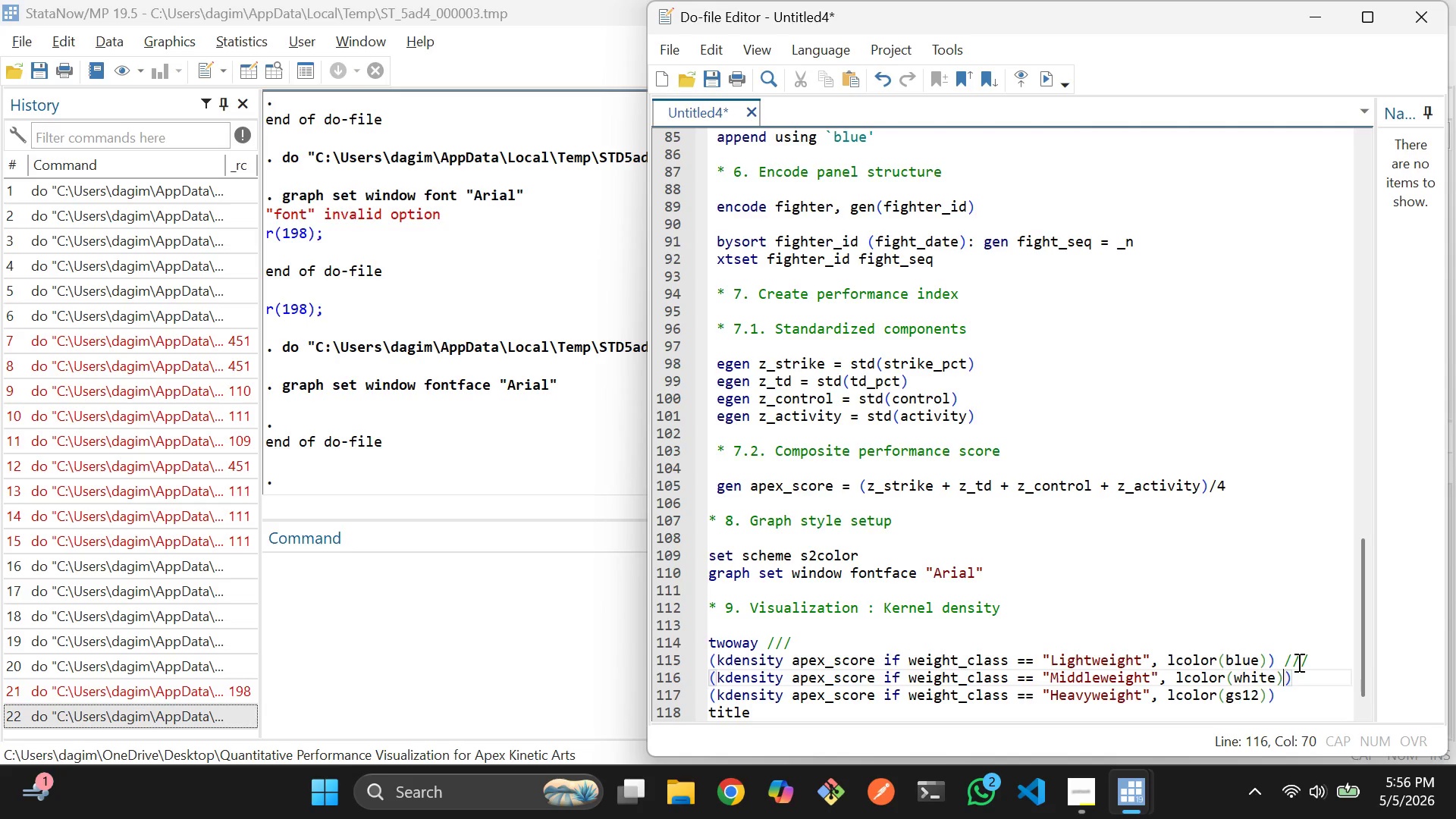 
key(ArrowRight)
 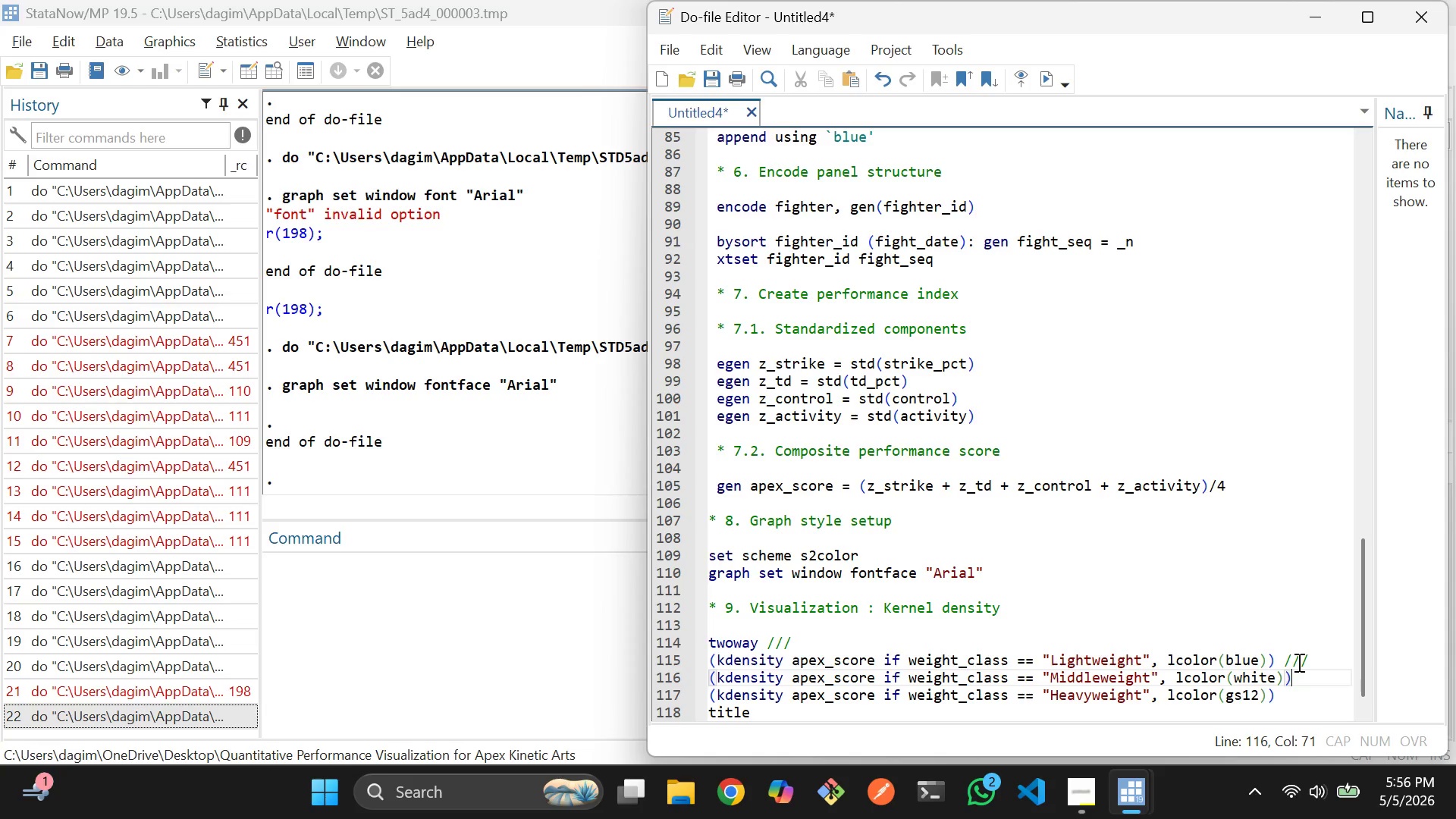 
key(Space)
 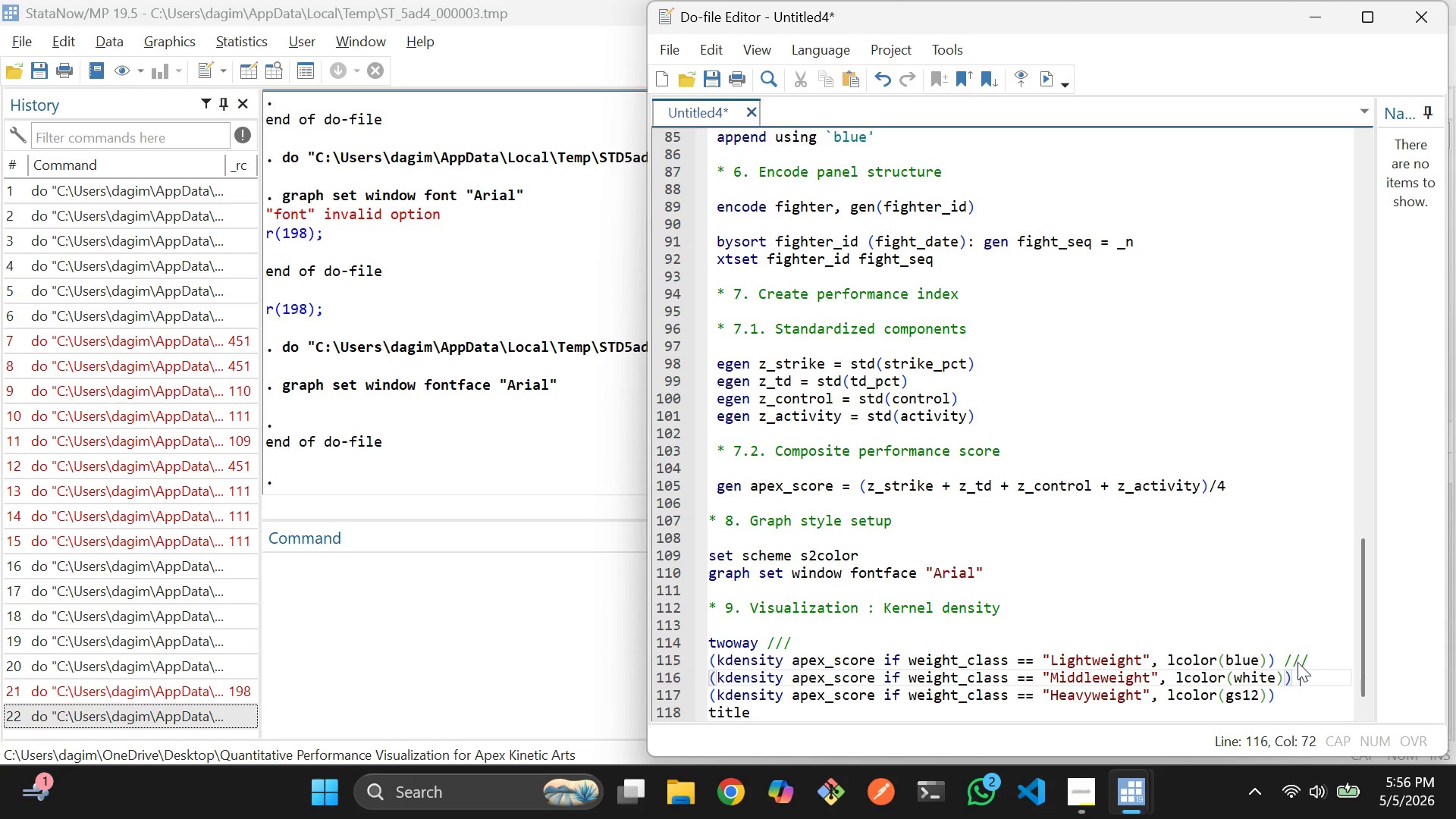 
key(Slash)
 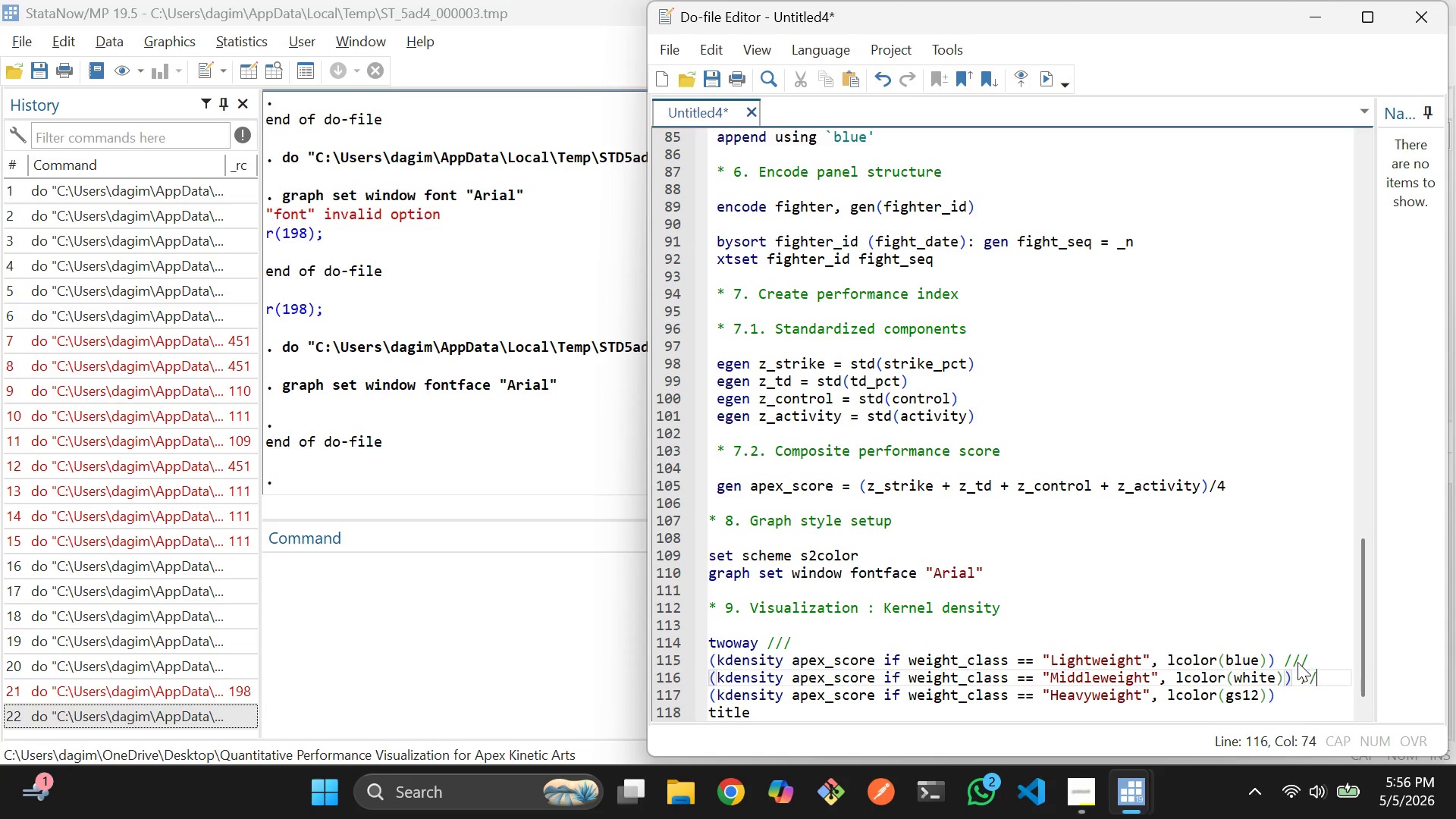 
key(Slash)
 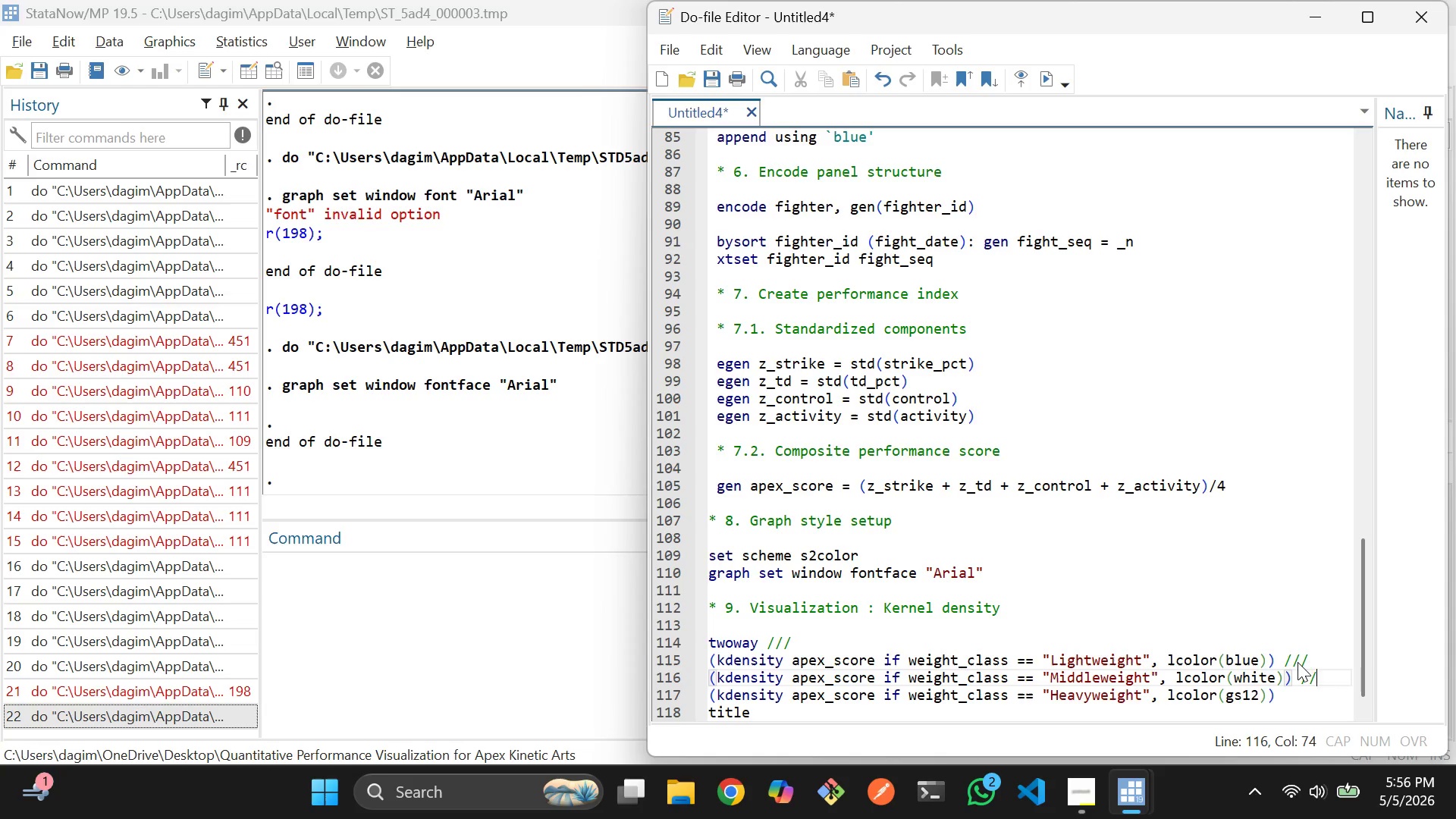 
key(Slash)
 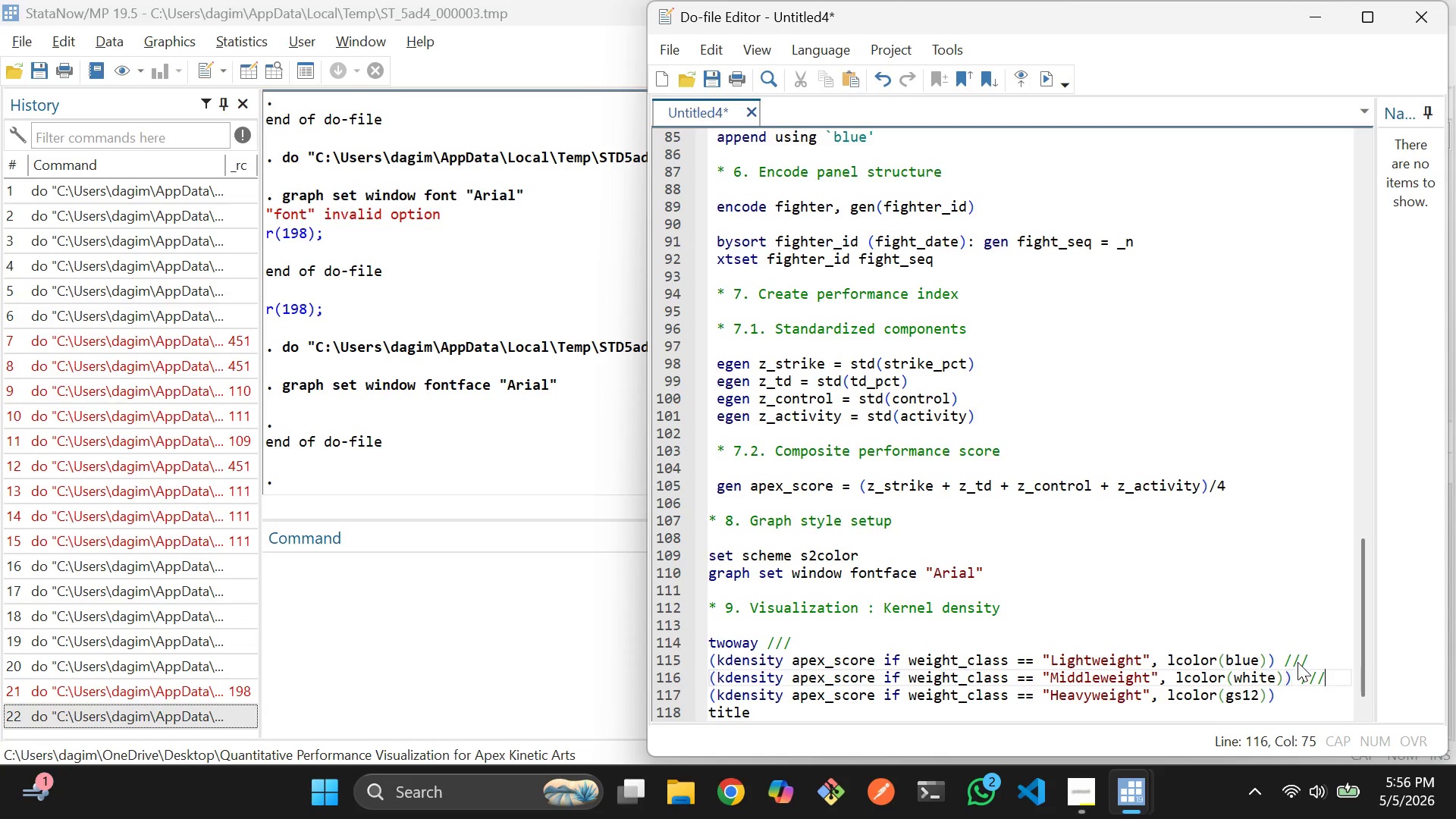 
key(ArrowDown)
 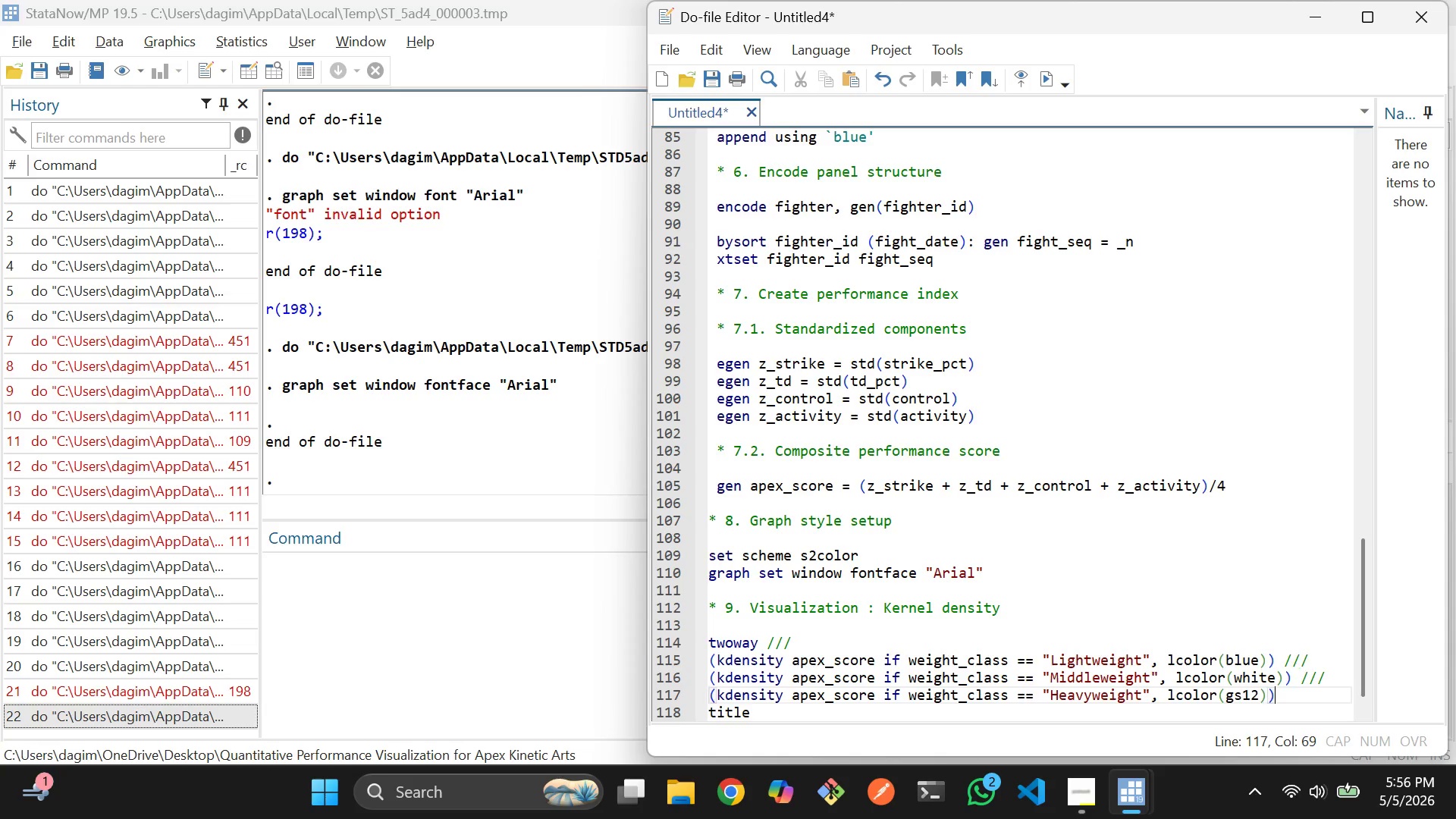 
key(Space)
 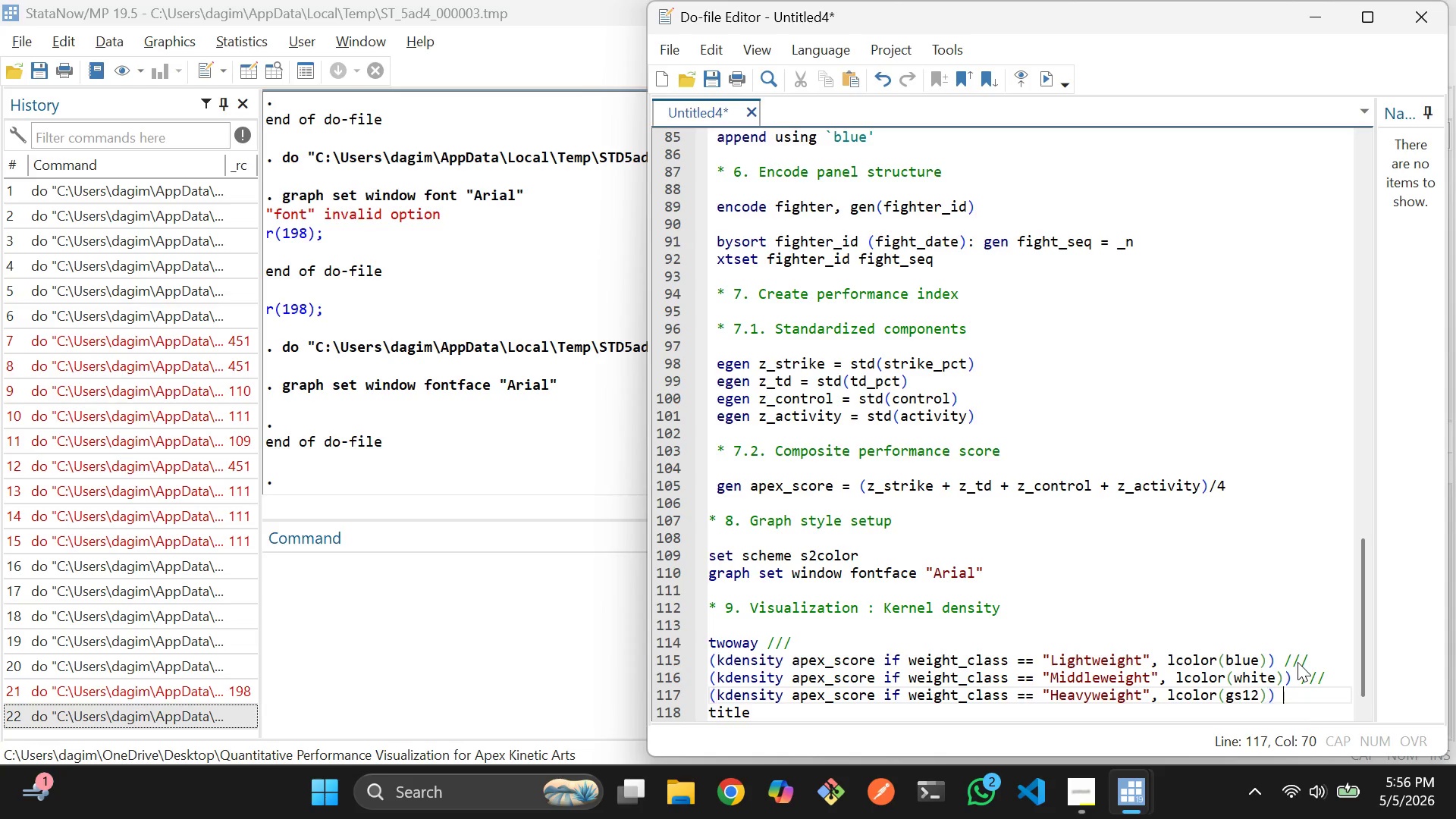 
key(Slash)
 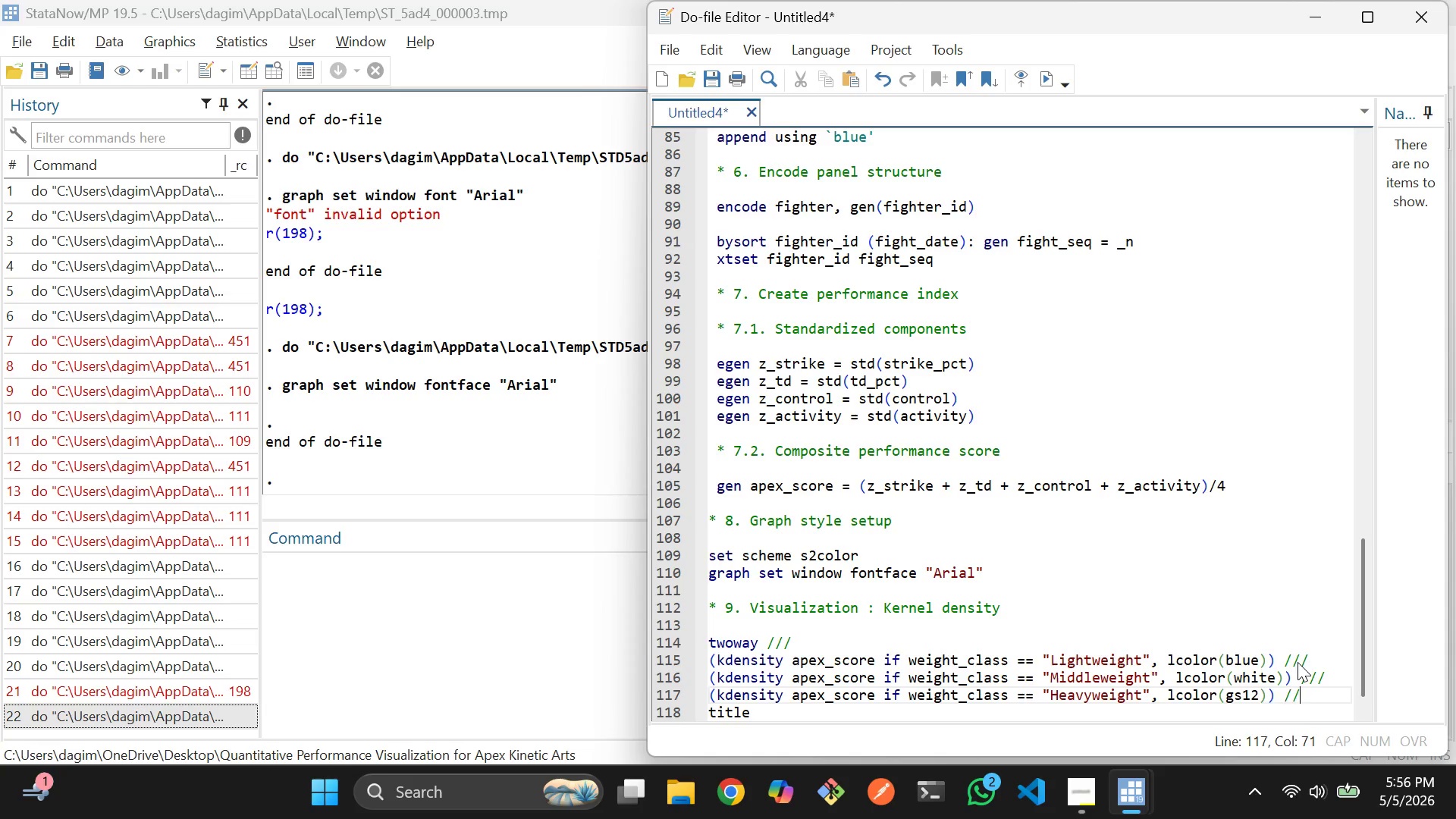 
key(Slash)
 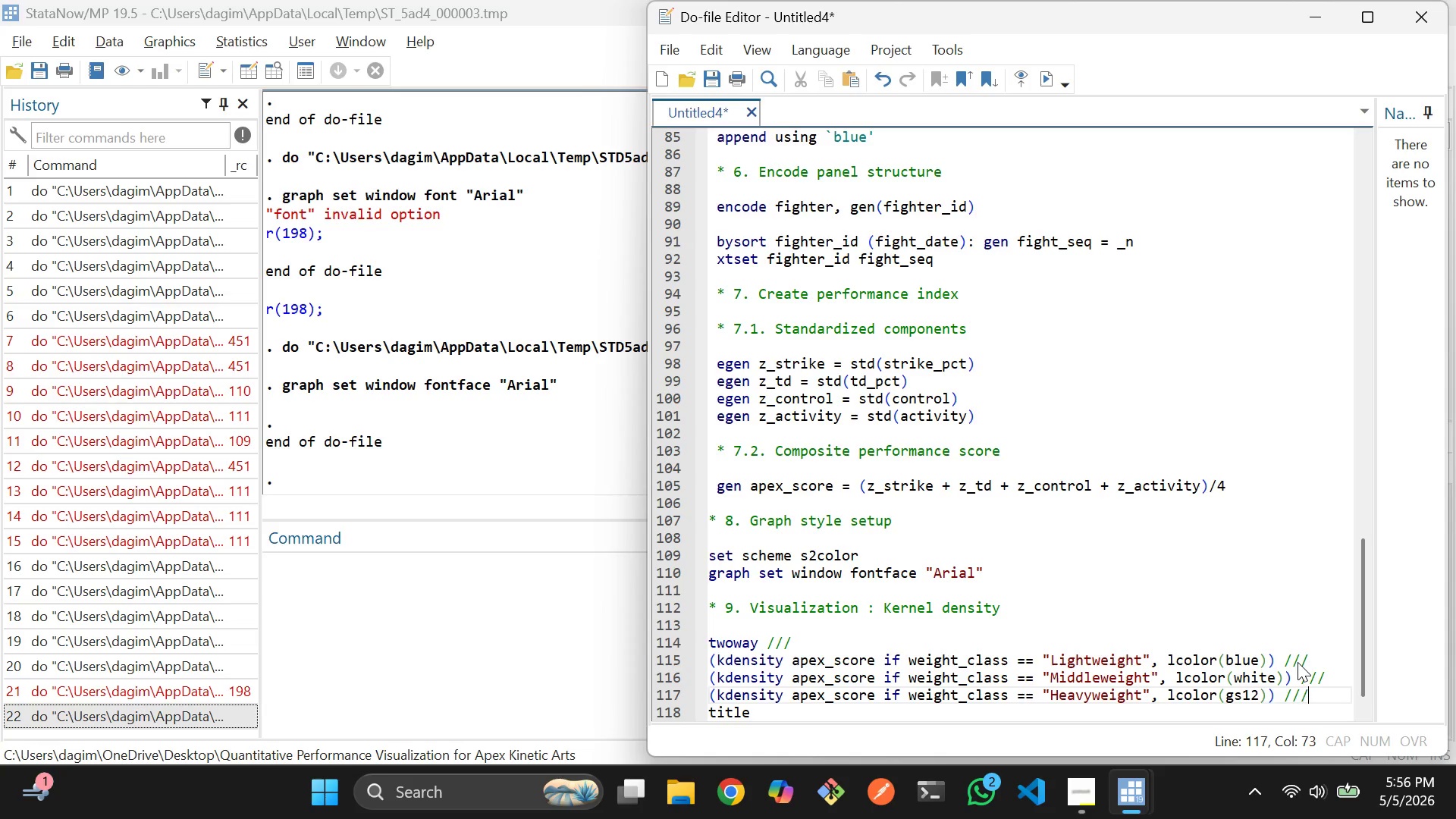 
key(Slash)
 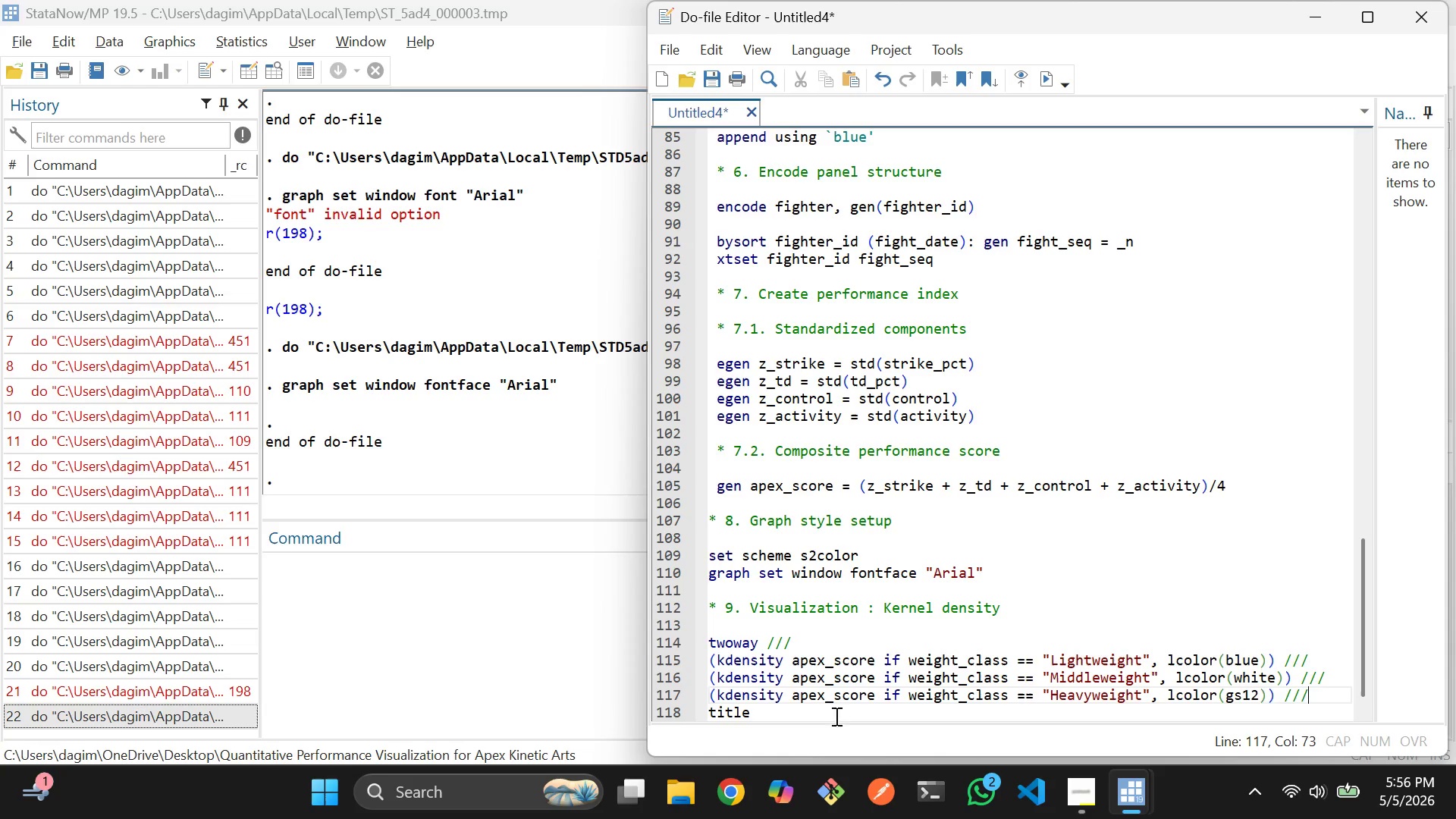 
left_click([835, 720])
 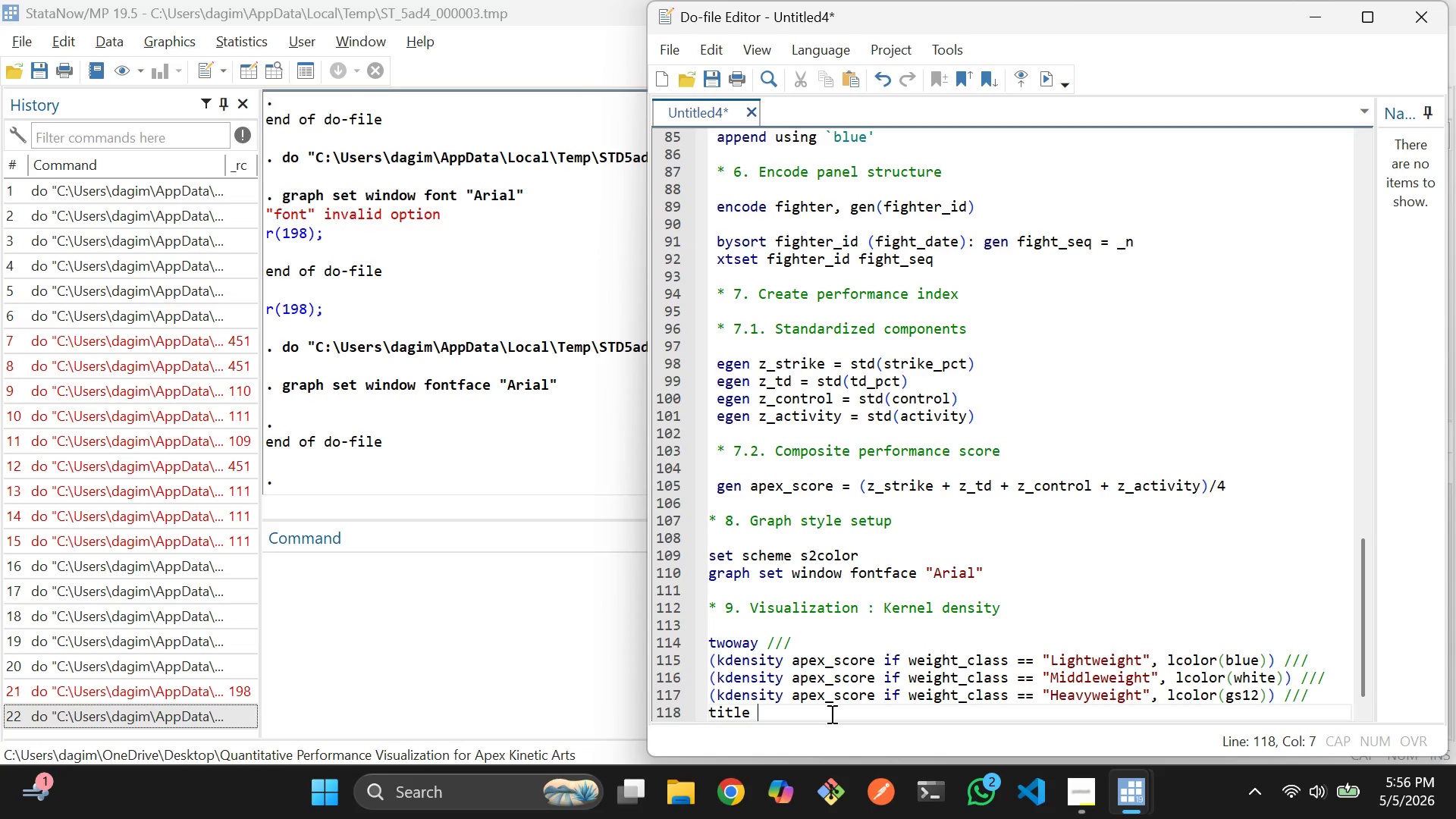 
key(Backspace)
 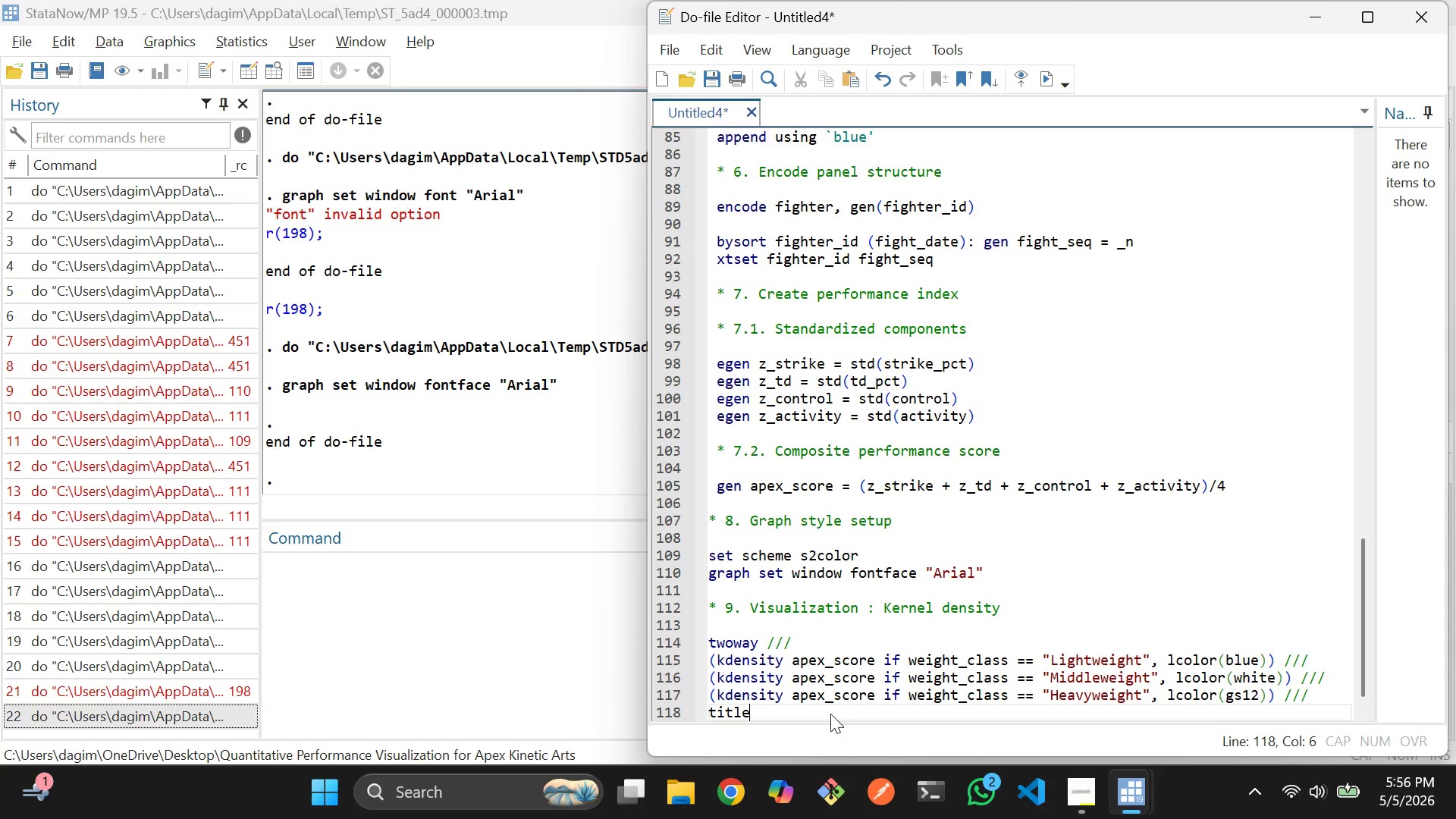 
key(Shift+9)
 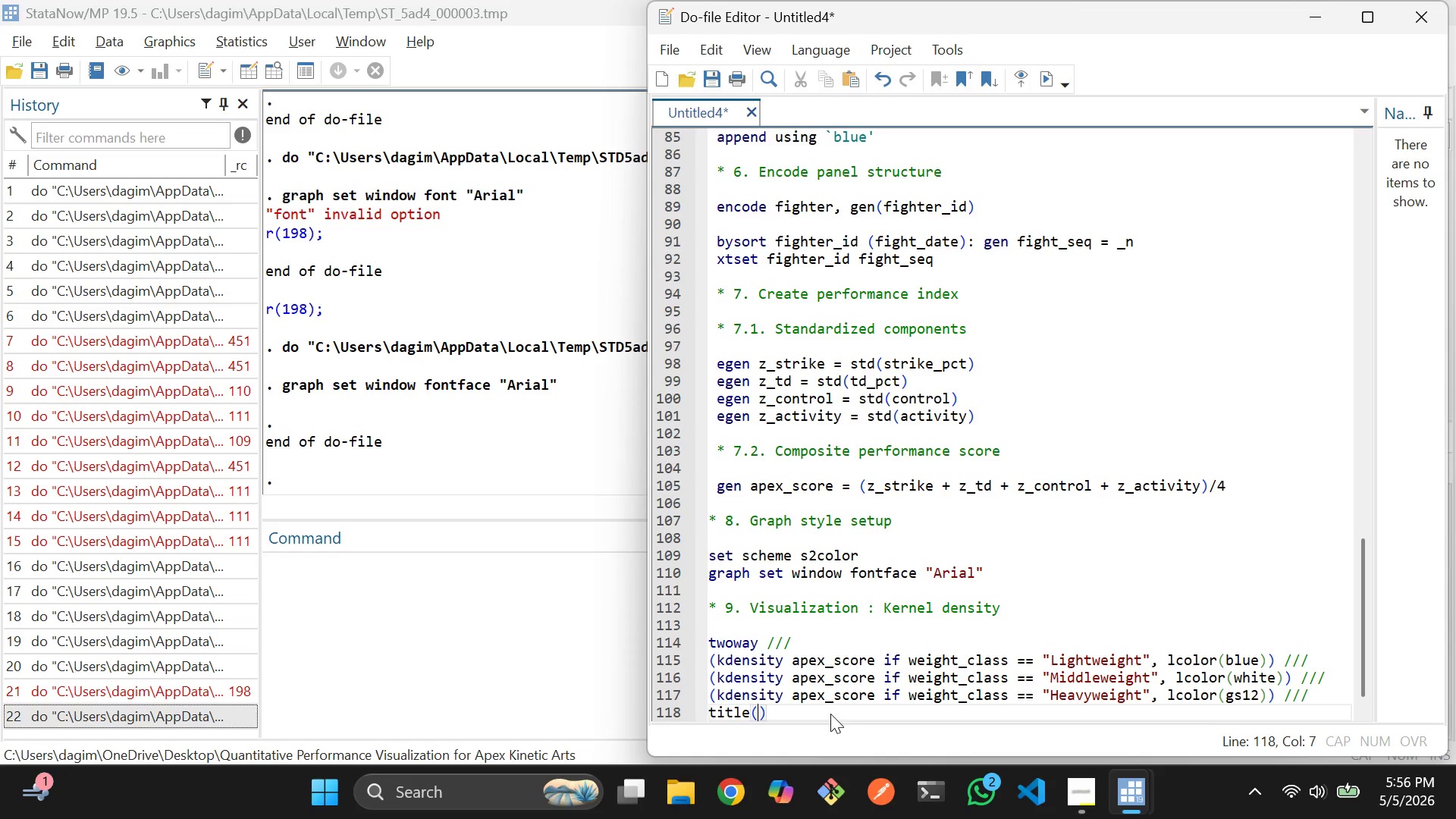 
key(Shift+Quote)
 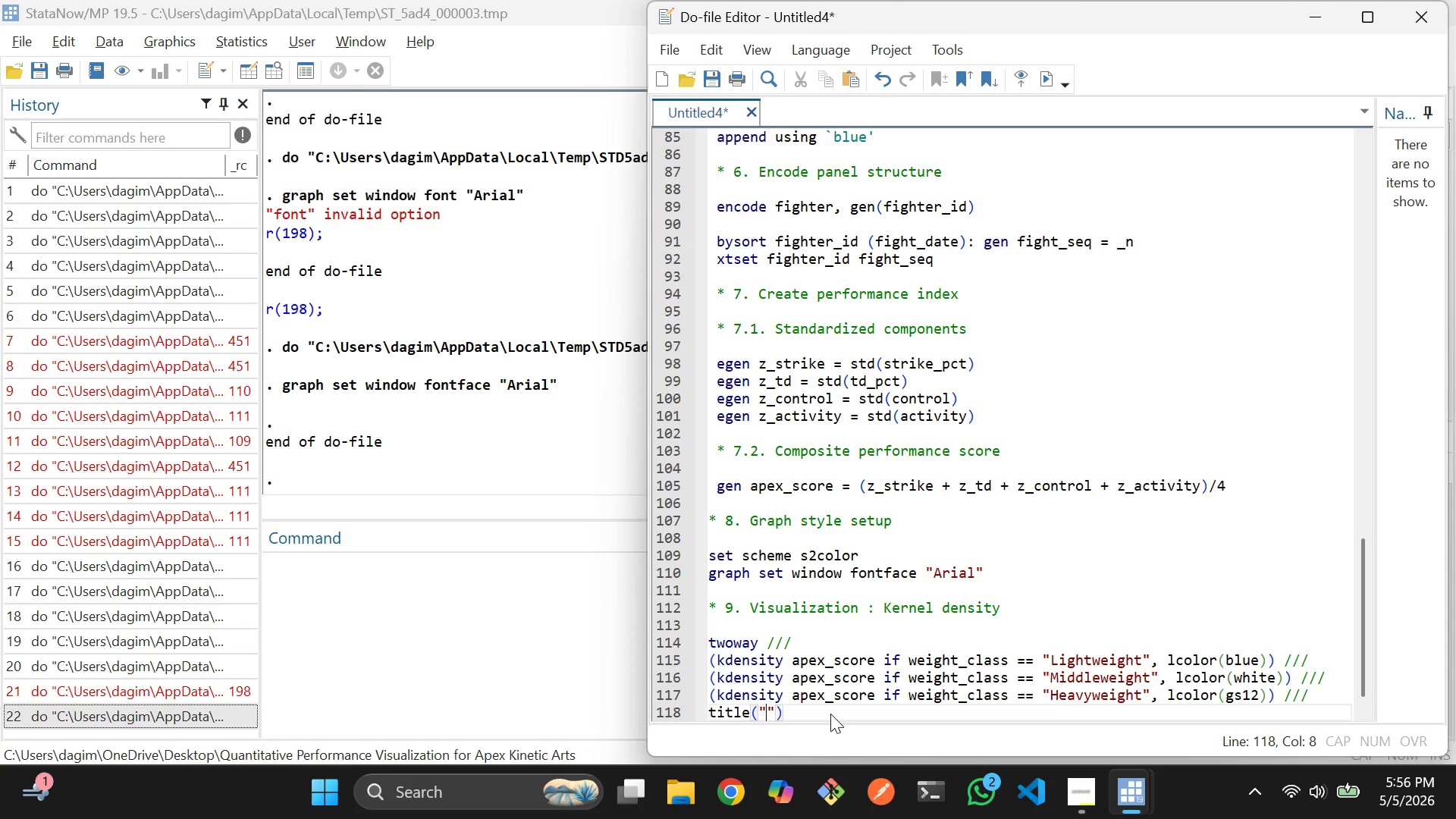 
type(Performance dis)
key(Backspace)
key(Backspace)
key(Backspace)
type(Distribution by wi)
key(Backspace)
type(ri)
key(Backspace)
key(Backspace)
type(eight ca)
key(Backspace)
key(Backspace)
key(Backspace)
key(Backspace)
key(Backspace)
key(Backspace)
key(Backspace)
key(Backspace)
key(Backspace)
type(Weight Ca)
key(Backspace)
type(lass)
 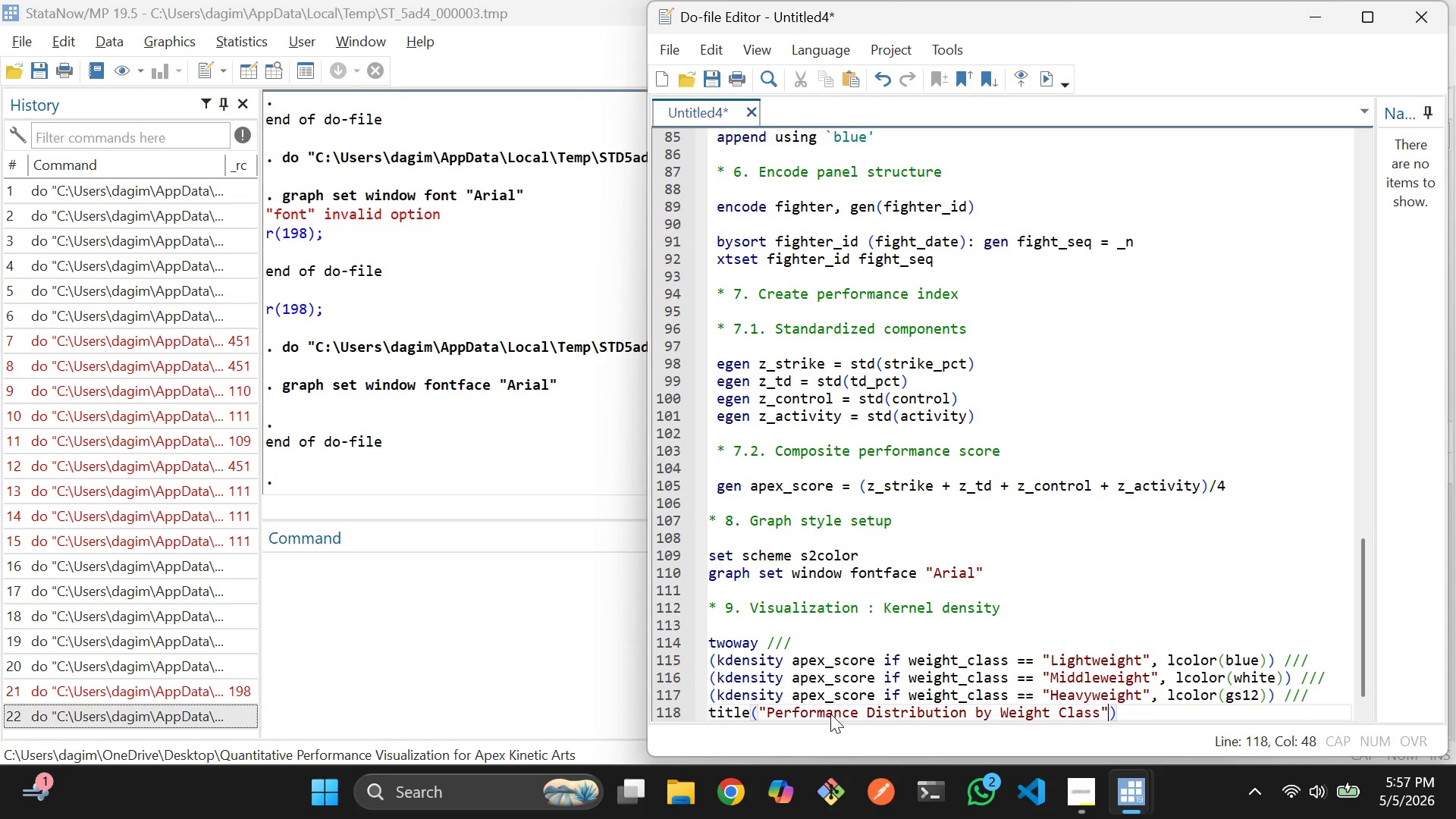 
 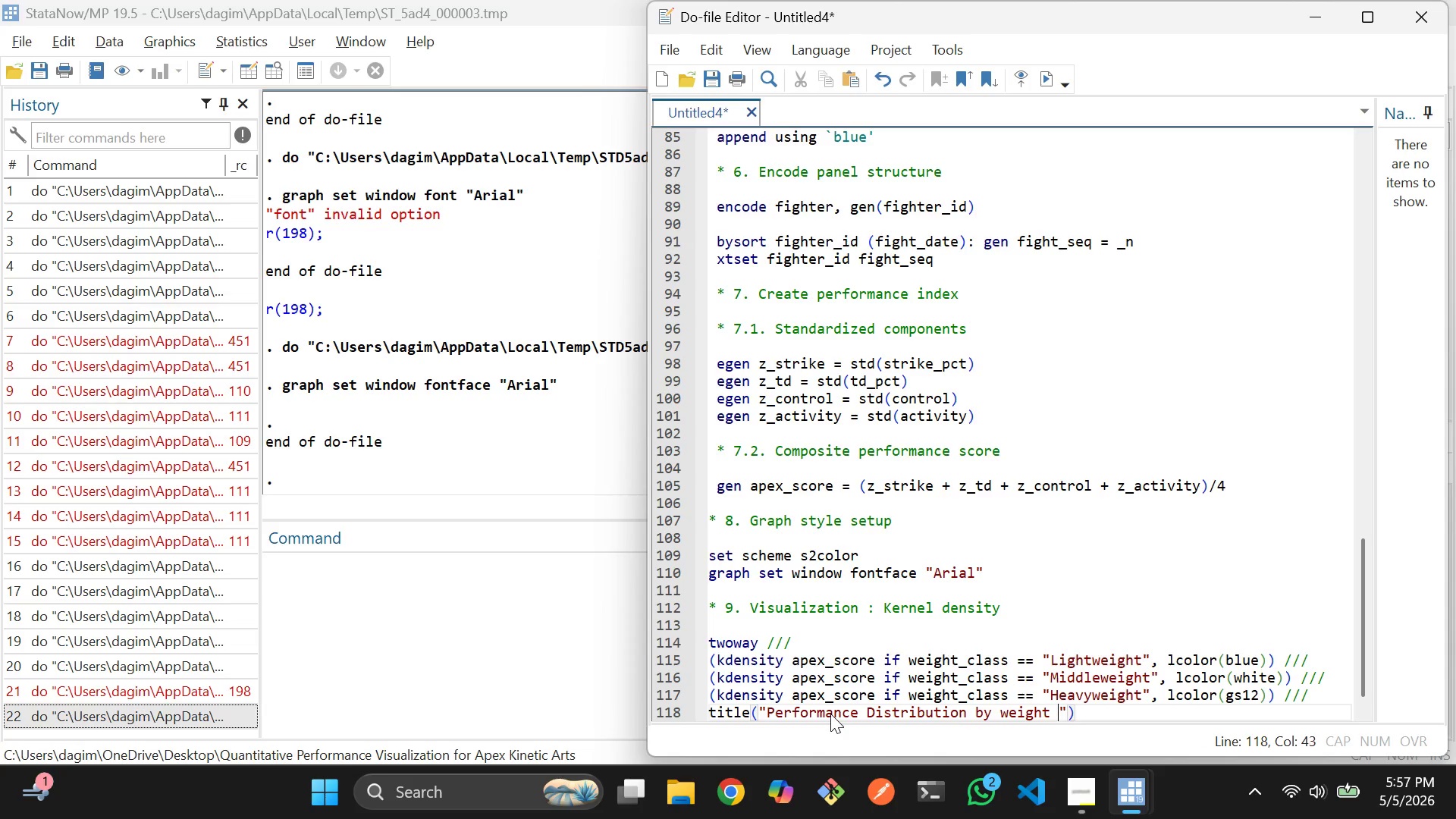 
key(ArrowRight)
 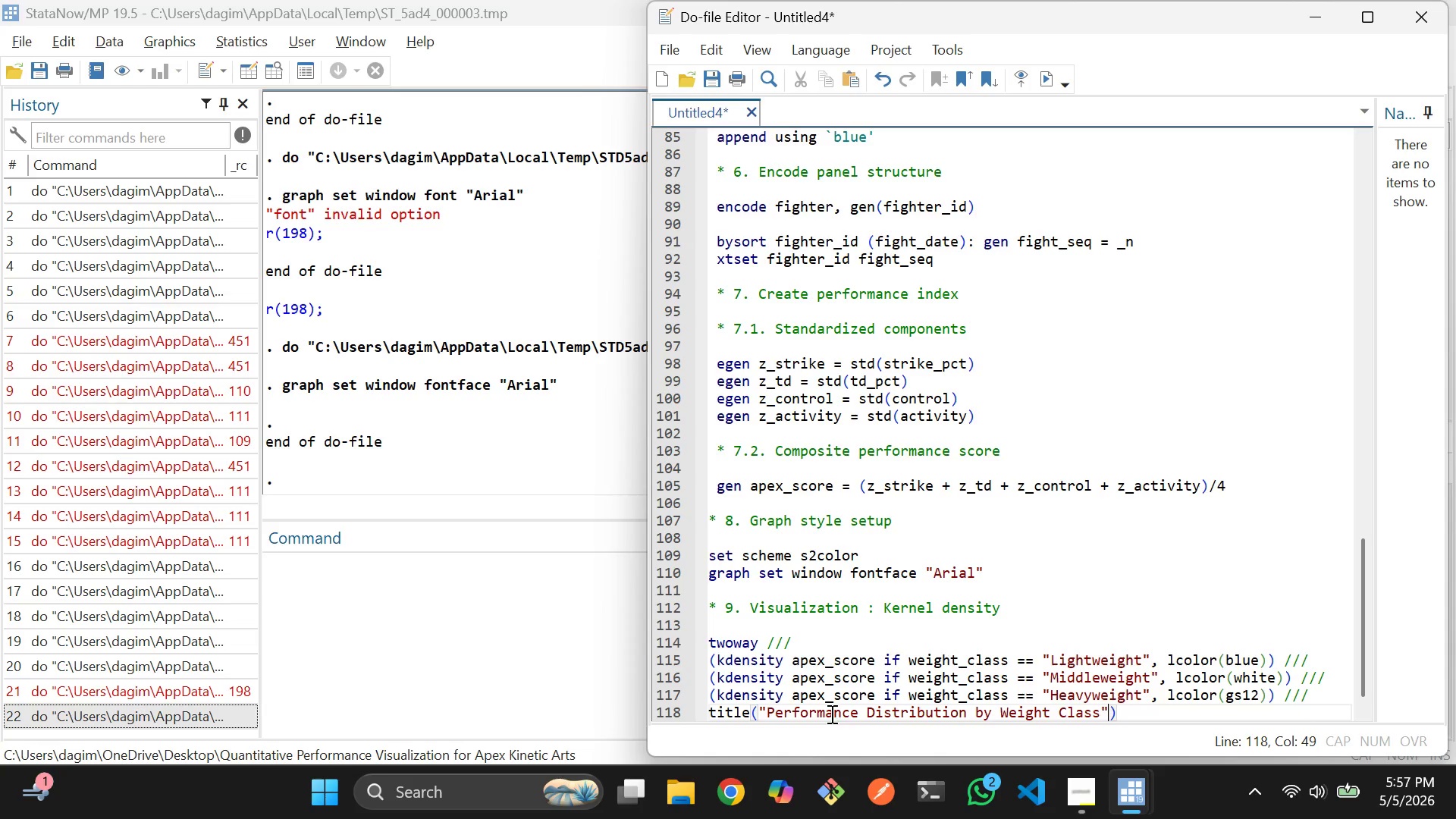 
key(ArrowRight)
 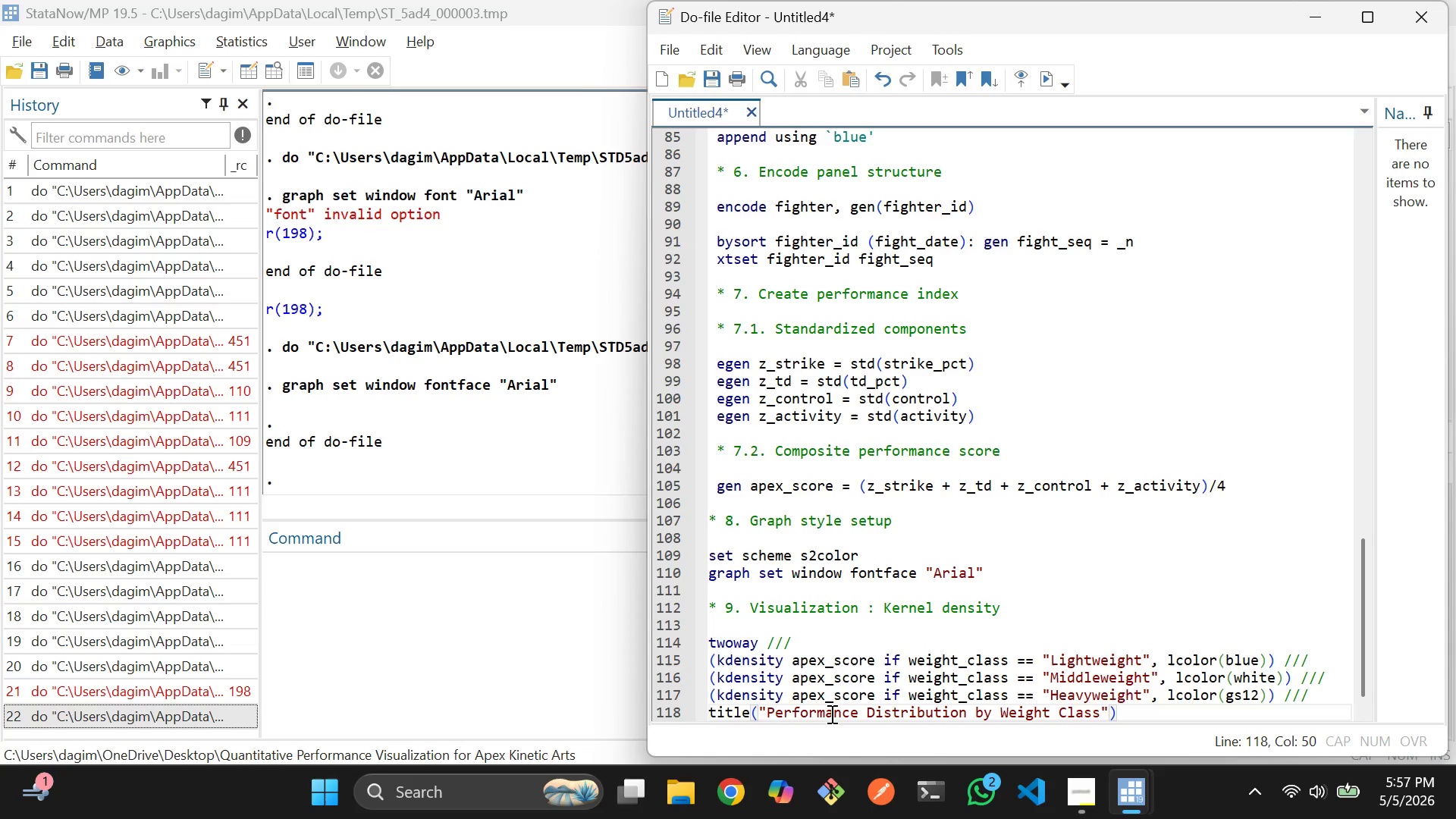 
key(Space)
 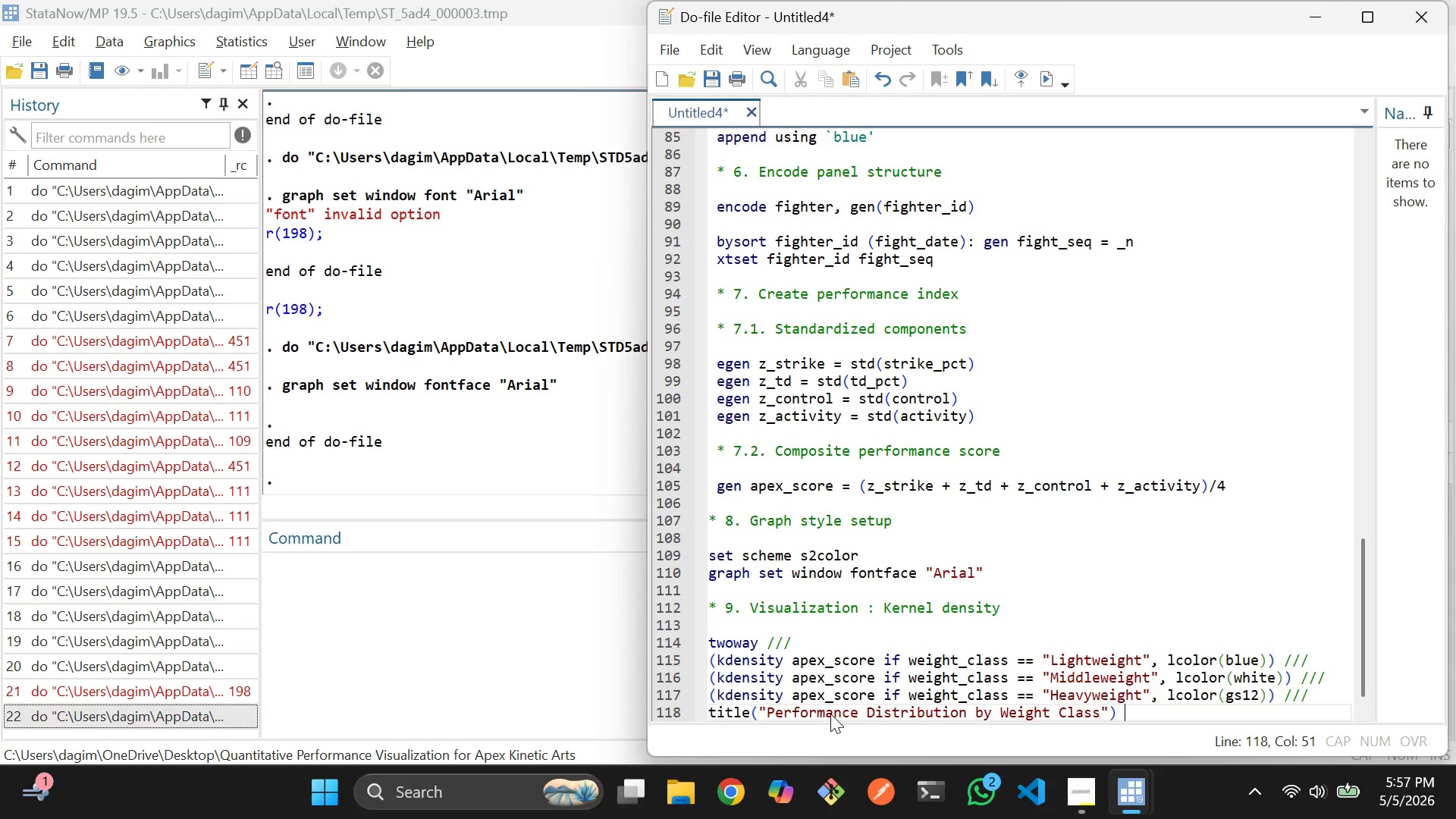 
key(Slash)
 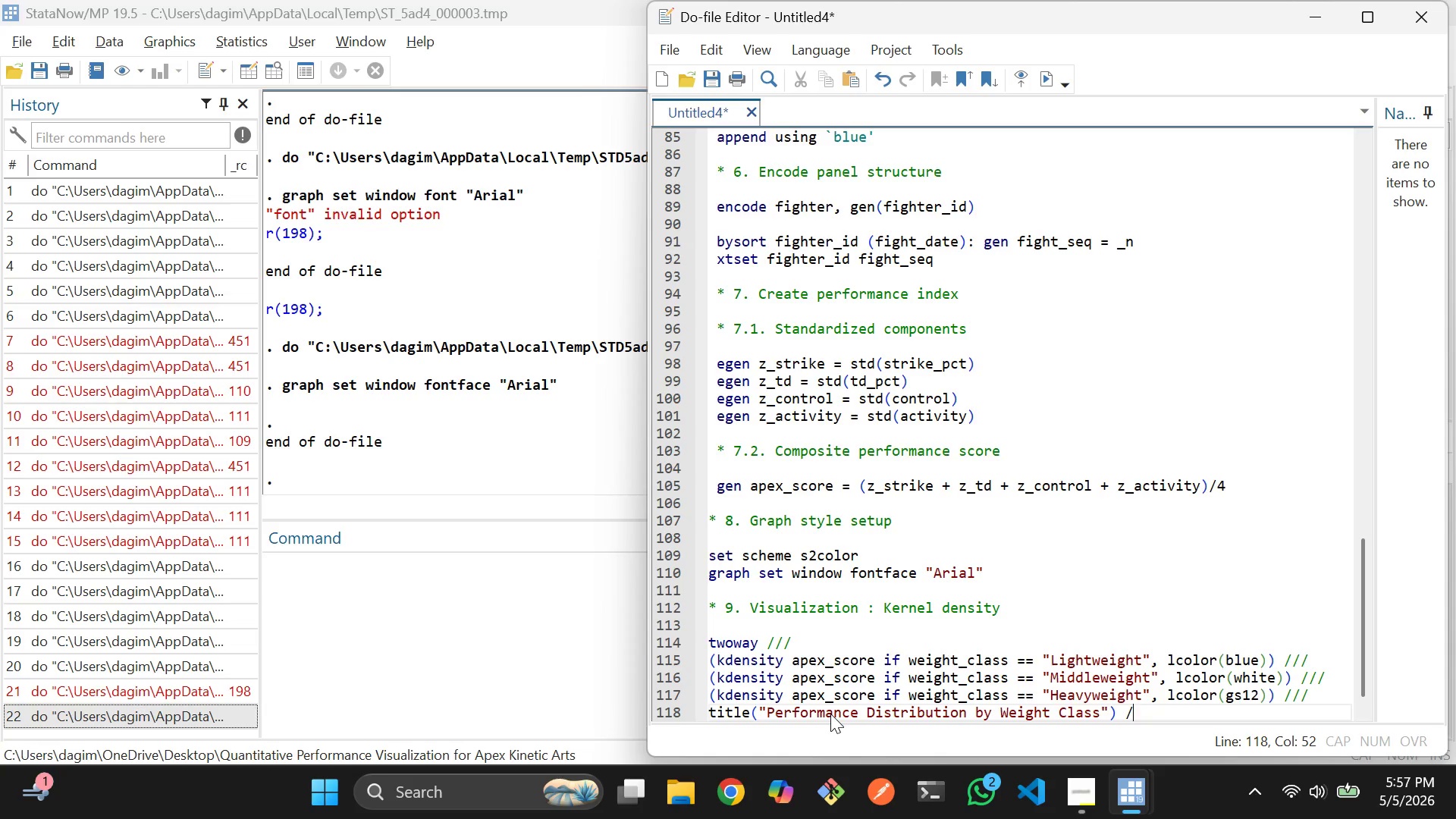 
key(Slash)
 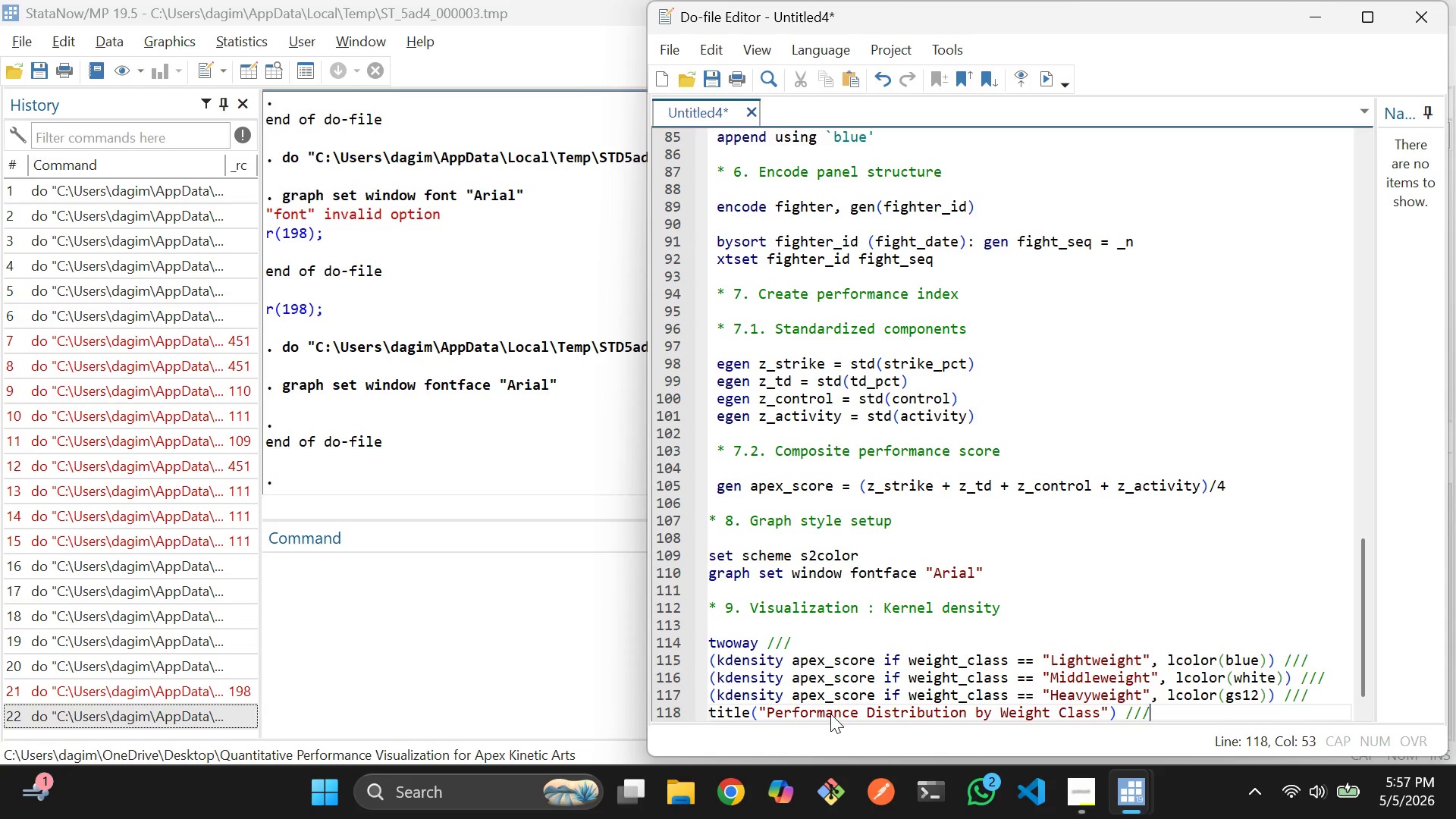 
key(Slash)
 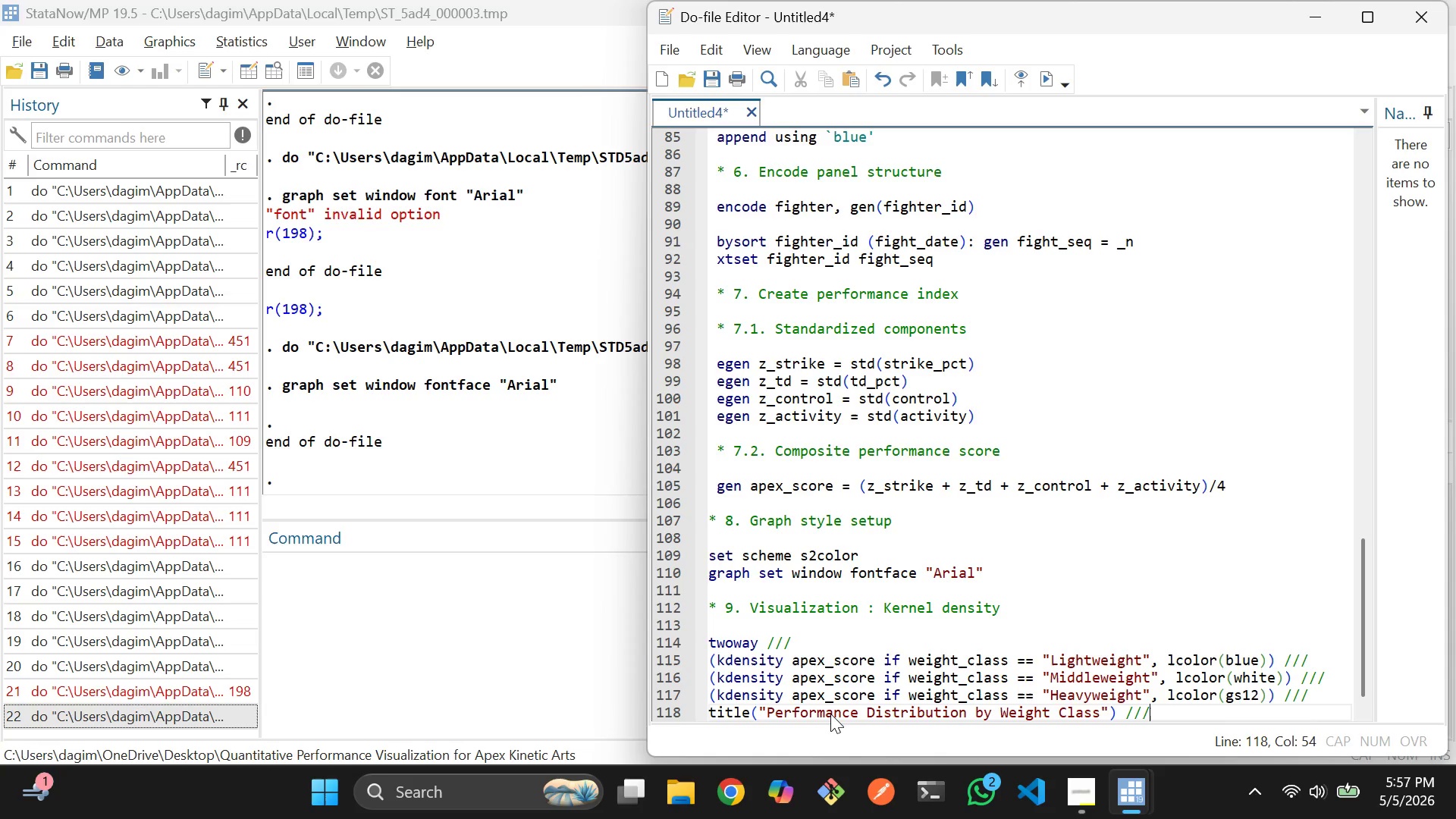 
key(Enter)
 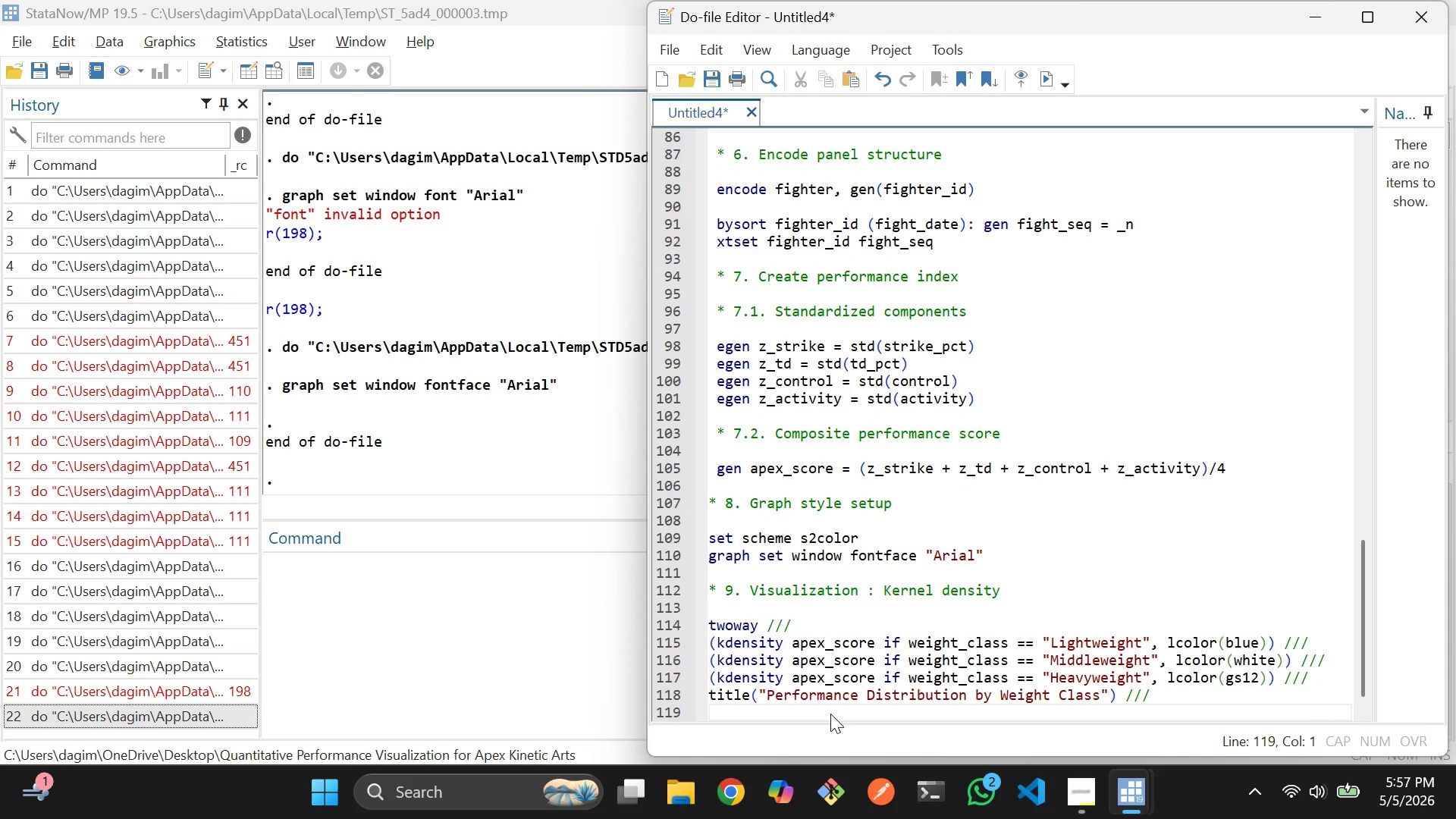 
type(xlabel(,labcolor)
 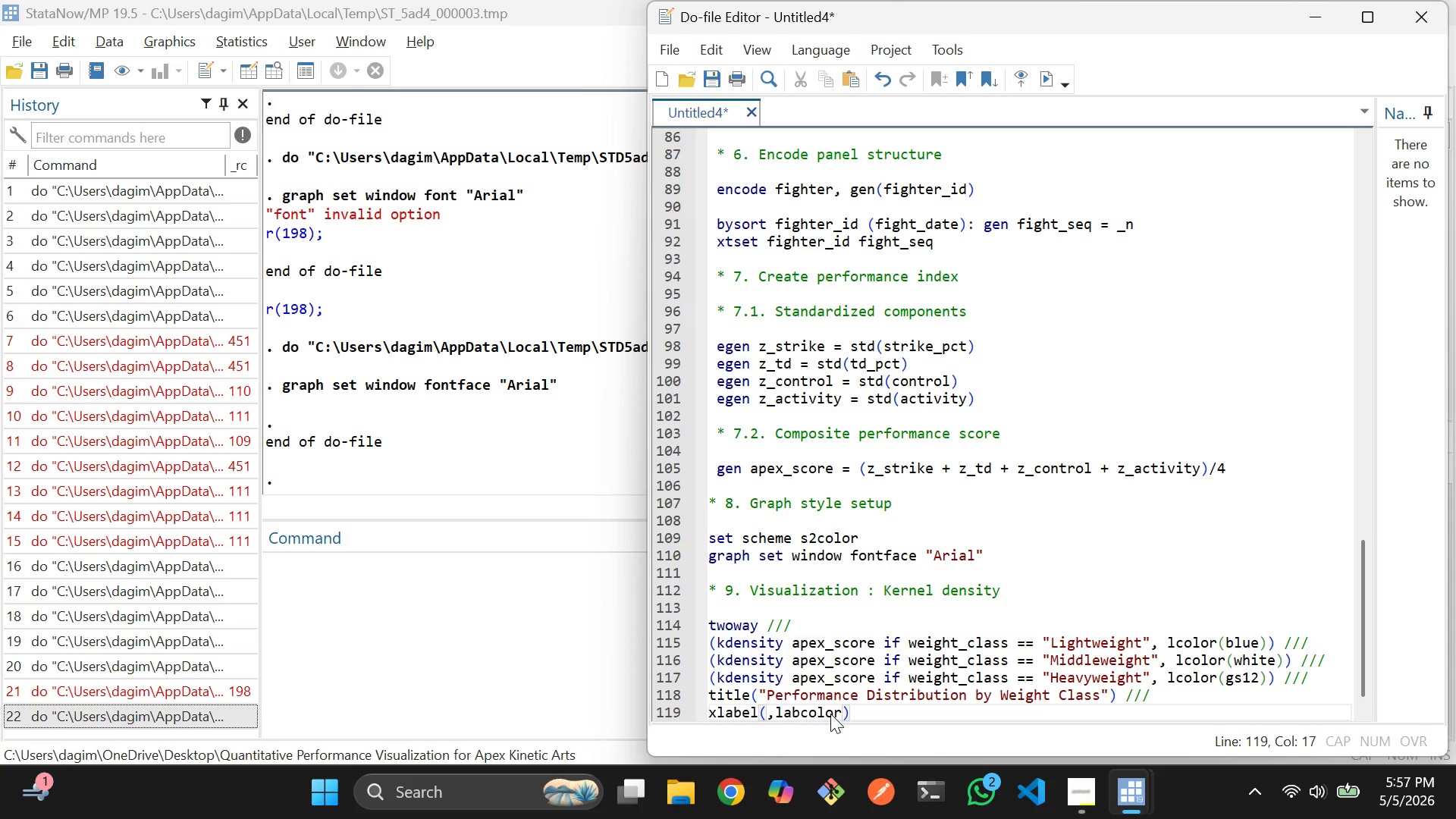 
type((white)
 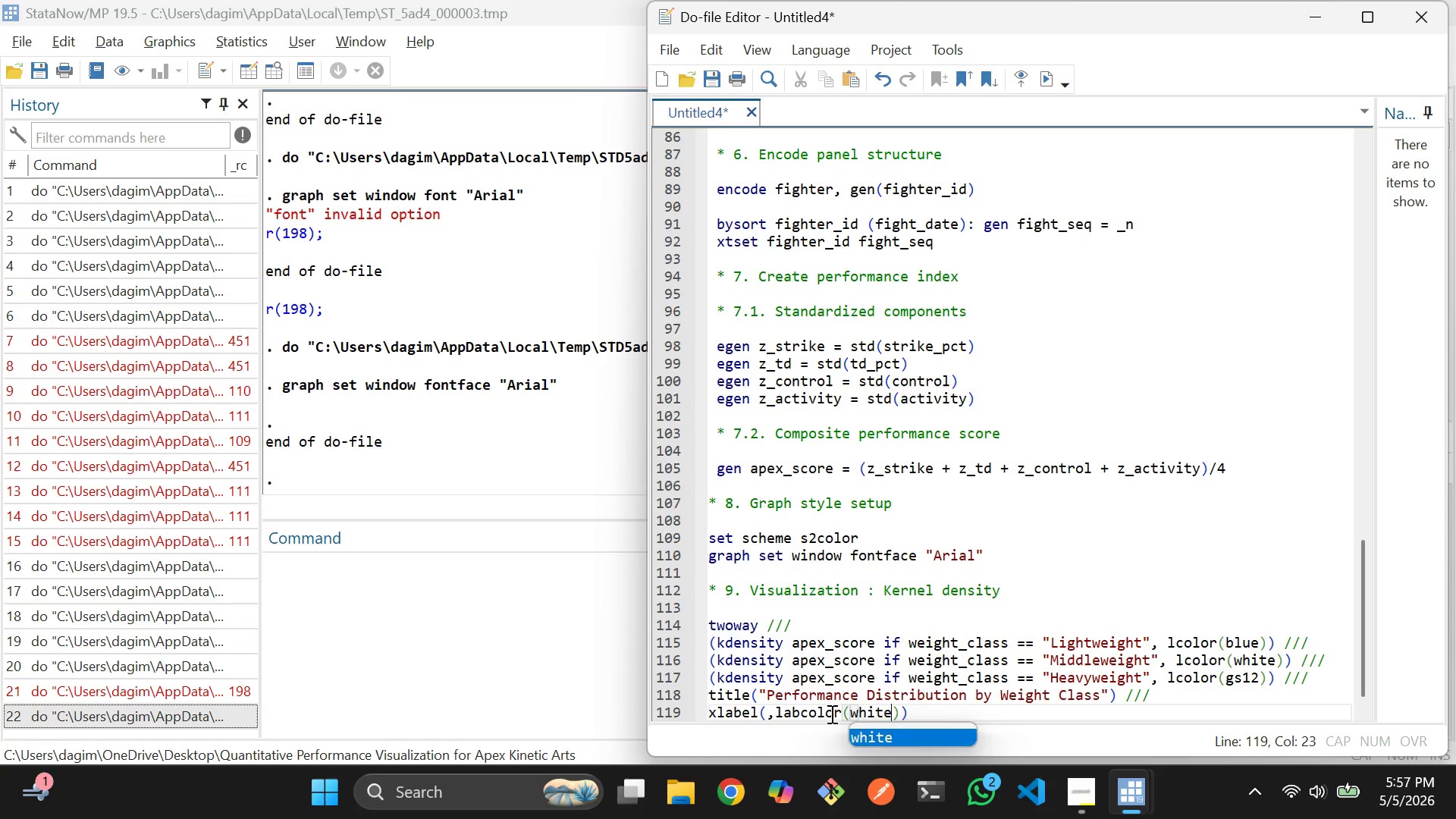 
key(ArrowLeft)
 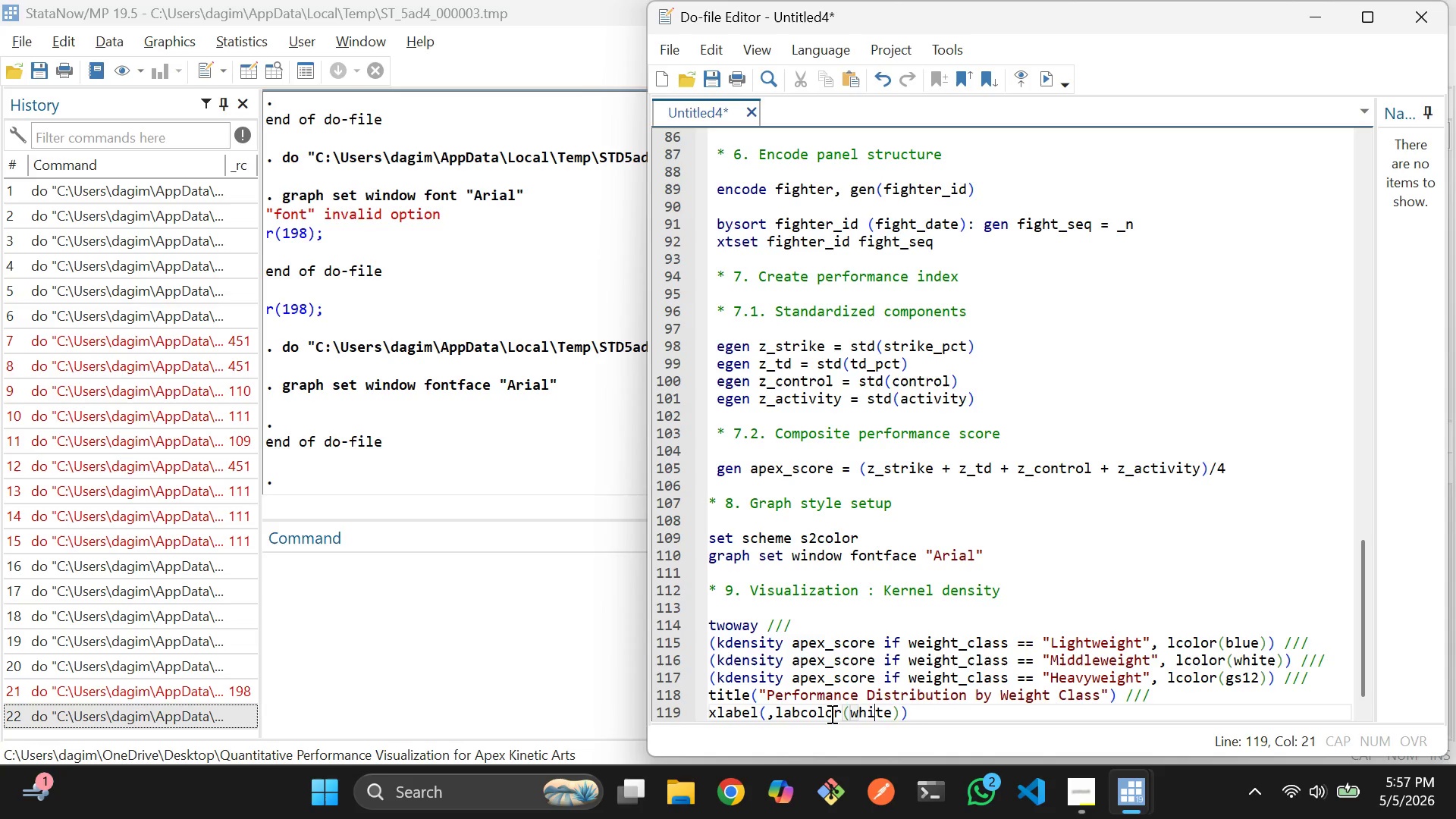 
key(ArrowLeft)
 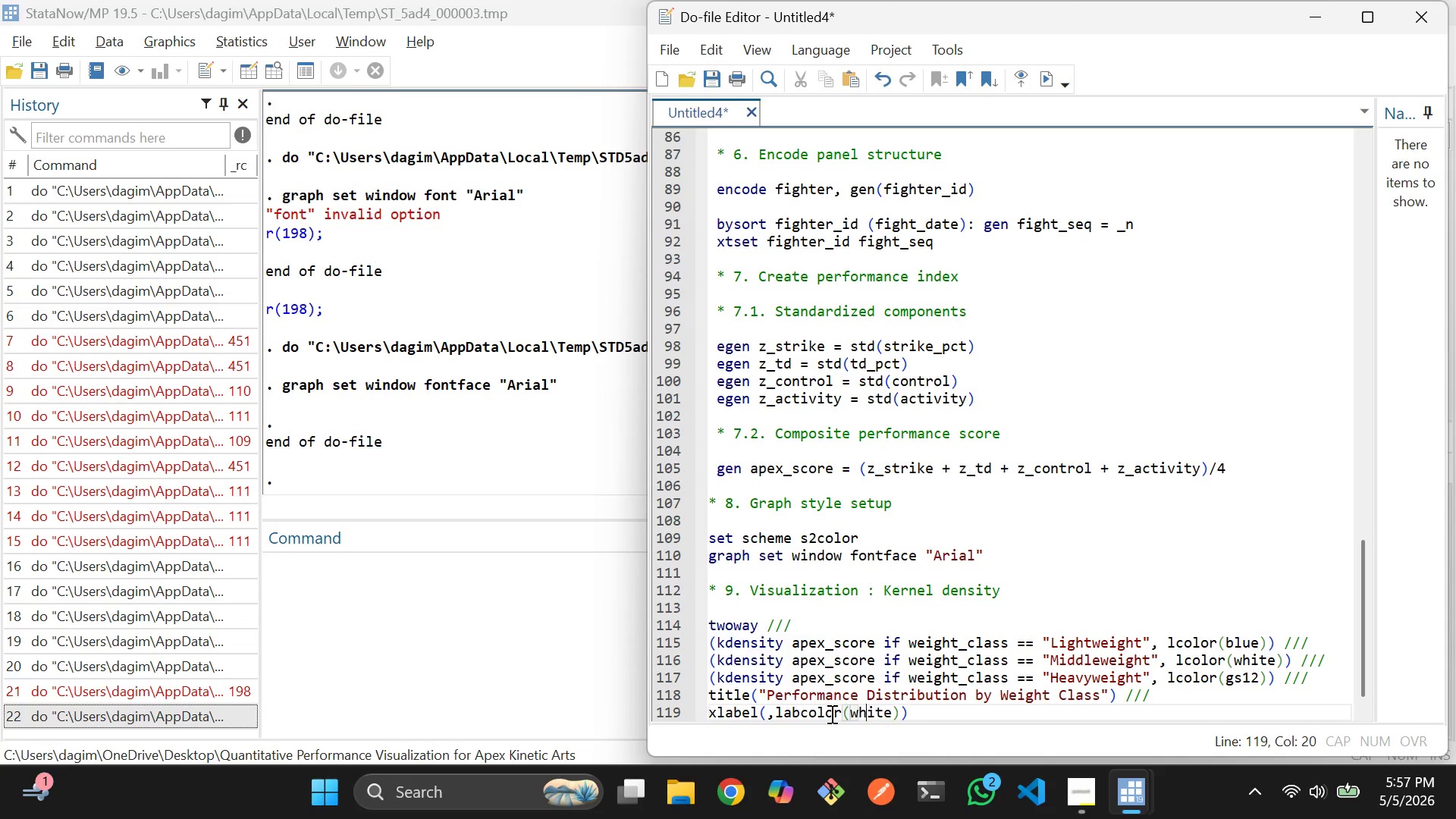 
key(ArrowLeft)
 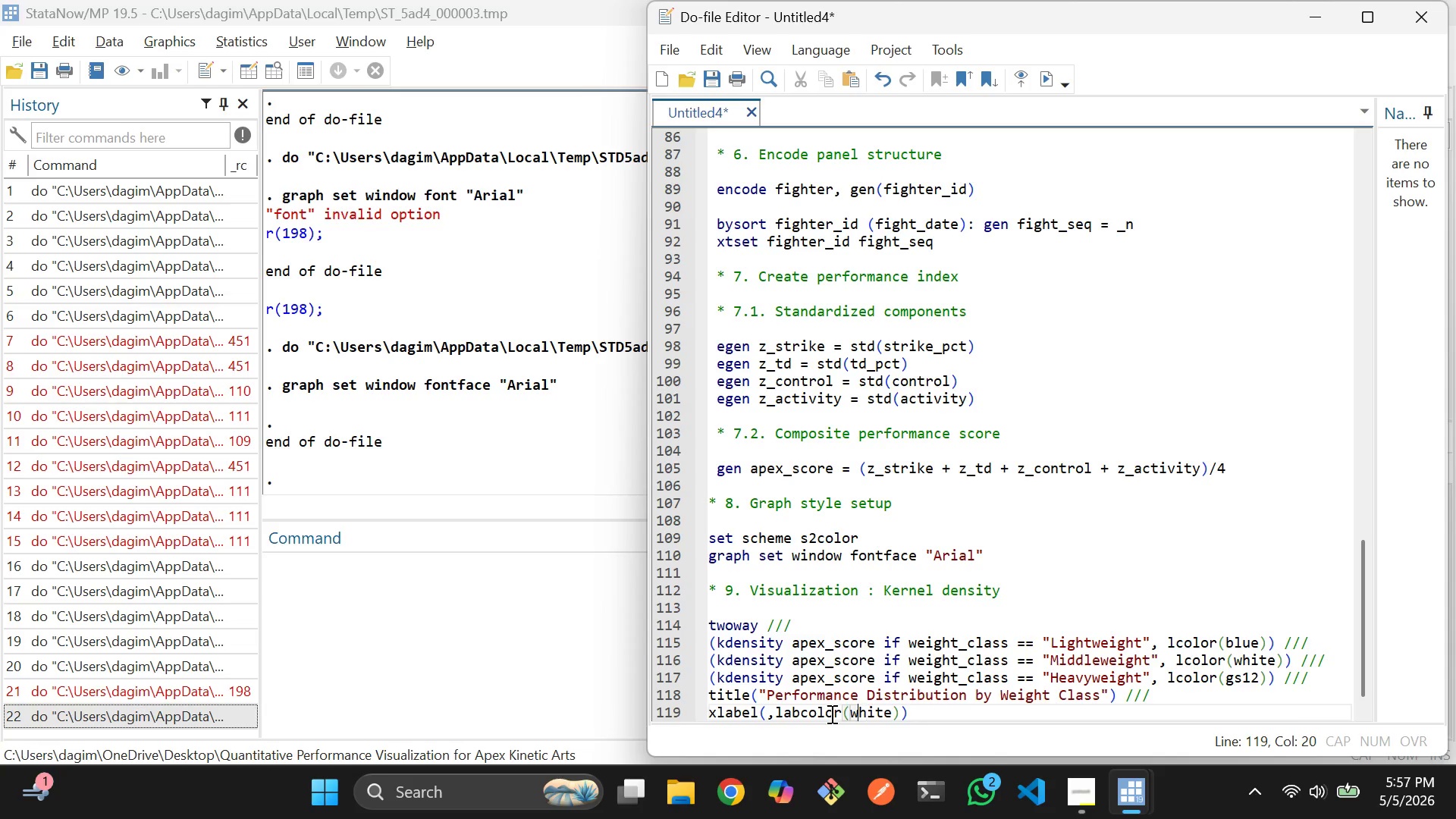 
hold_key(key=ArrowLeft, duration=0.84)
 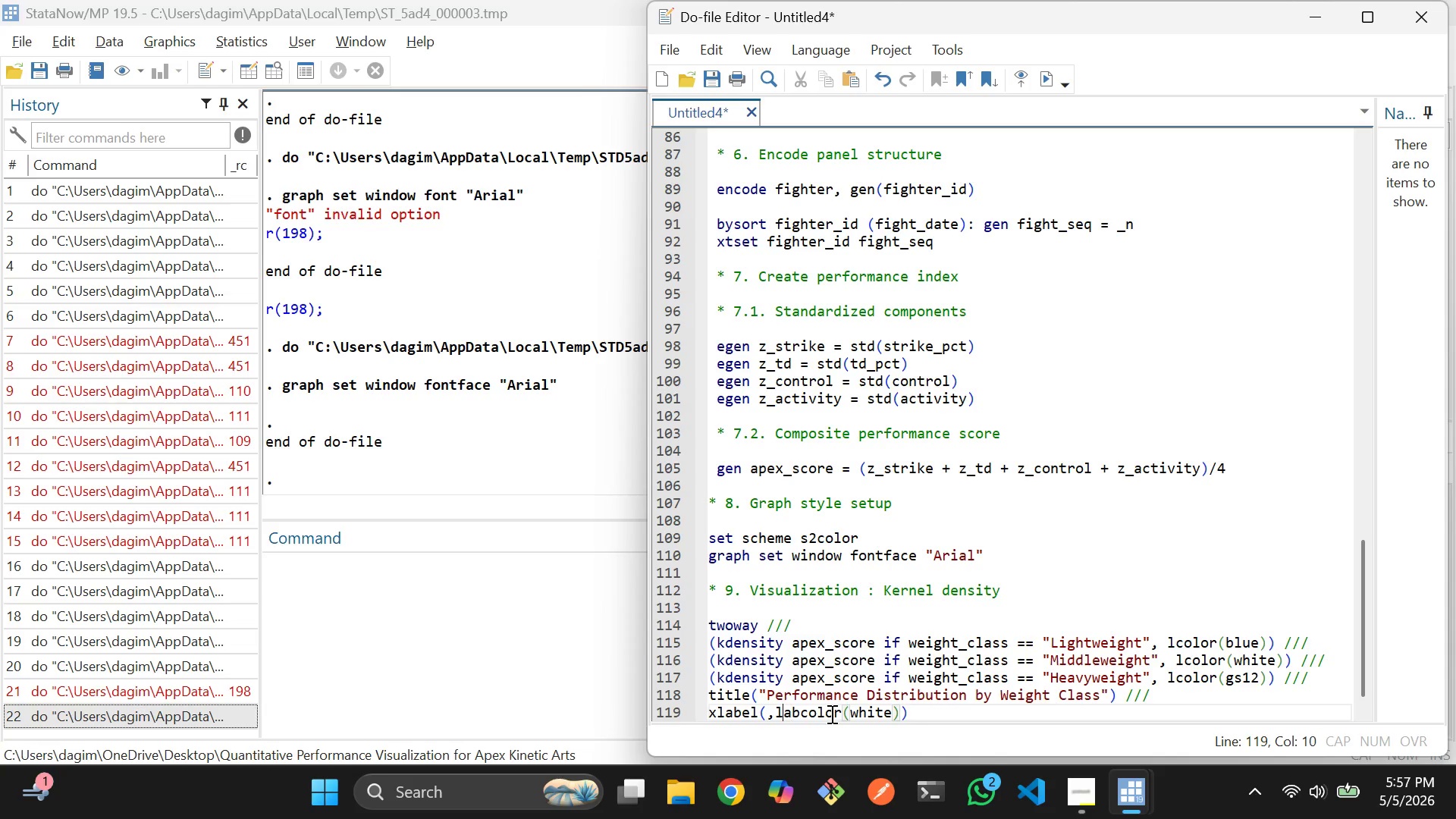 
key(ArrowLeft)
 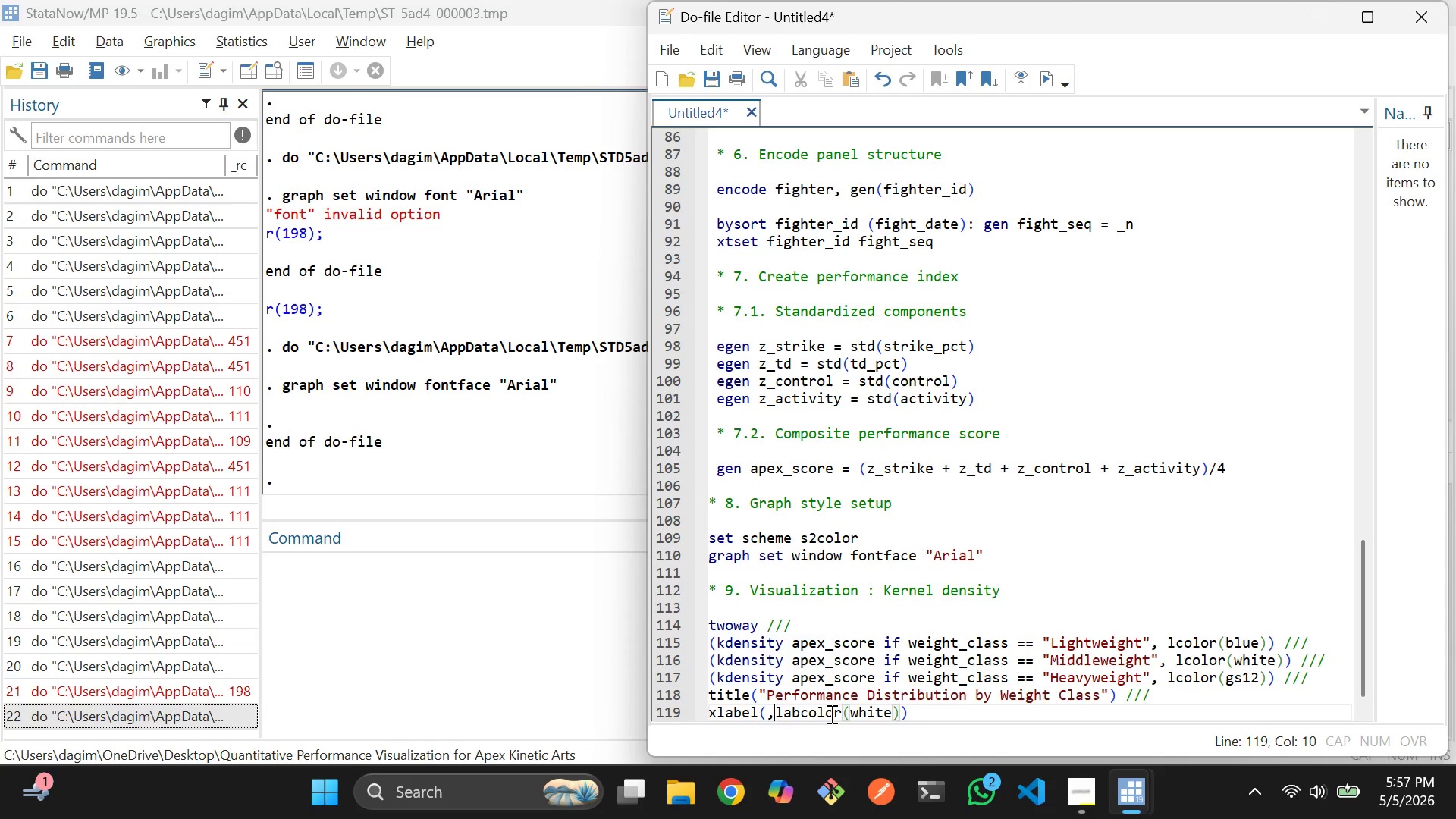 
key(ArrowLeft)
 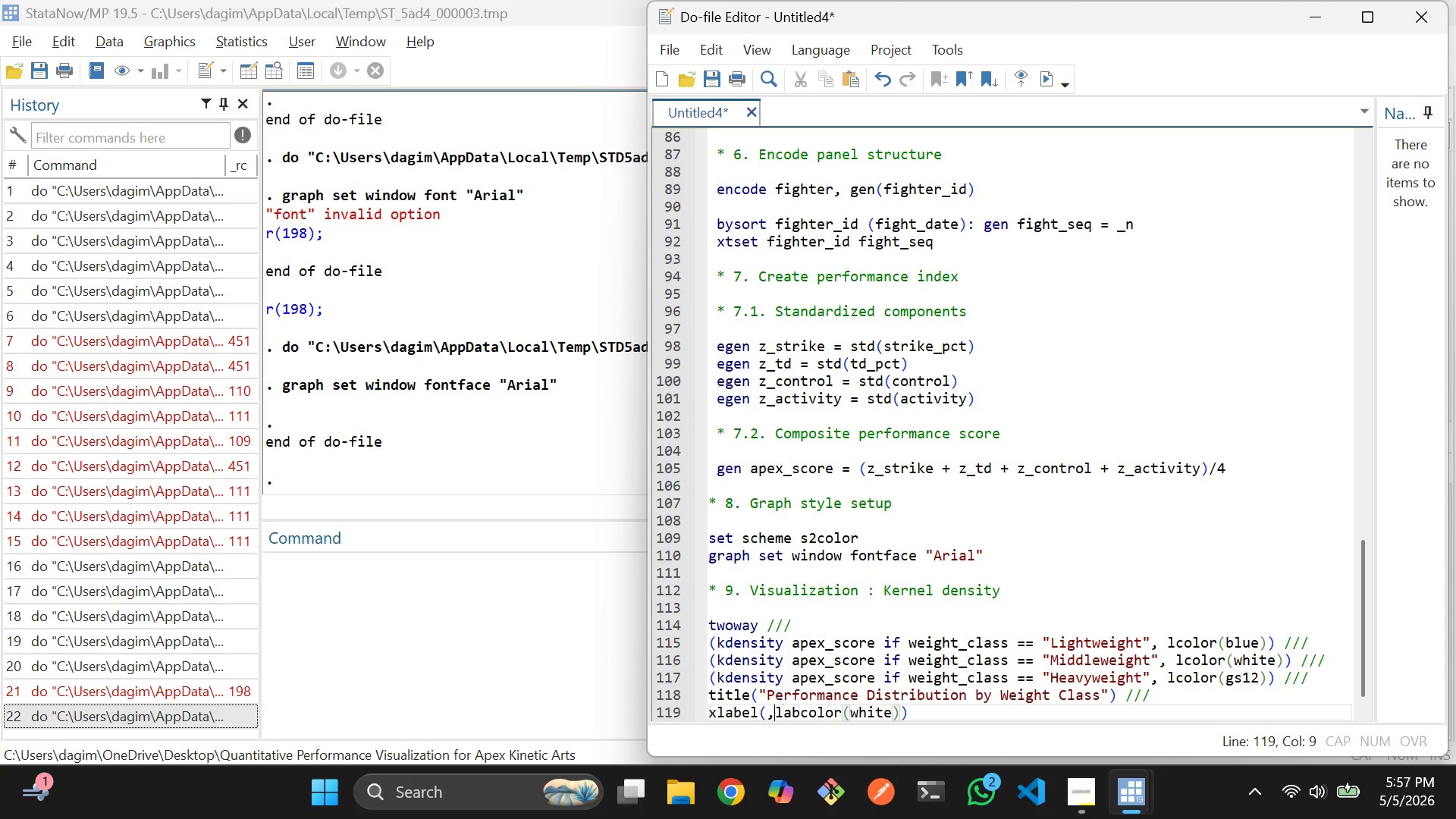 
key(Space)
 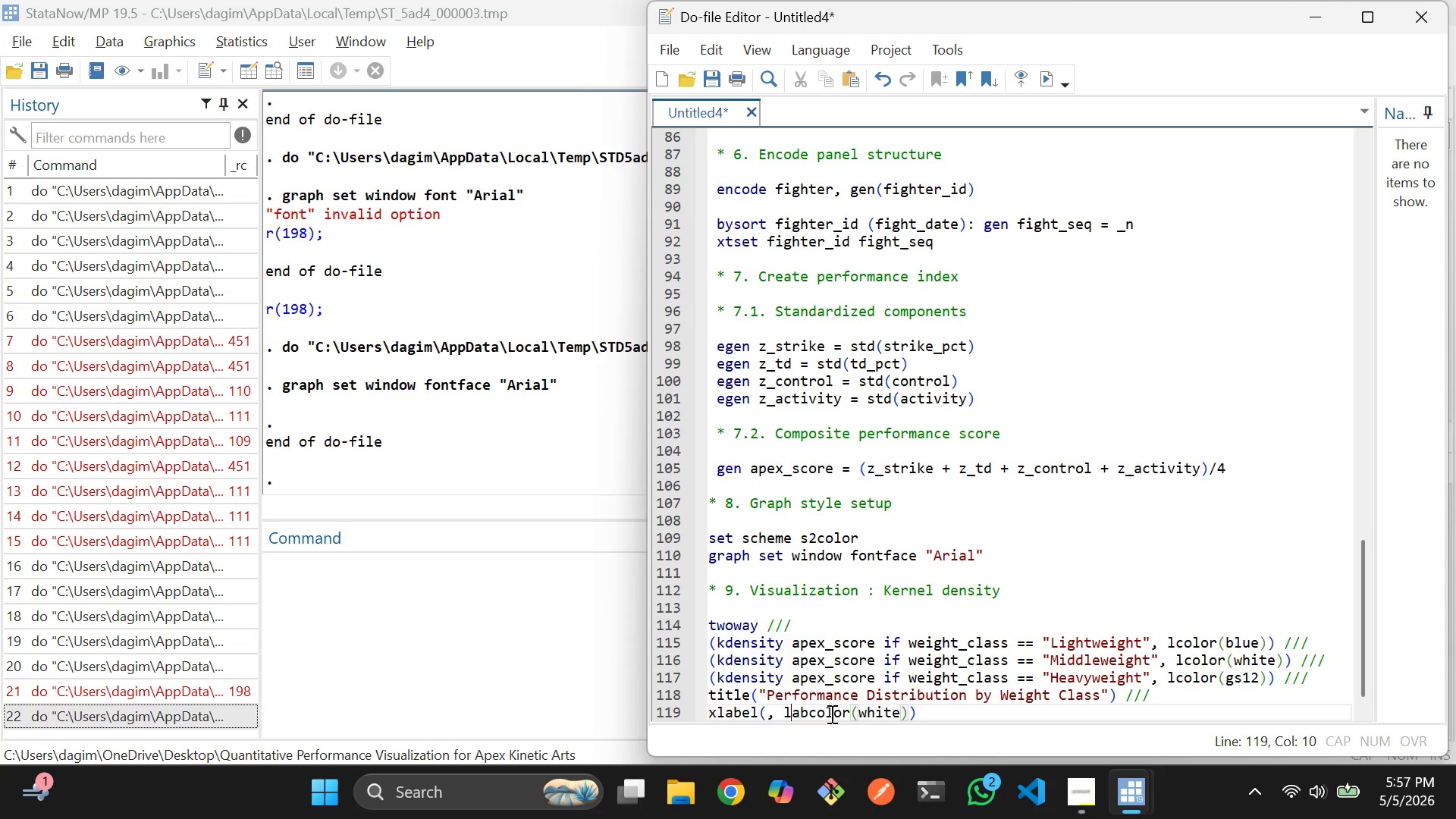 
key(ArrowRight)
 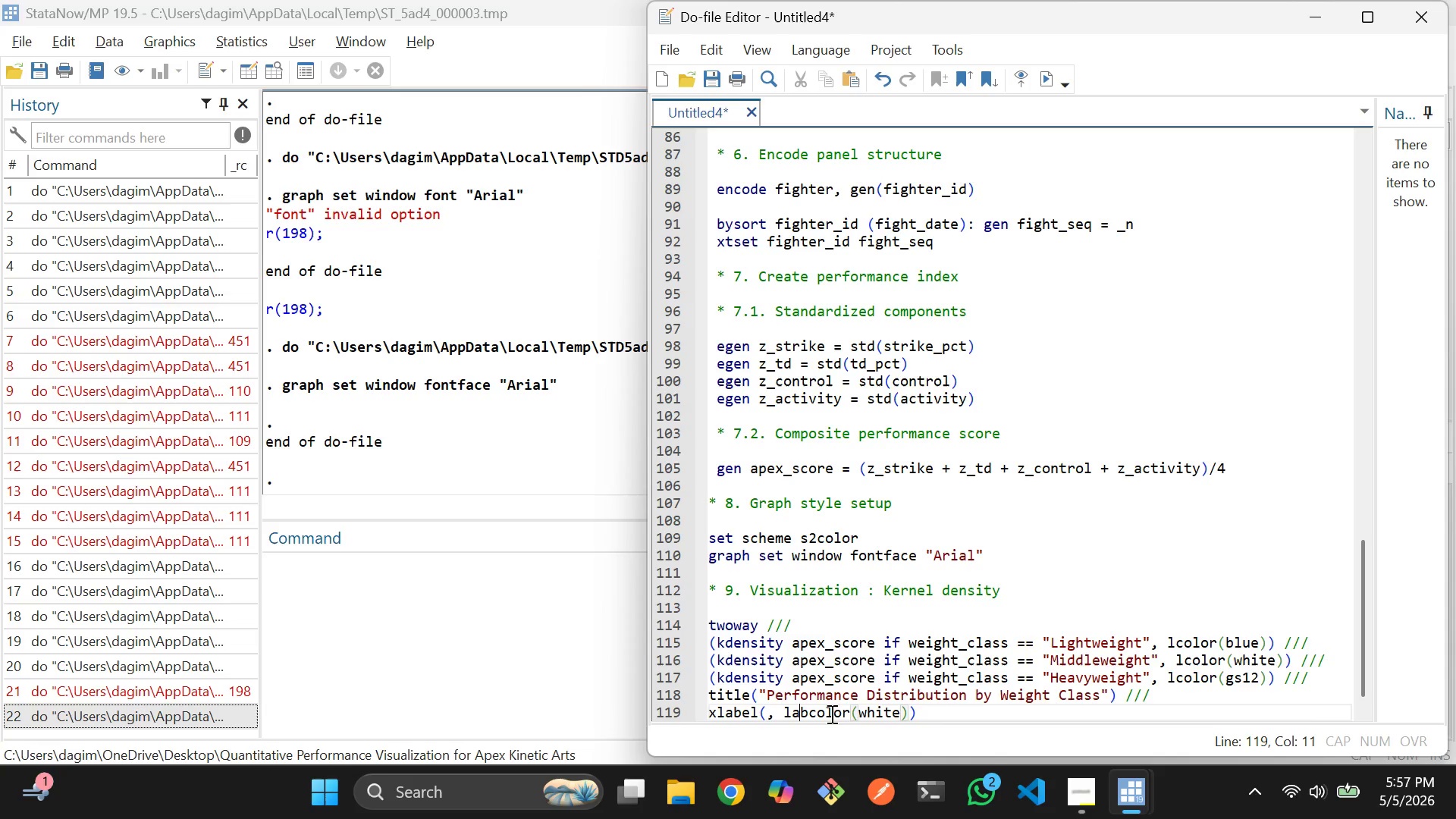 
hold_key(key=ArrowRight, duration=0.84)
 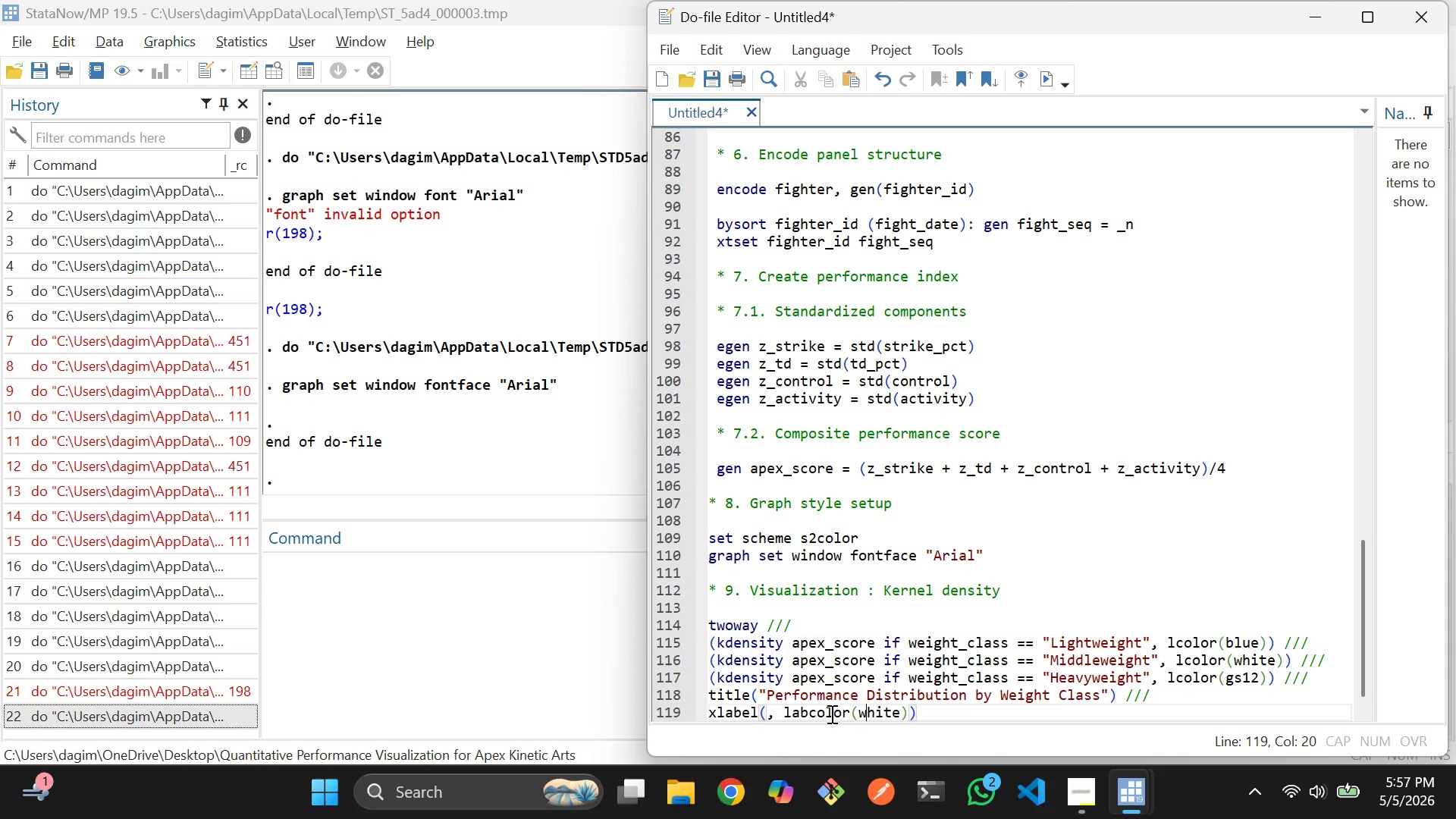 
key(ArrowRight)
 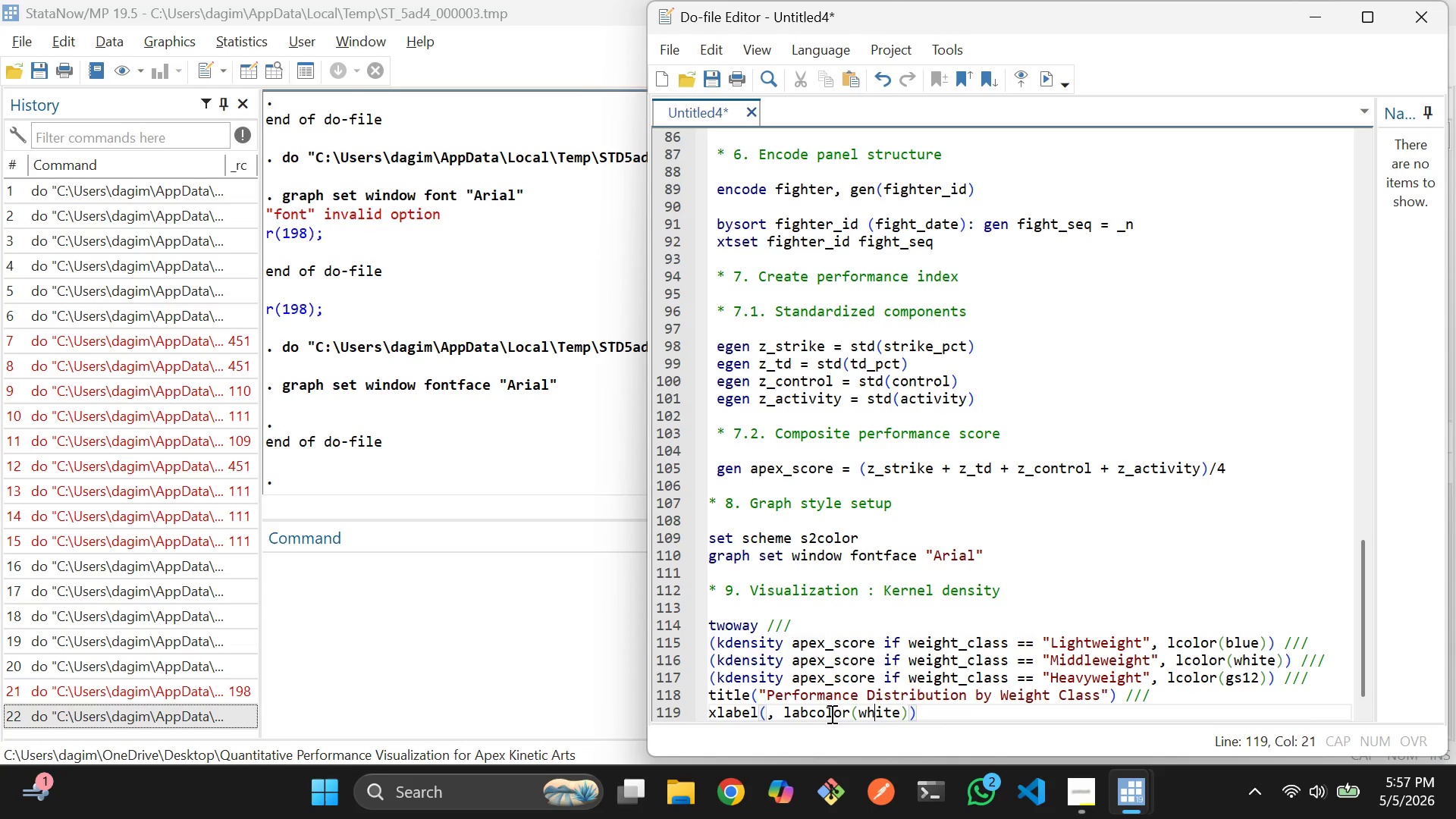 
key(ArrowRight)
 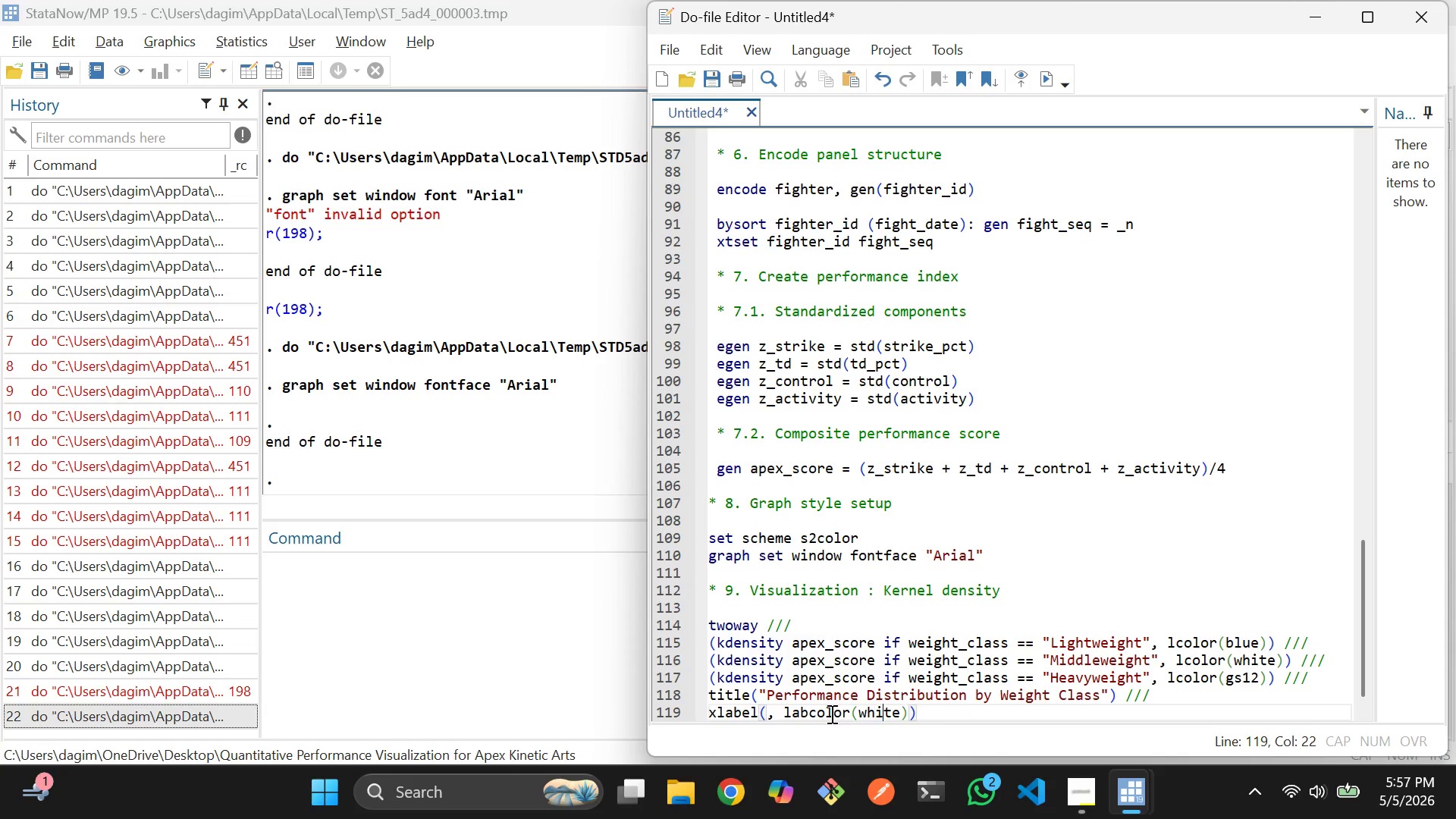 
key(ArrowRight)
 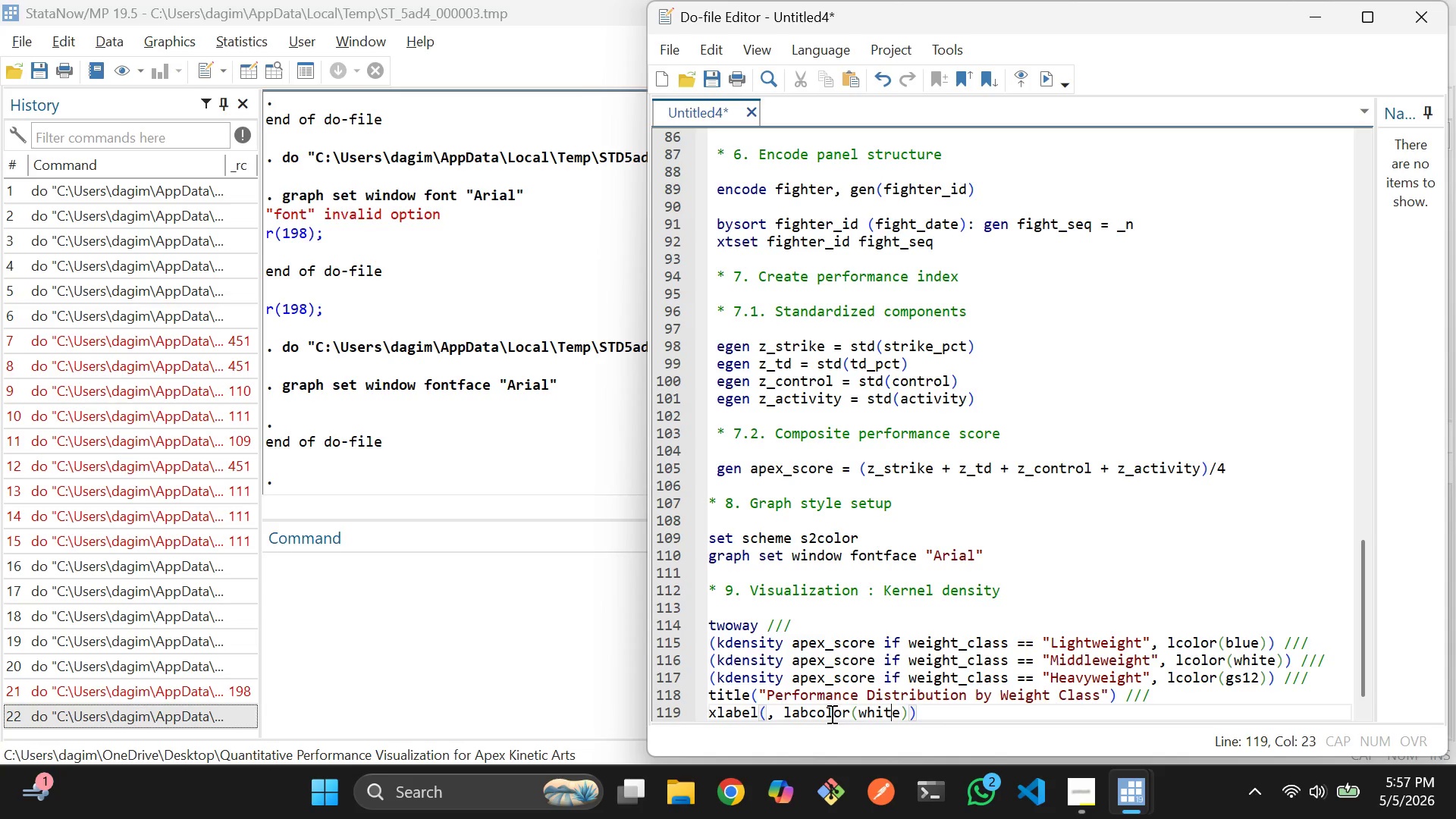 
key(ArrowRight)
 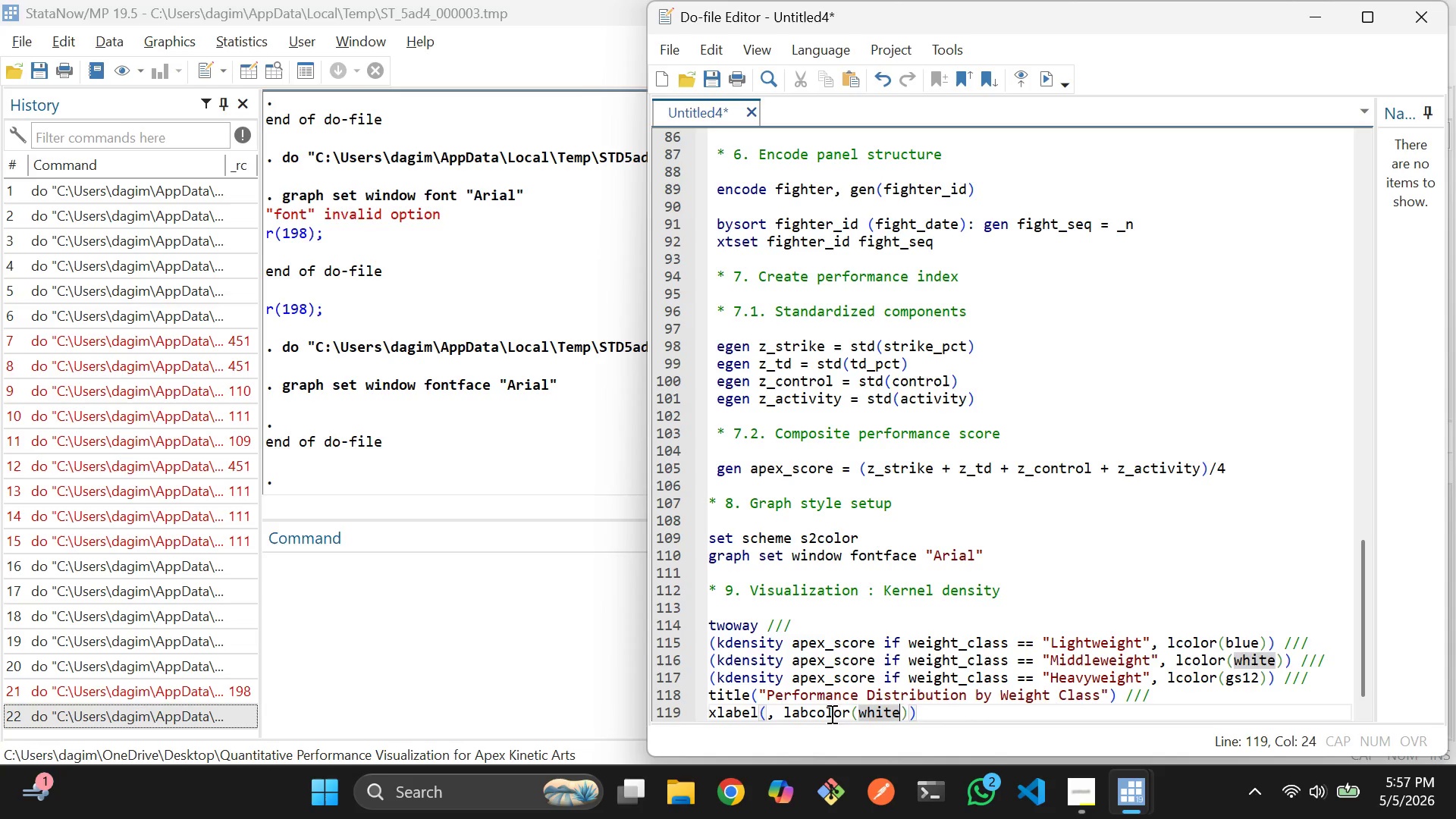 
key(ArrowRight)
 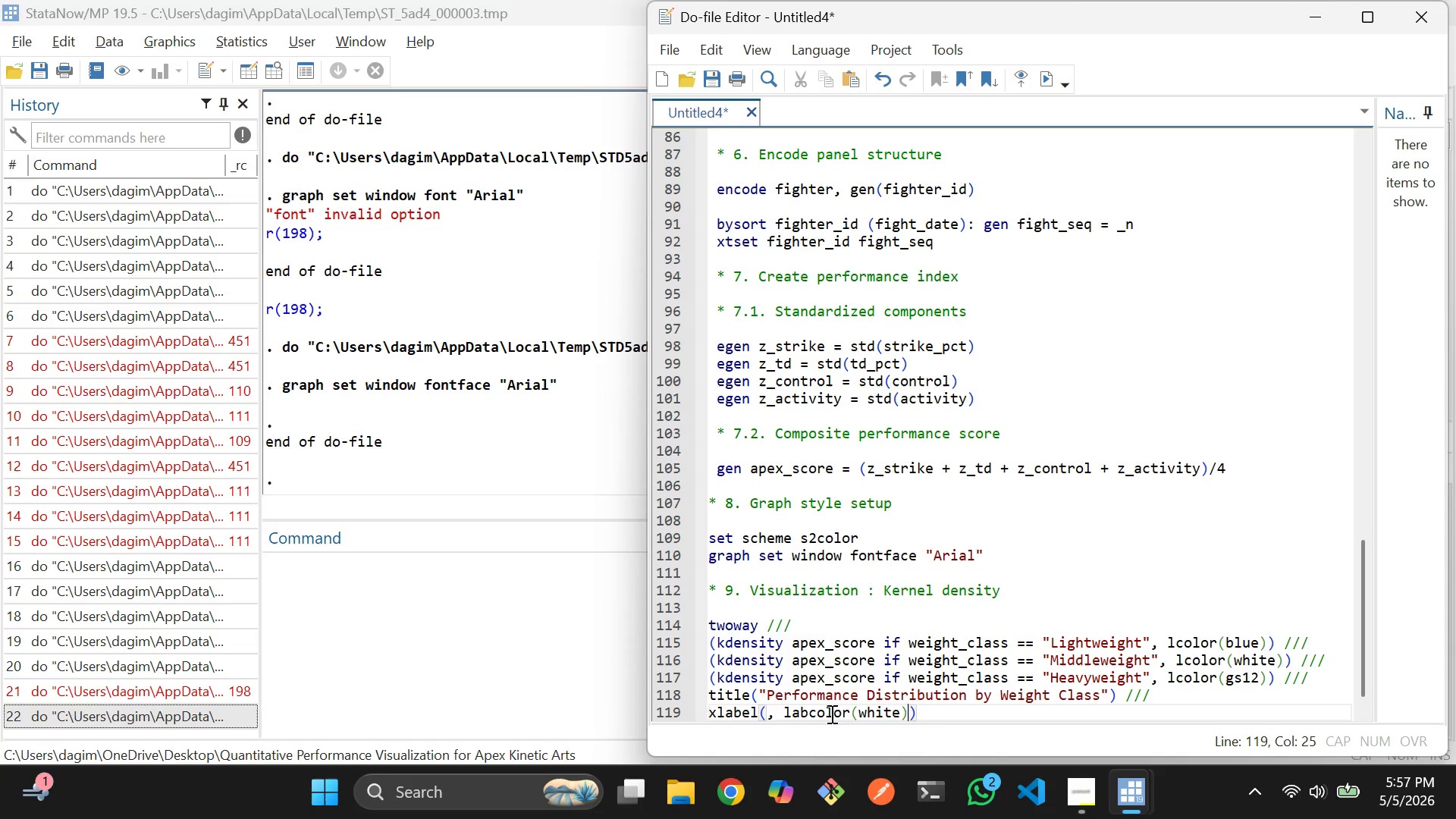 
key(ArrowRight)
 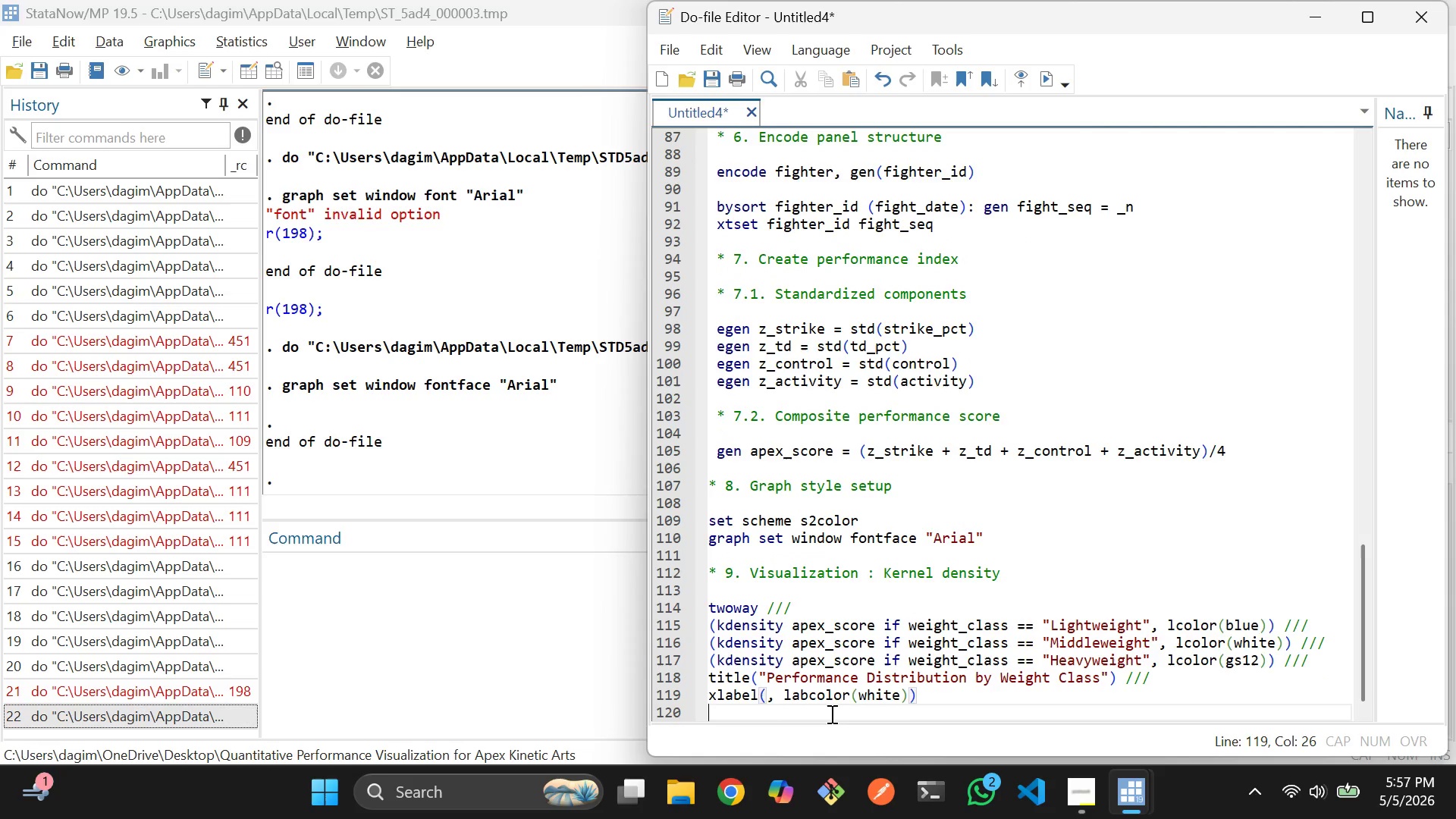 
key(ArrowRight)
 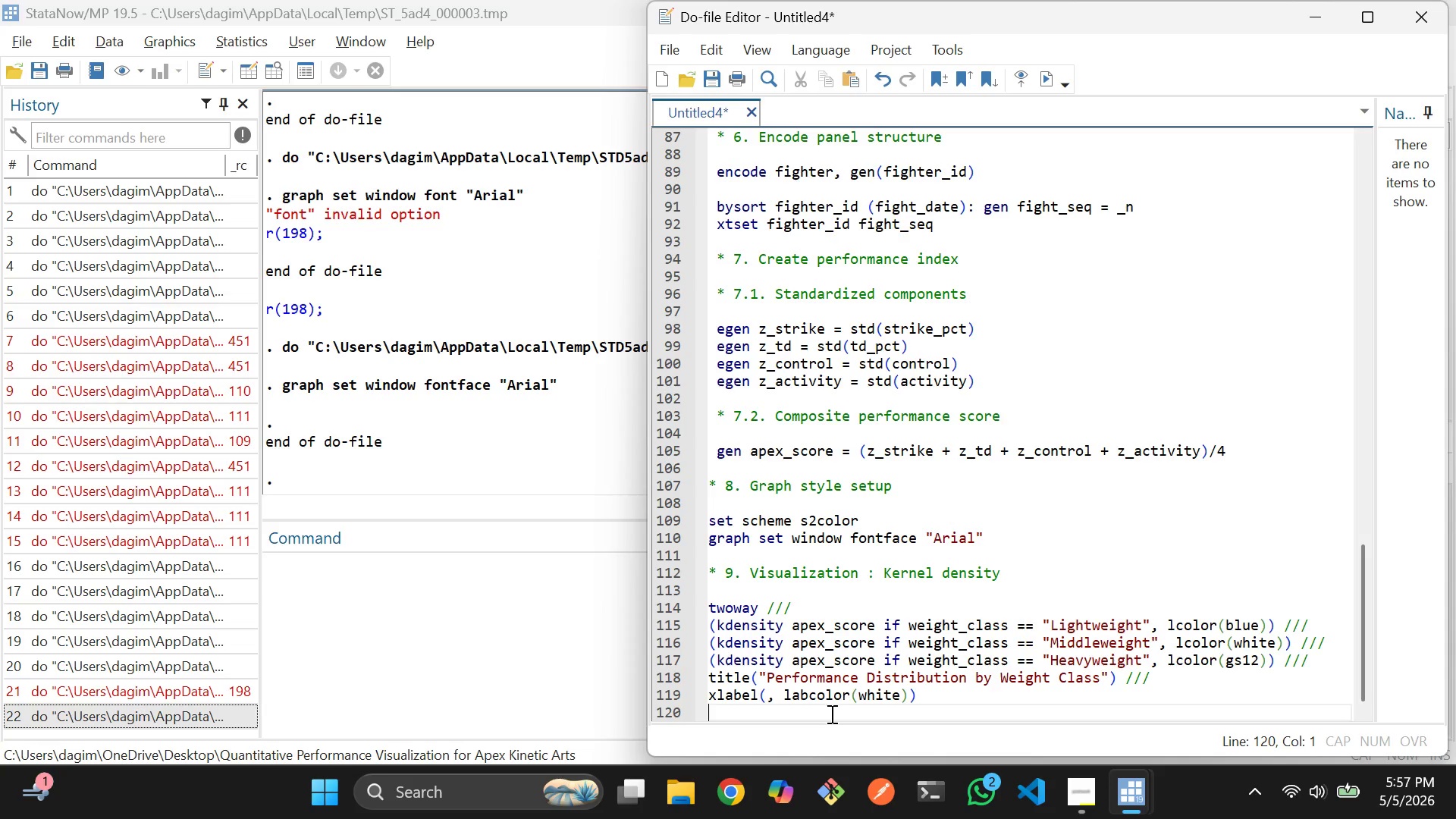 
key(ArrowLeft)
 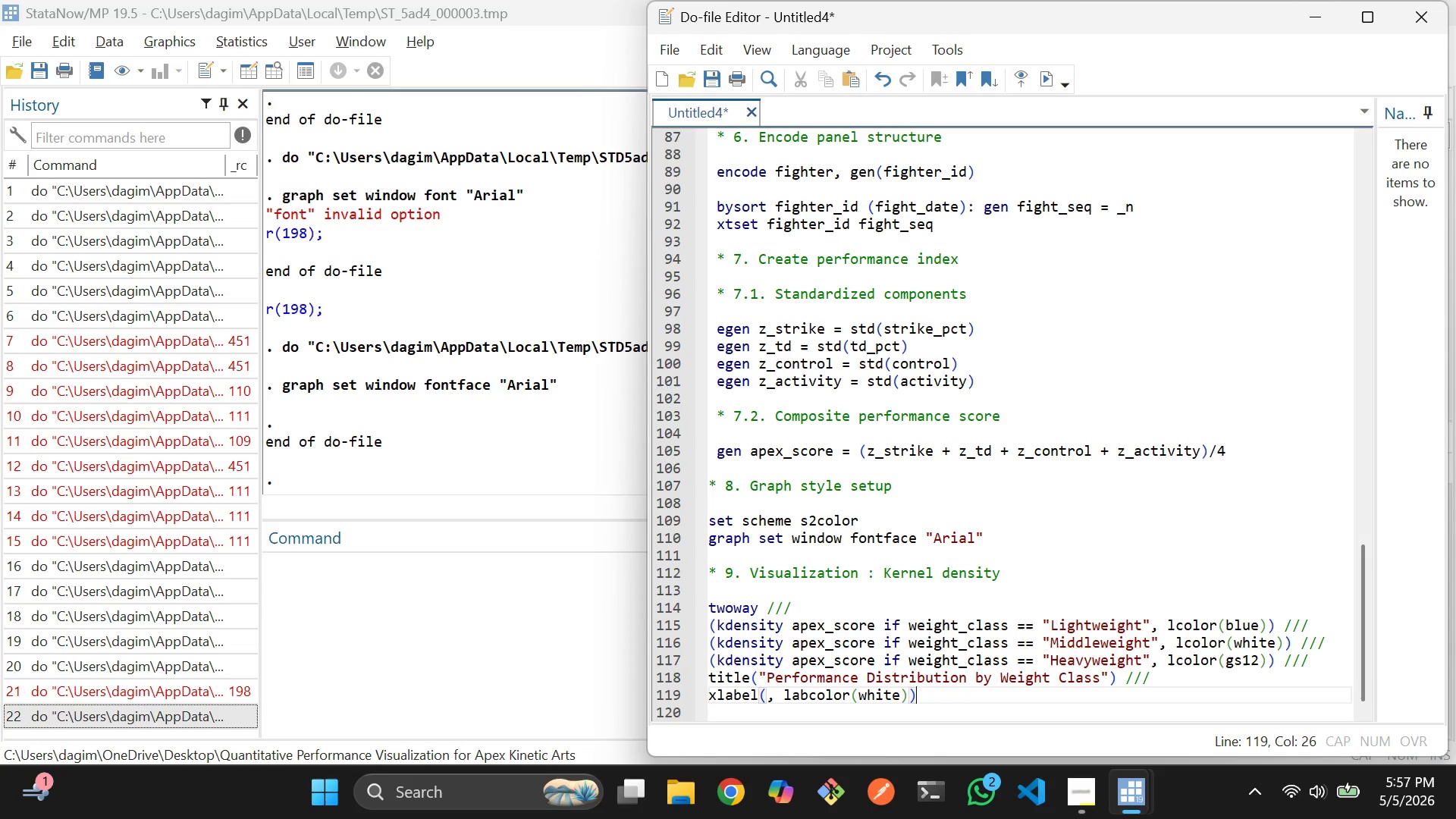 
type( ylabel(, labcolor()
 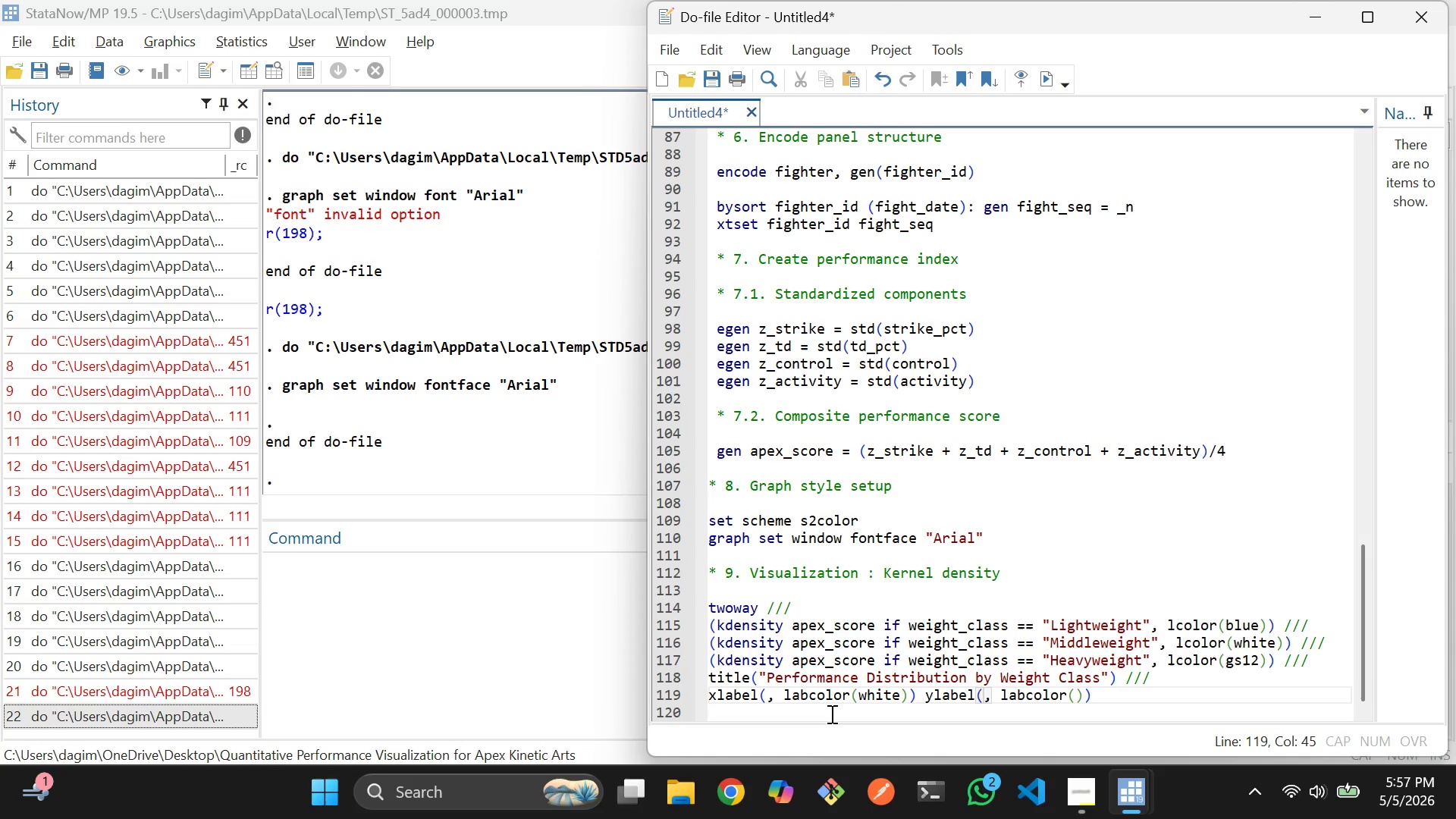 
type(white)
 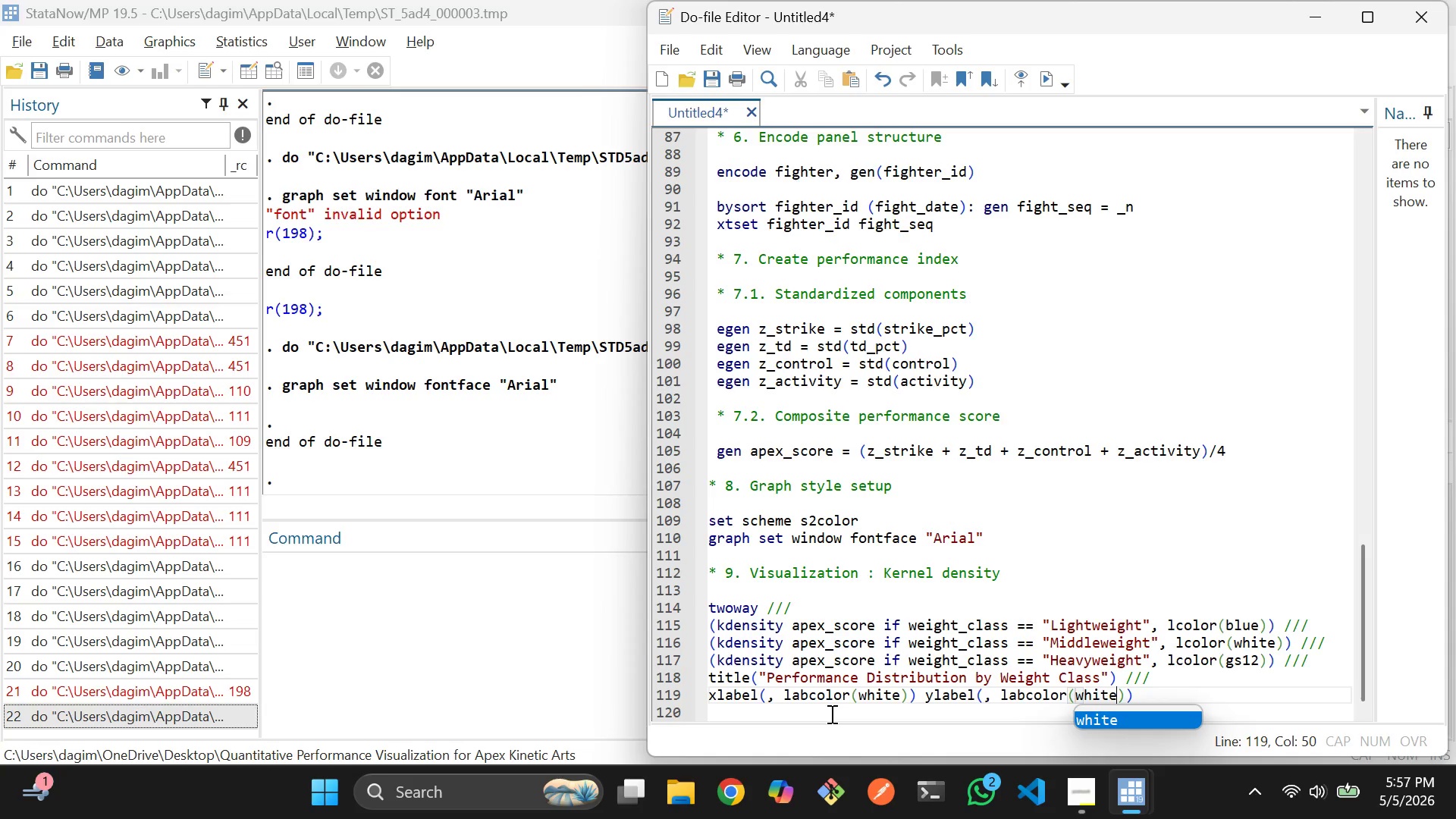 
key(ArrowRight)
 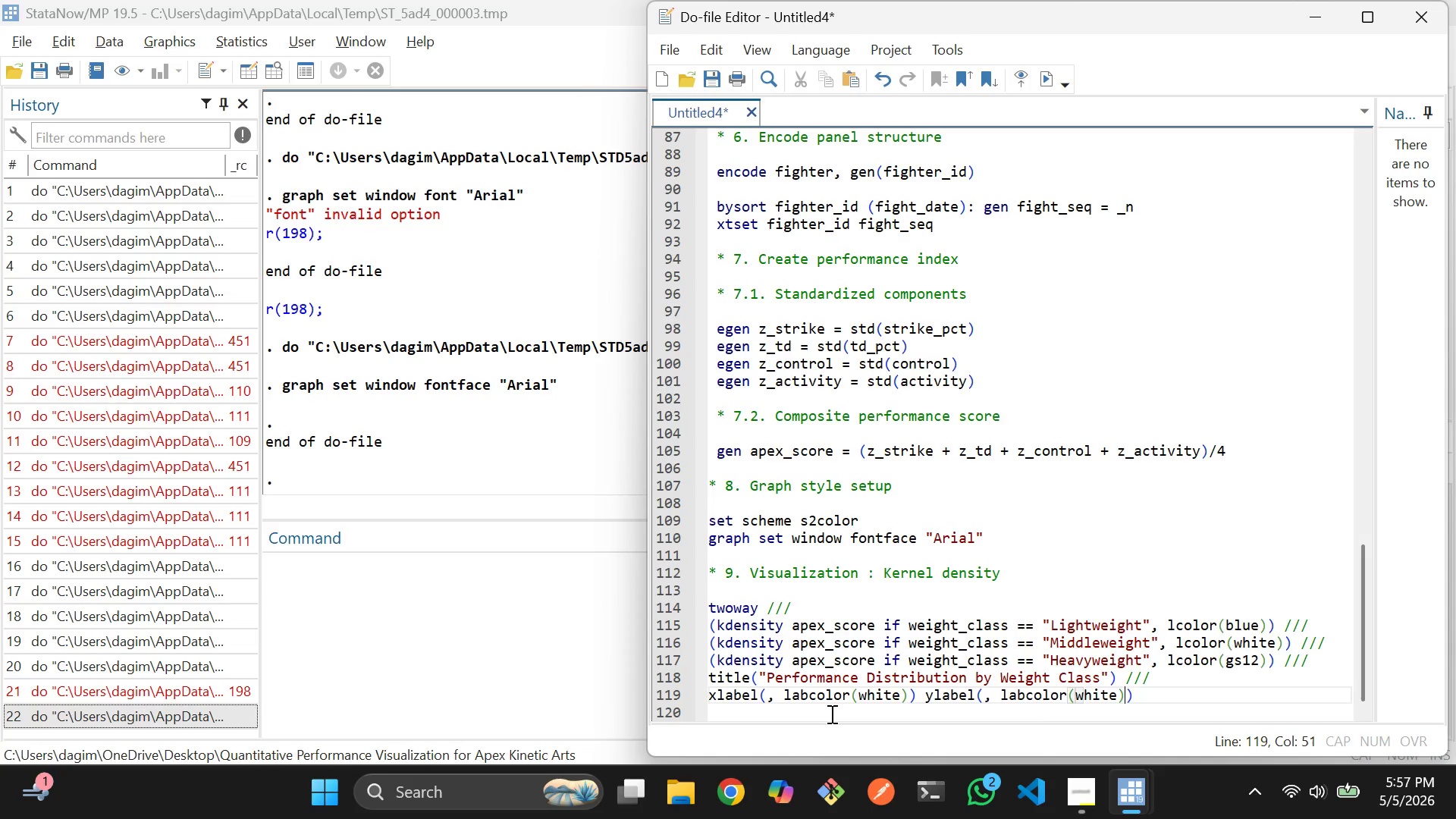 
key(ArrowRight)
 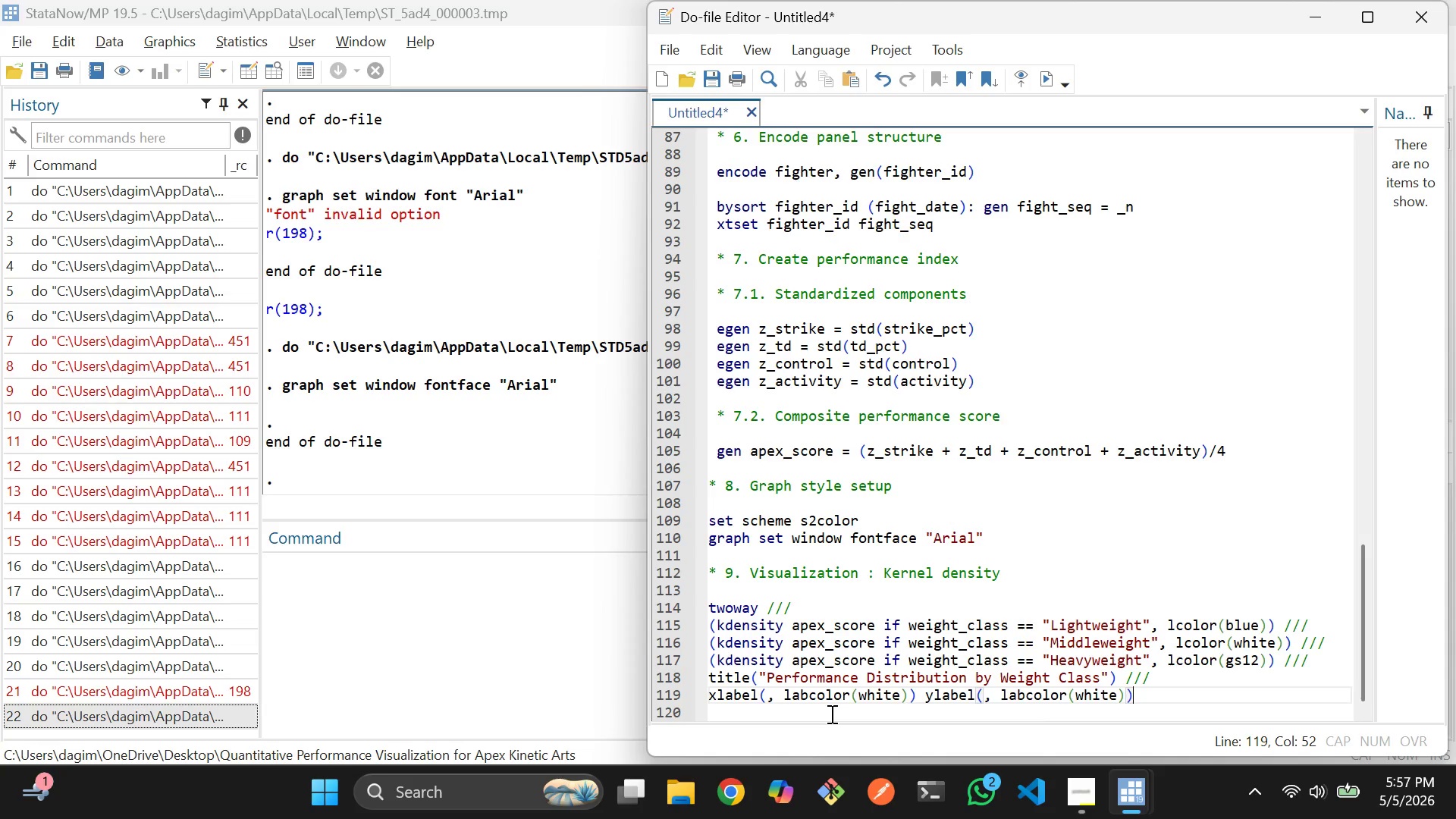 
key(Space)
 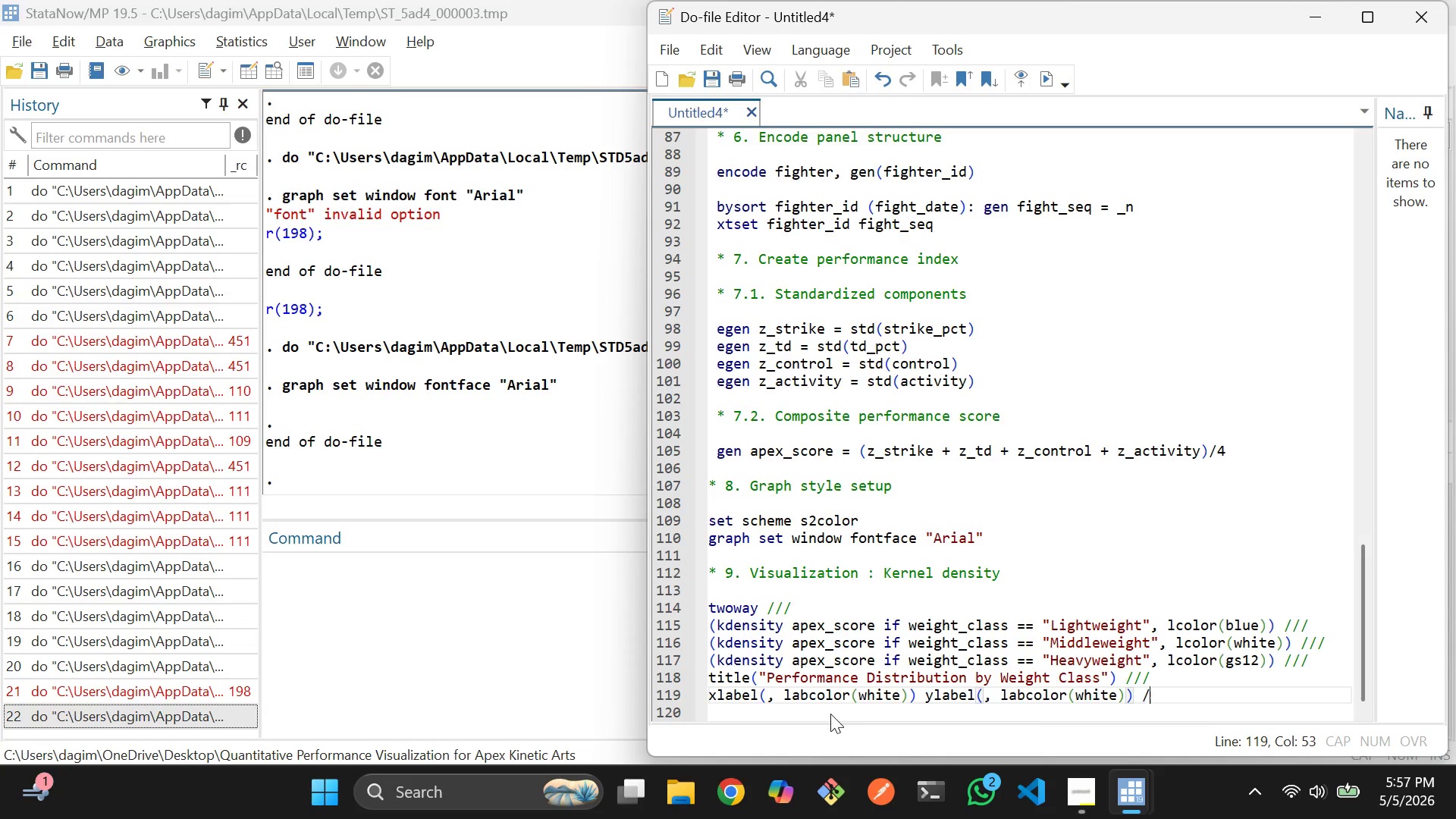 
key(Slash)
 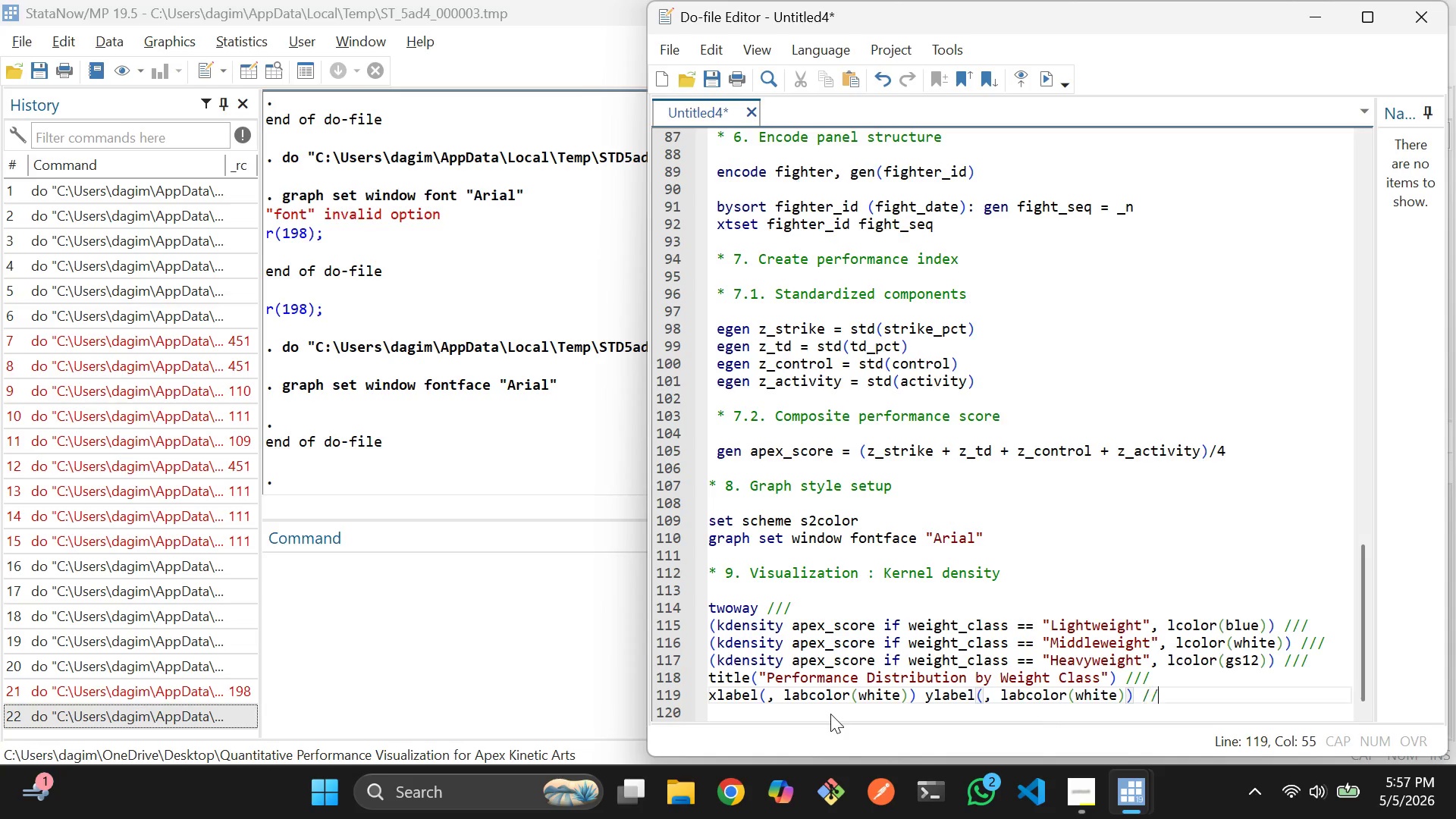 
key(Slash)
 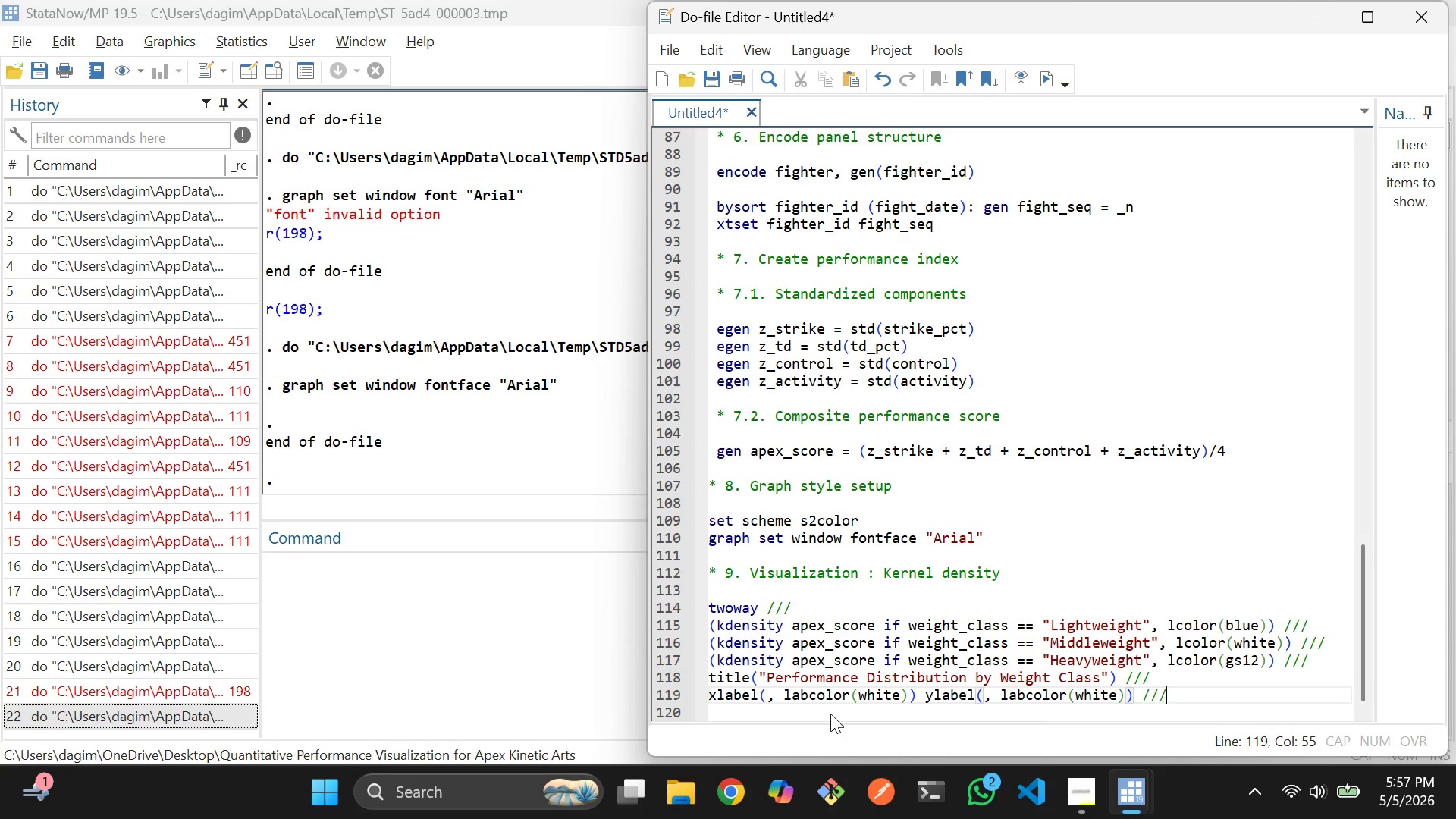 
key(Slash)
 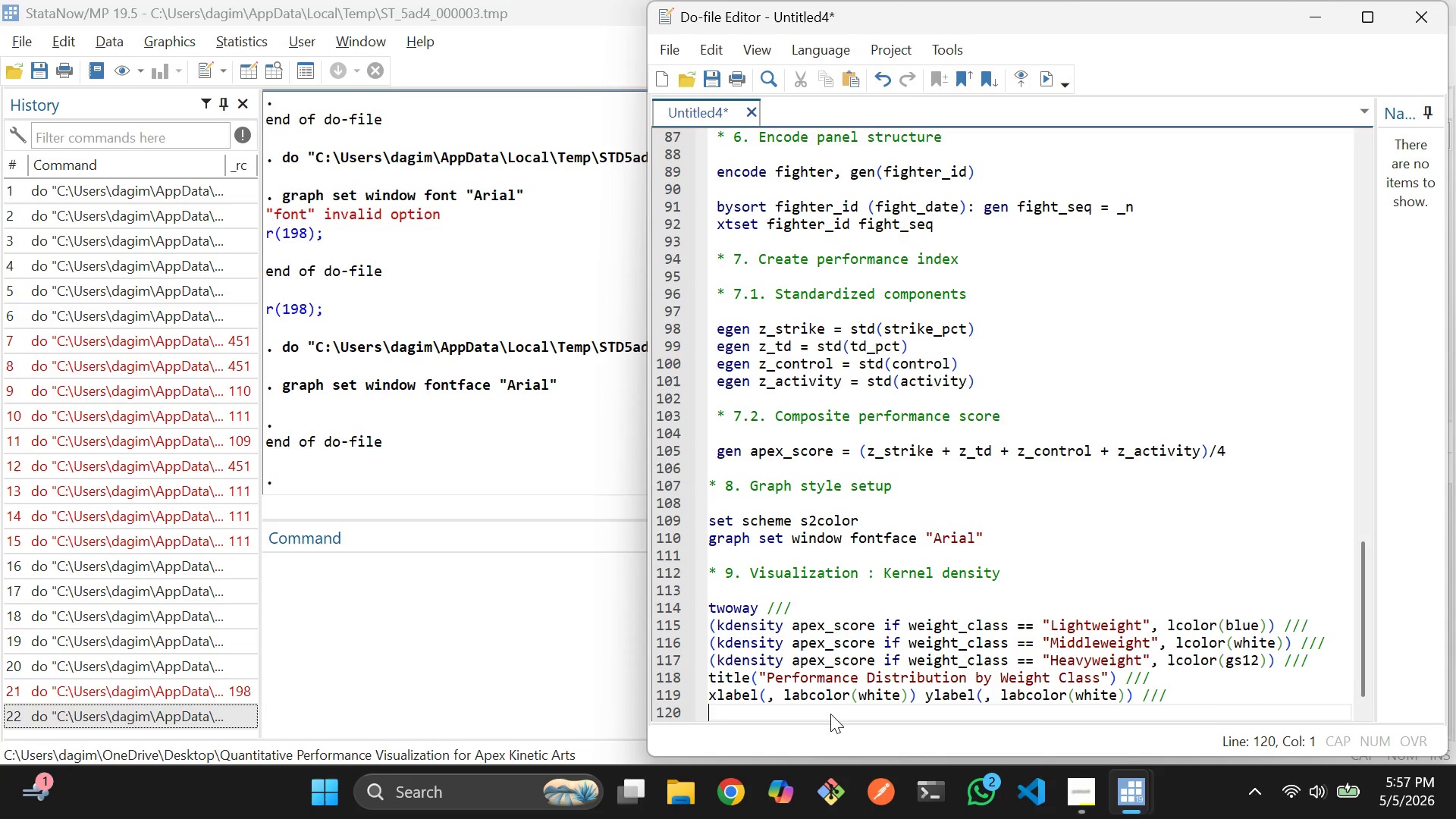 
key(Enter)
 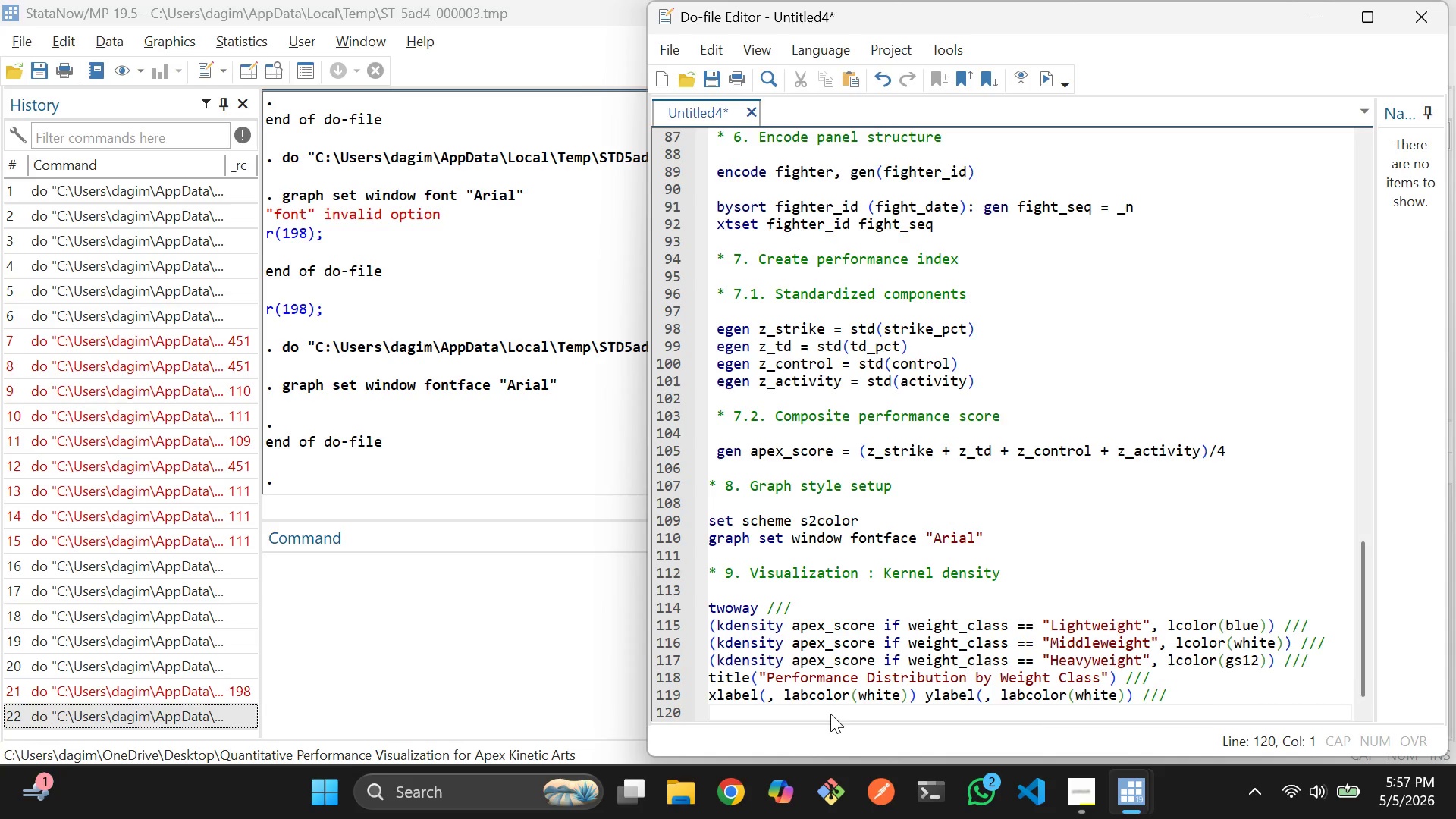 
type(legend(label(1, "Light))
 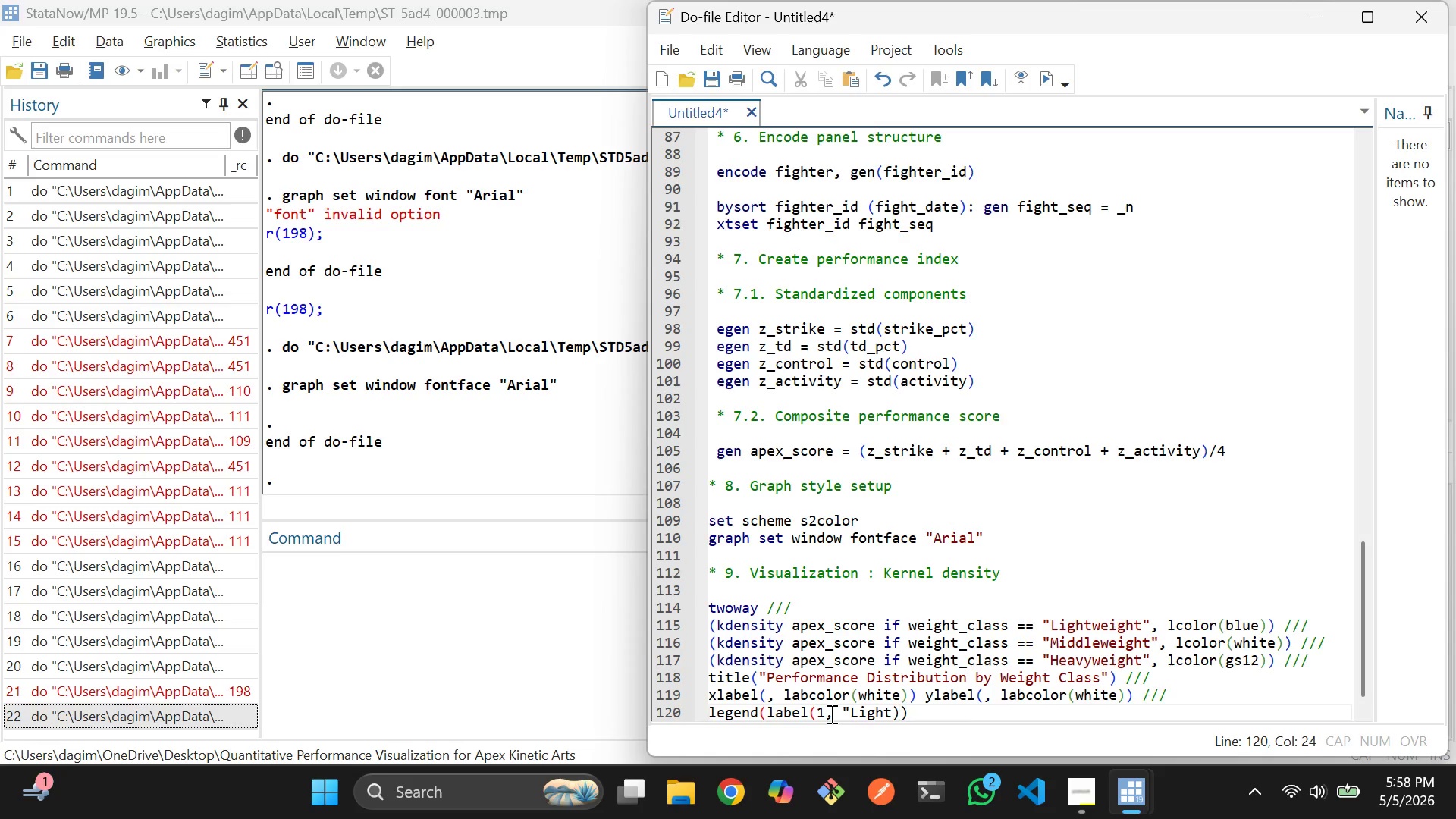 
key(ArrowLeft)
 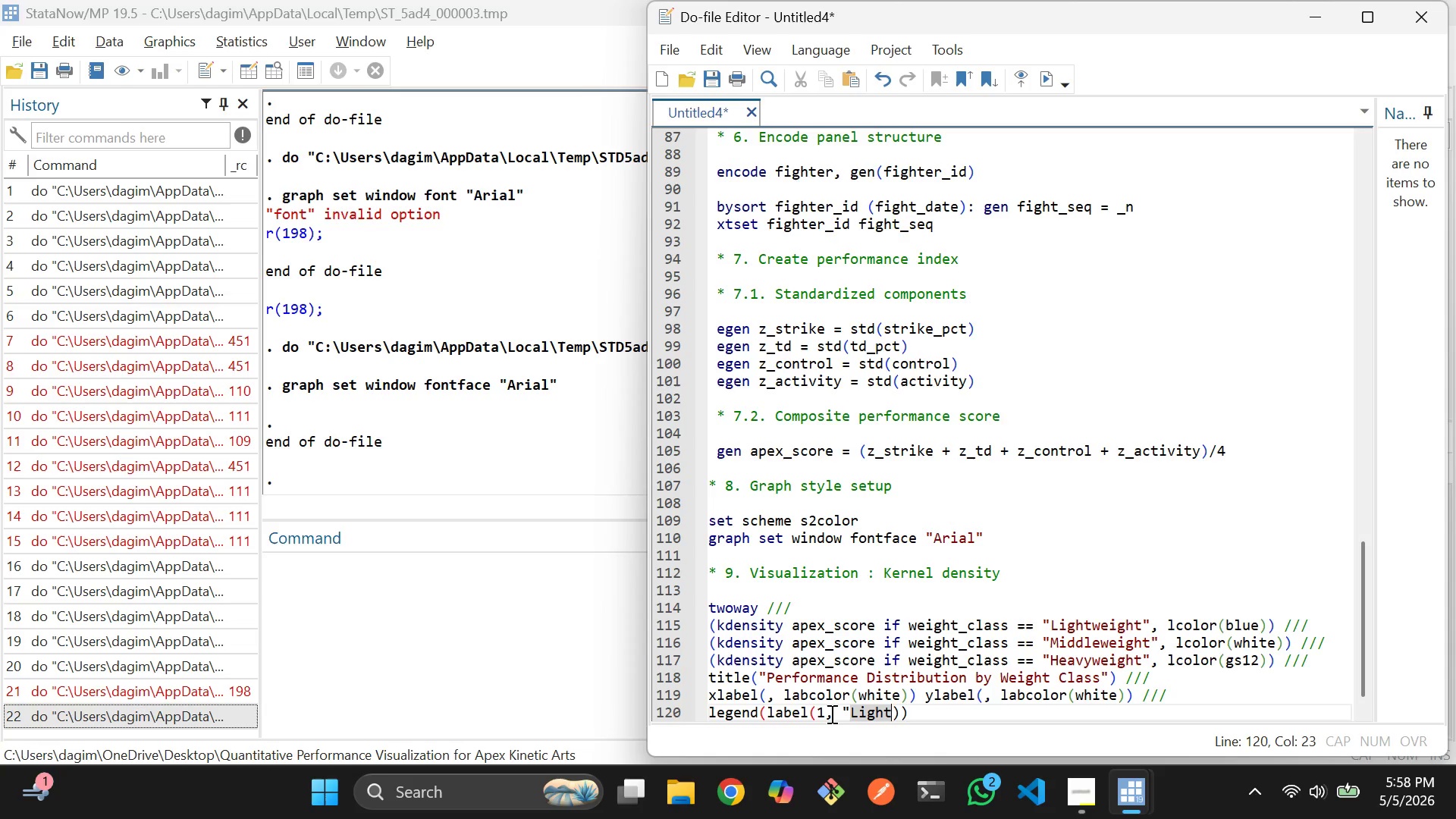 
key(ArrowRight)
 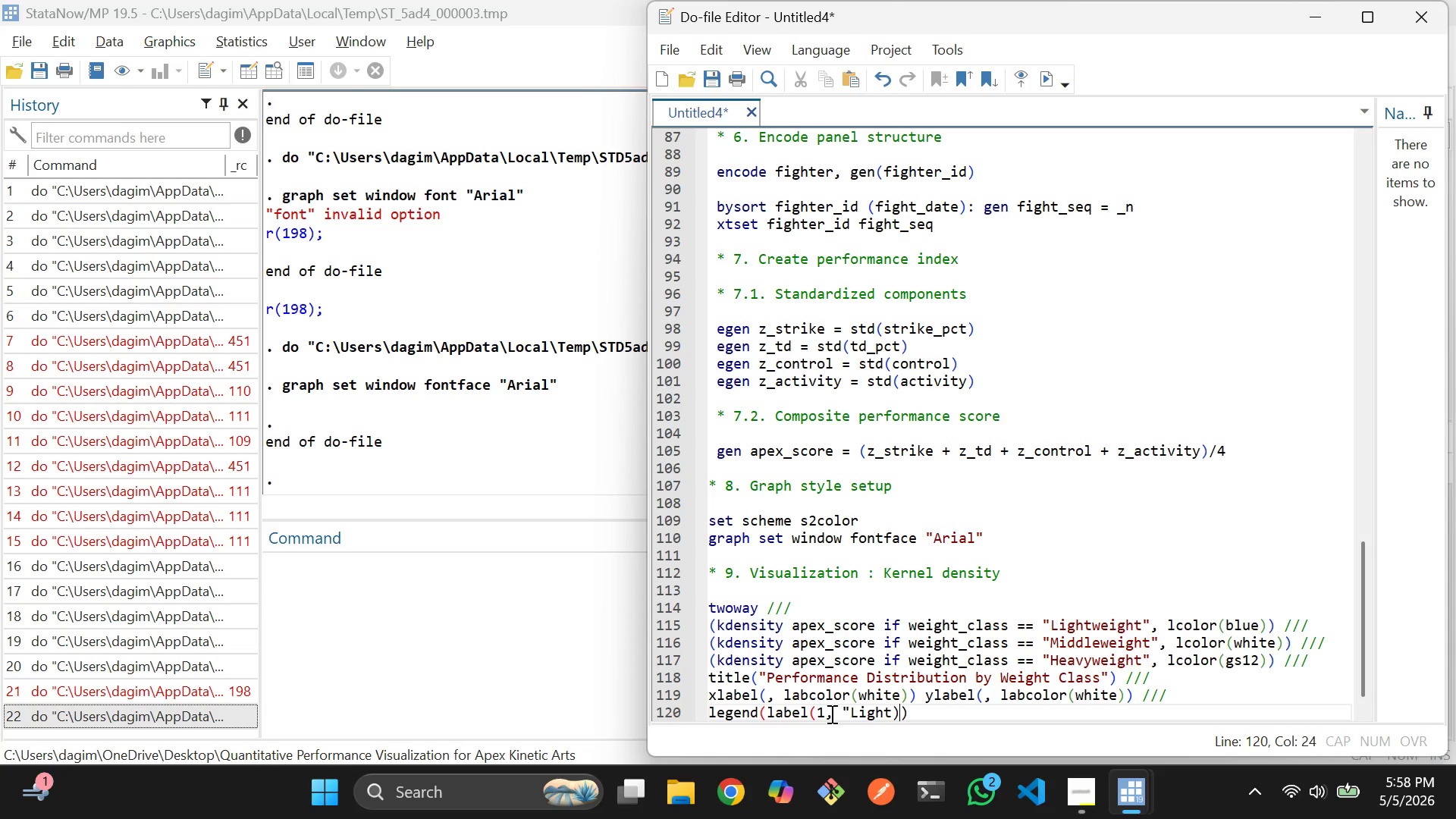 
key(ArrowRight)
 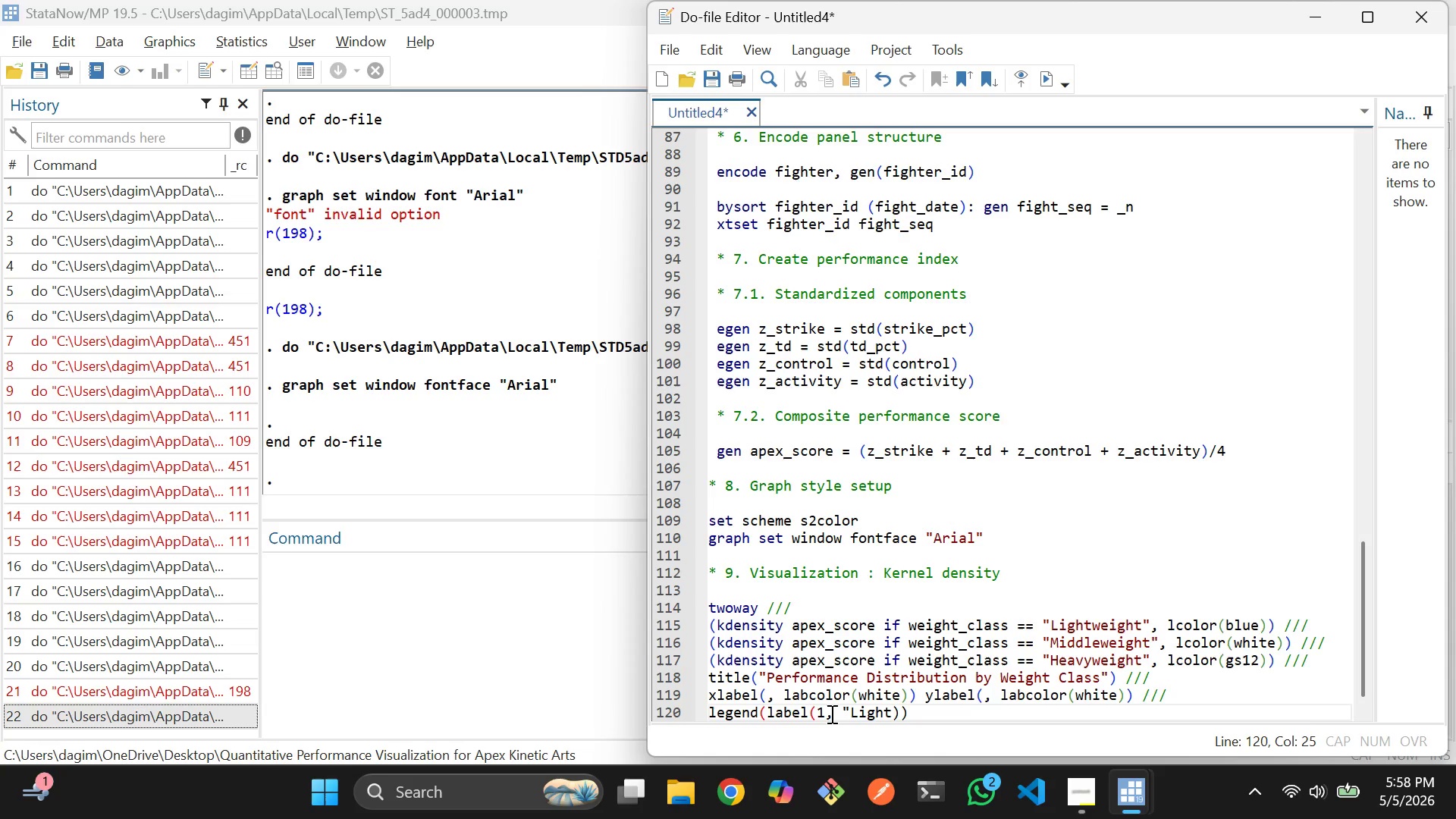 
key(ArrowLeft)
 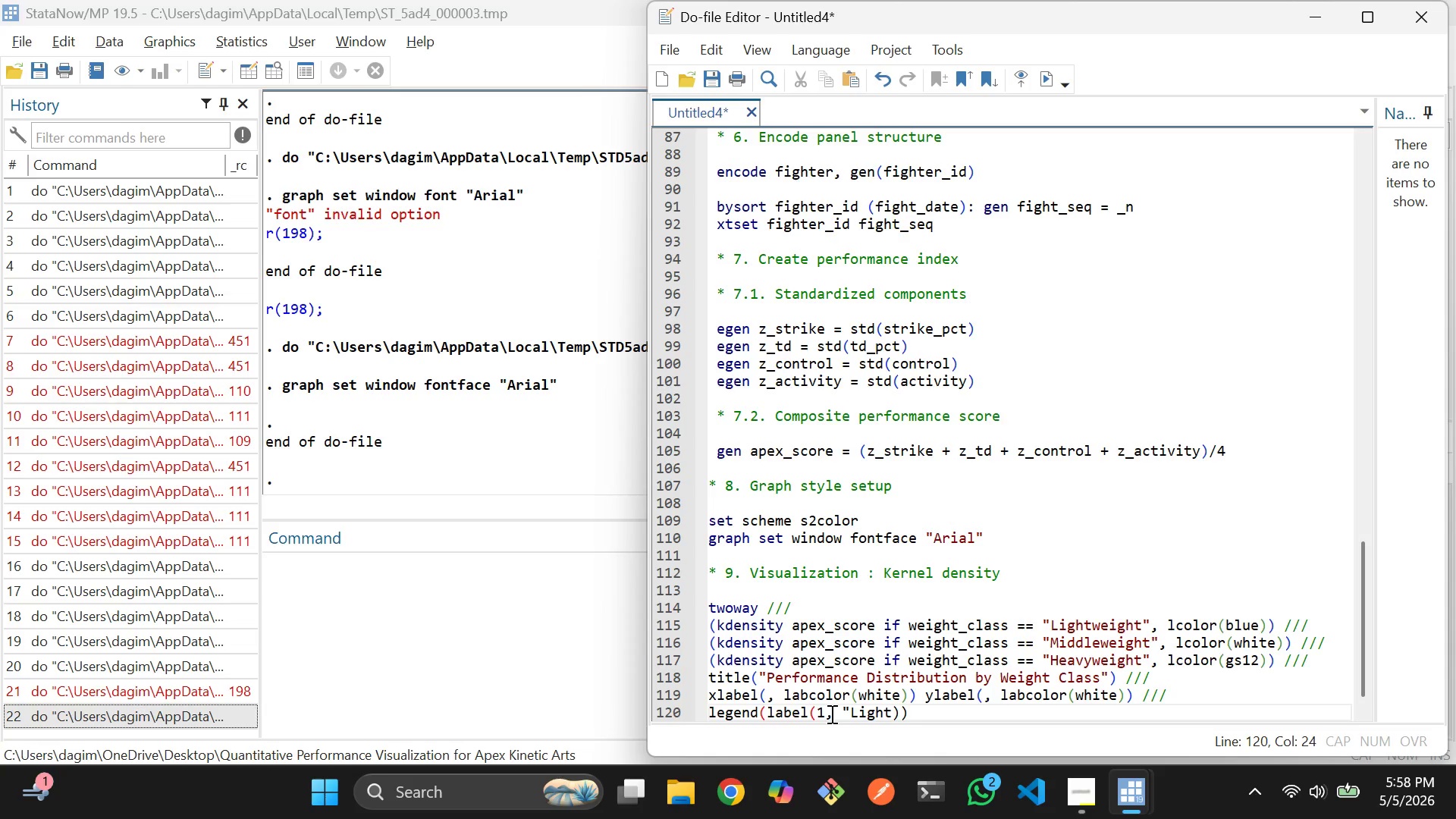 
key(Space)
 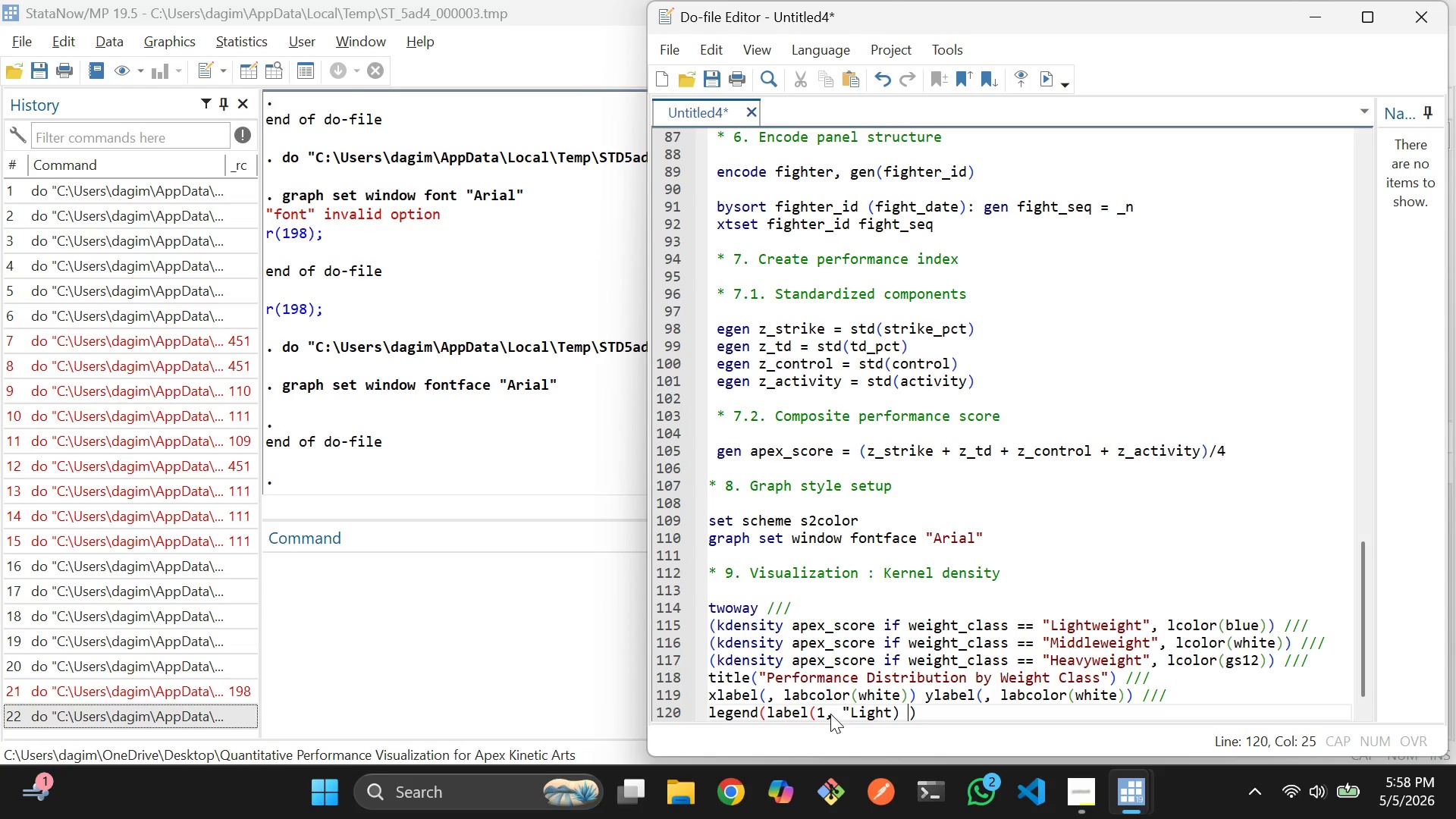 
wait(9.36)
 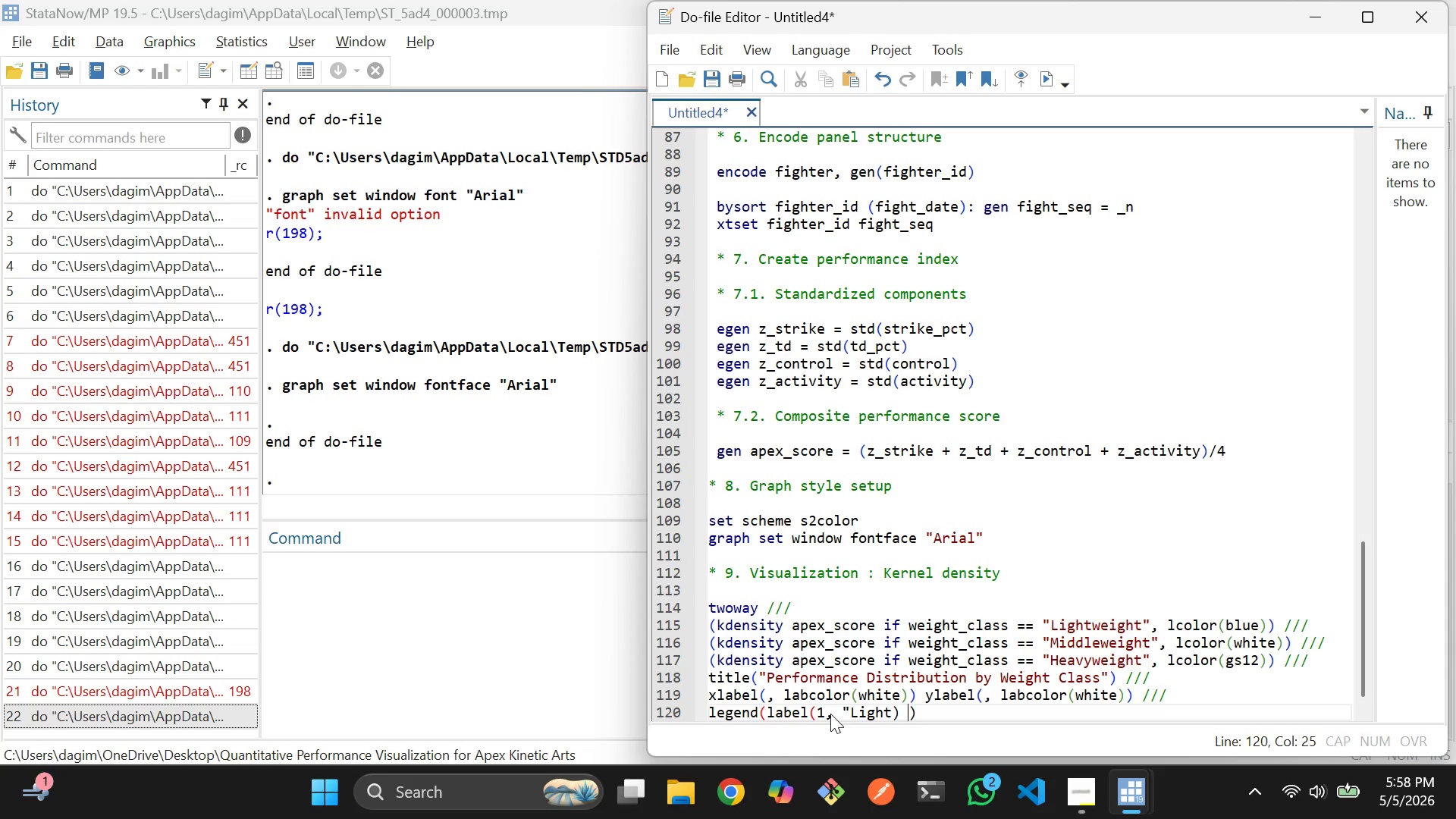 
type(label(2, )
 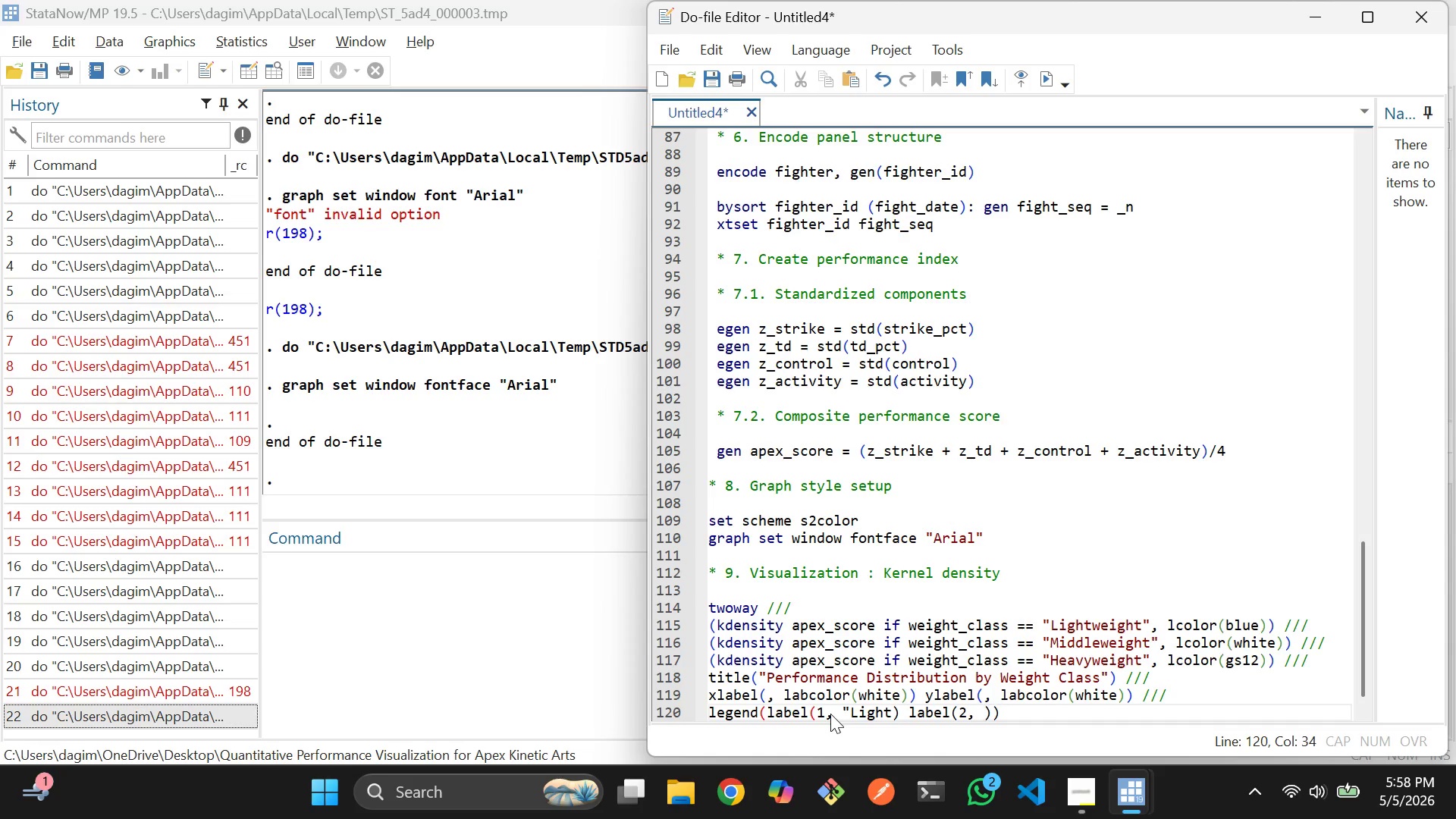 
type("mi)
key(Backspace)
key(Backspace)
type(Middle")
 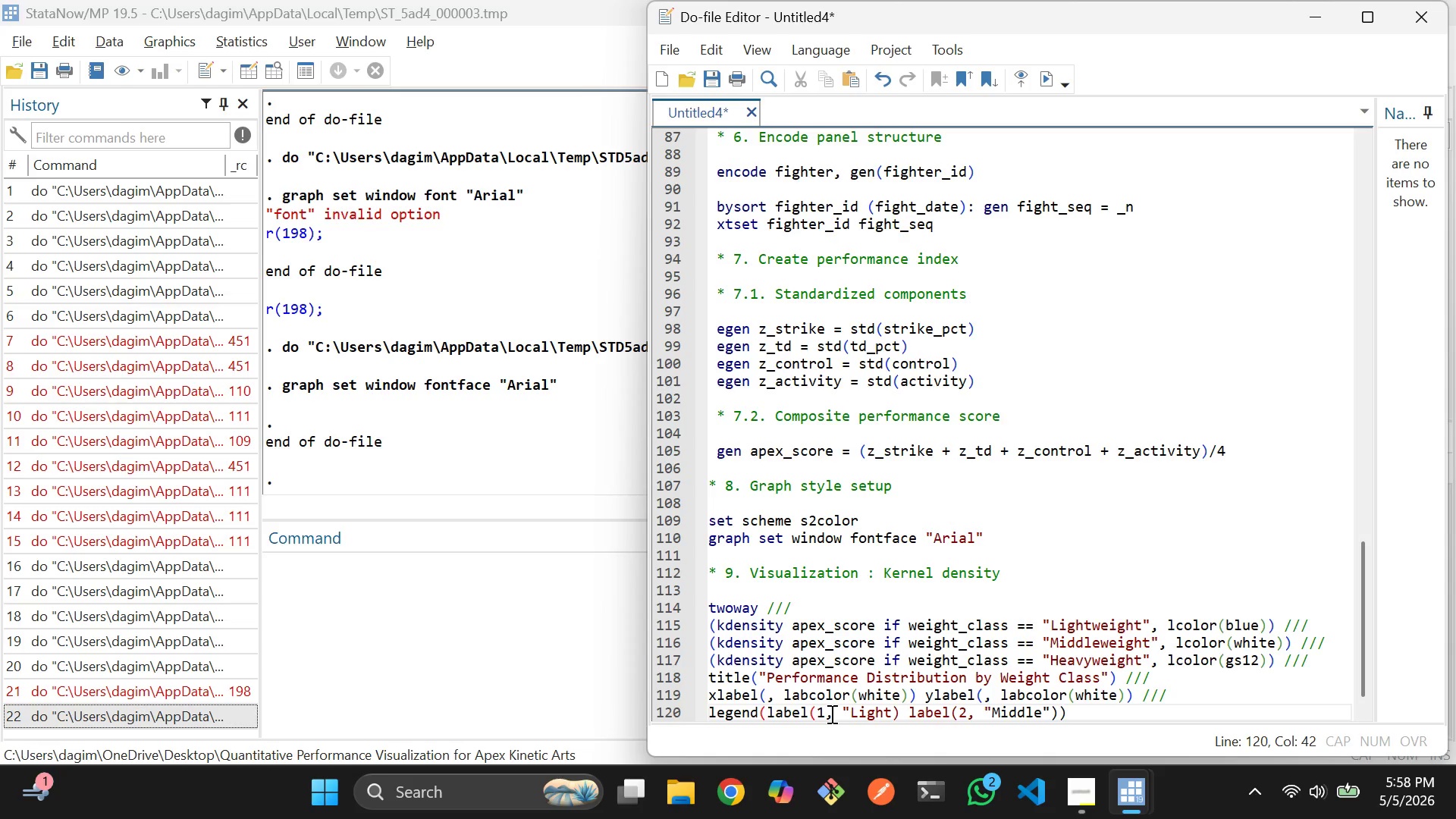 
left_click([838, 711])
 